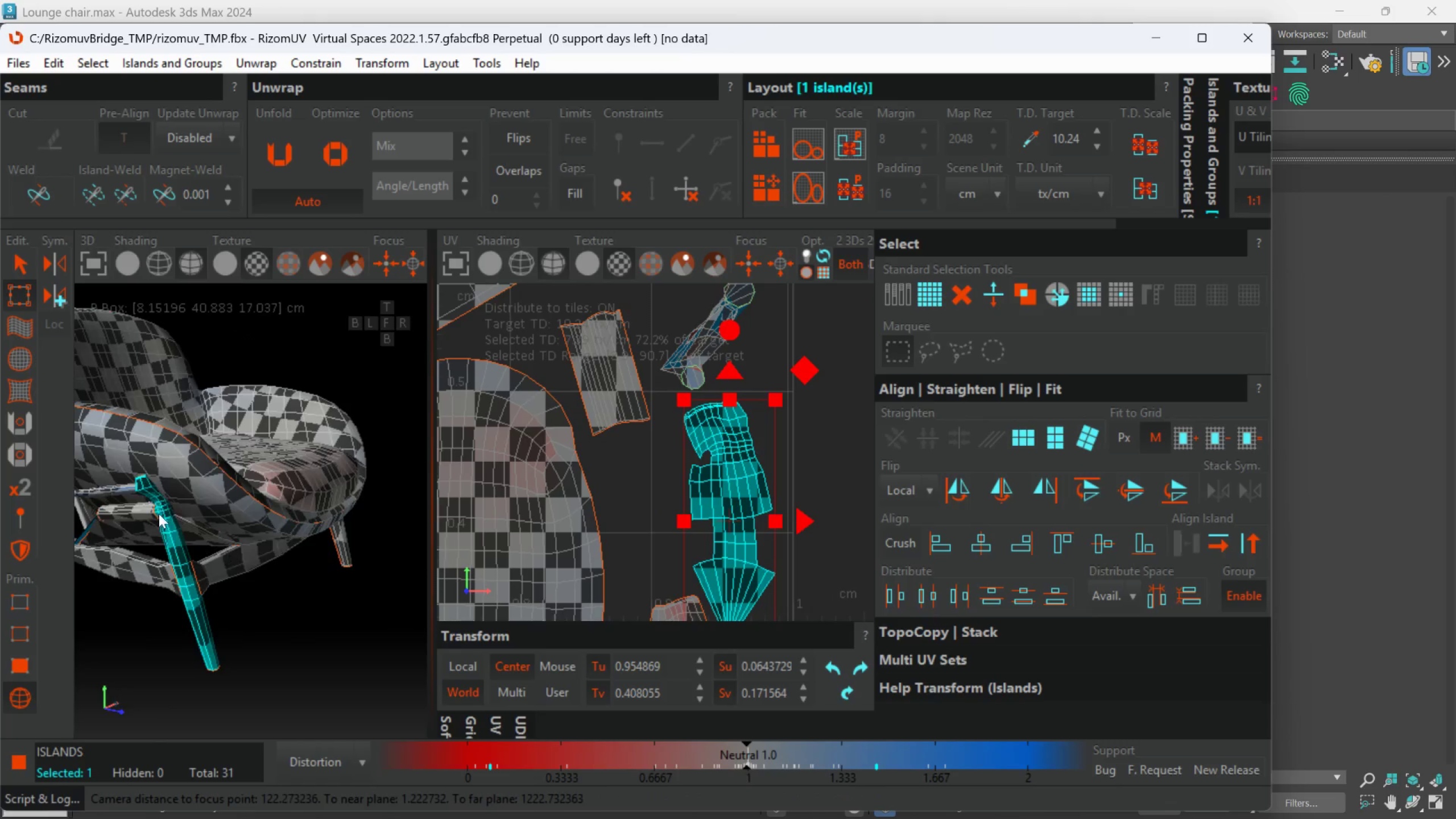 
hold_key(key=AltLeft, duration=1.42)
 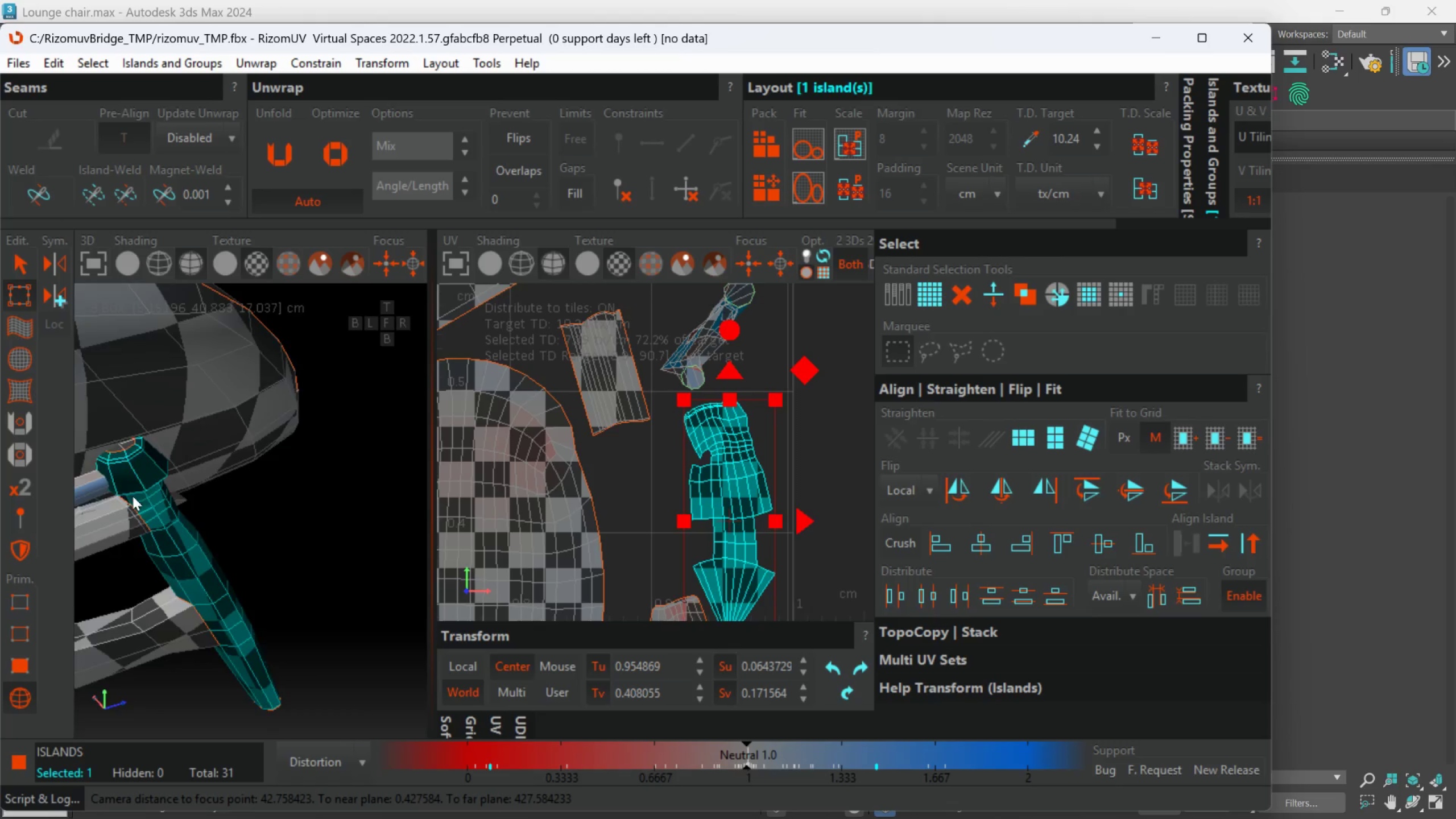 
scroll: coordinate [159, 512], scroll_direction: up, amount: 2.0
 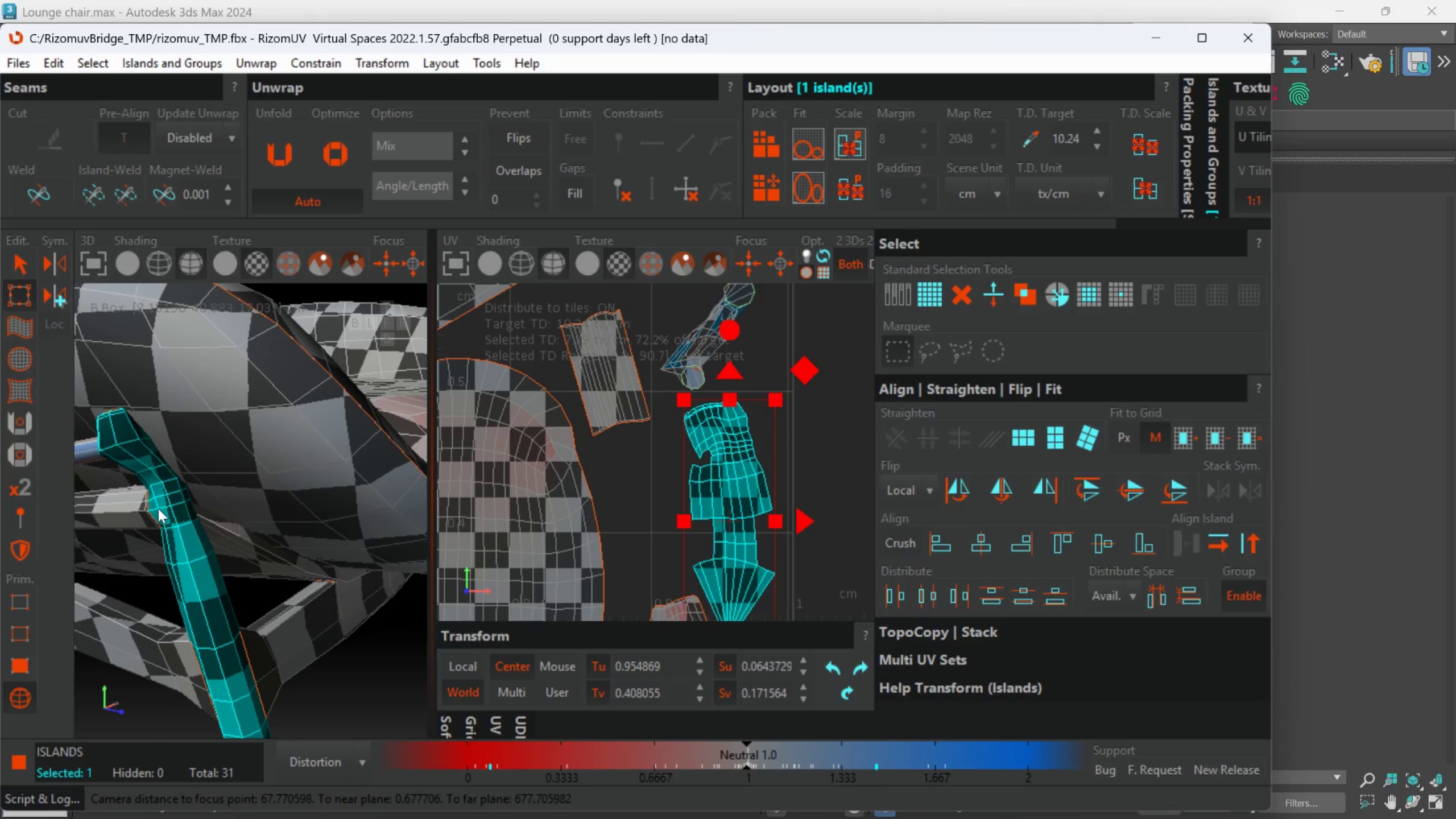 
hold_key(key=AltLeft, duration=1.03)
 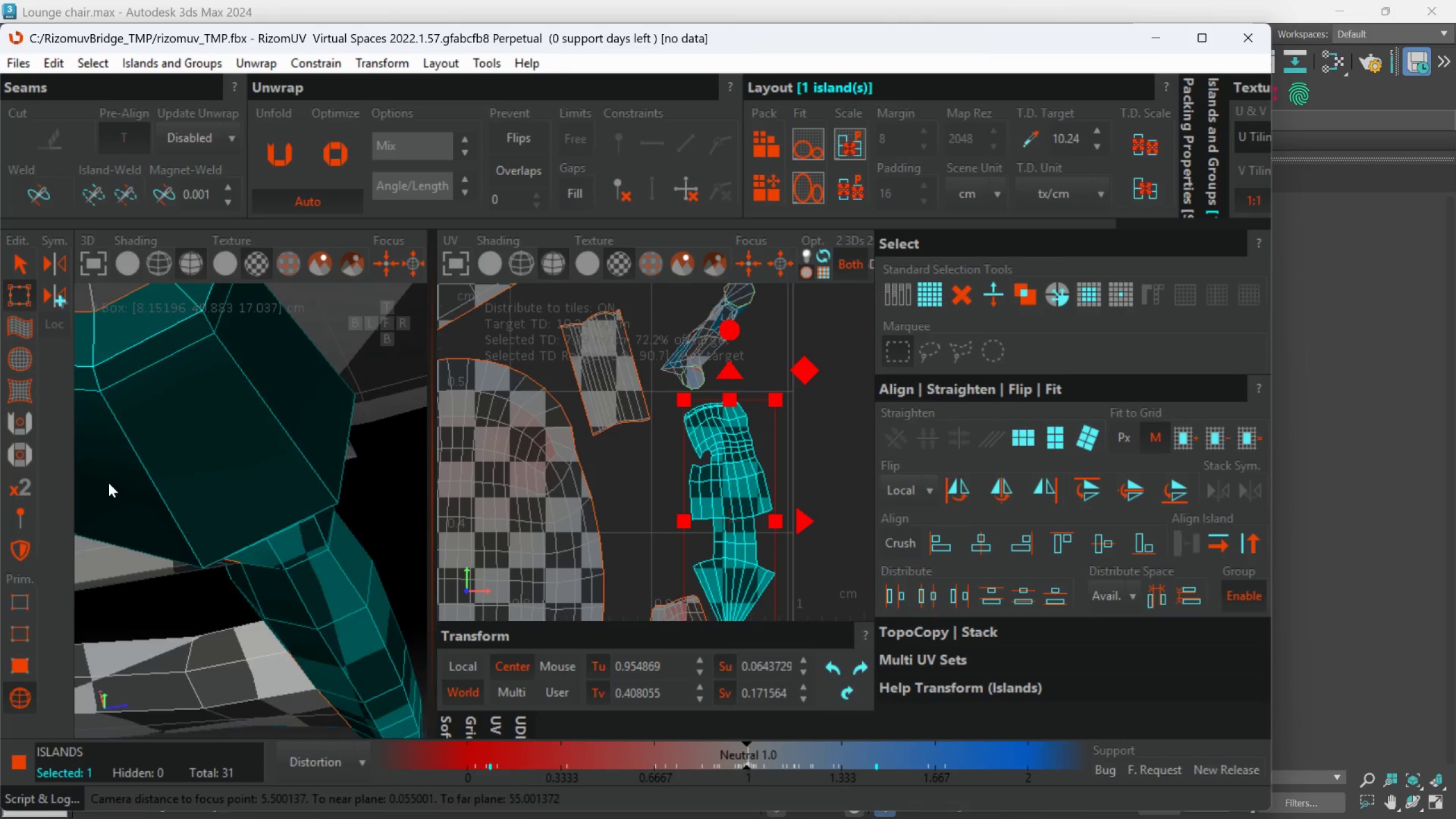 
scroll: coordinate [135, 454], scroll_direction: up, amount: 1.0
 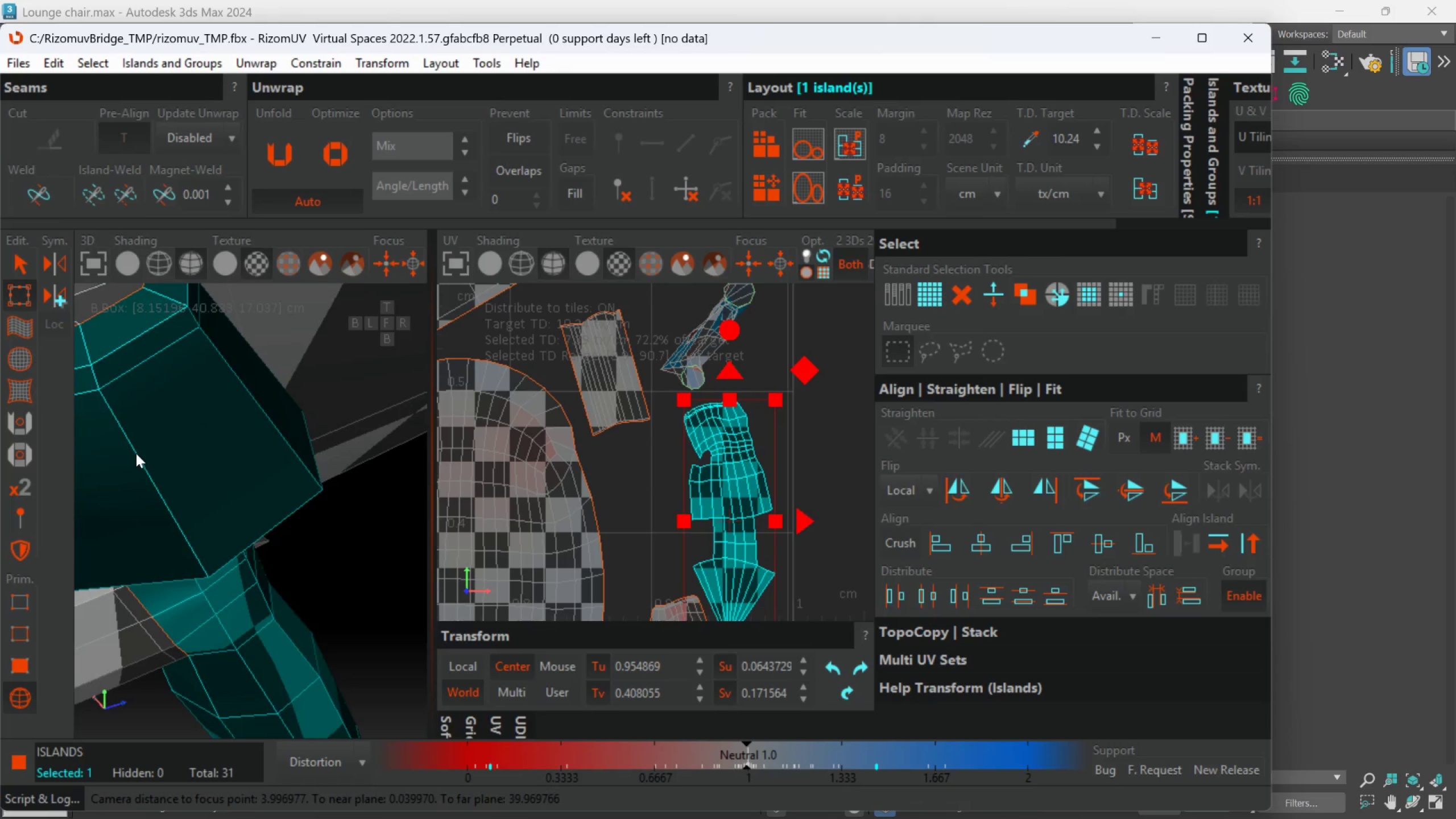 
hold_key(key=AltLeft, duration=0.81)
 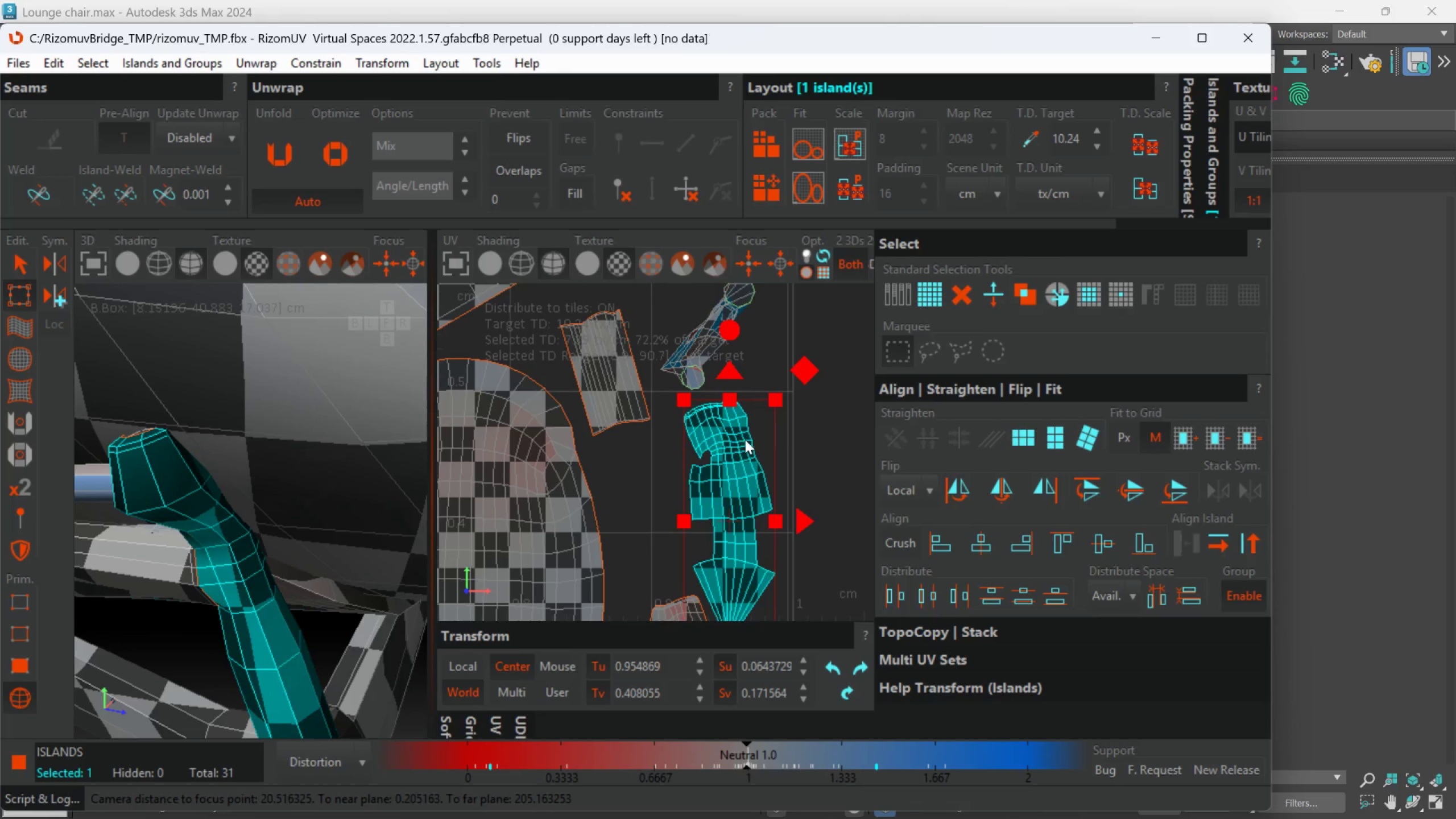 
scroll: coordinate [109, 483], scroll_direction: down, amount: 4.0
 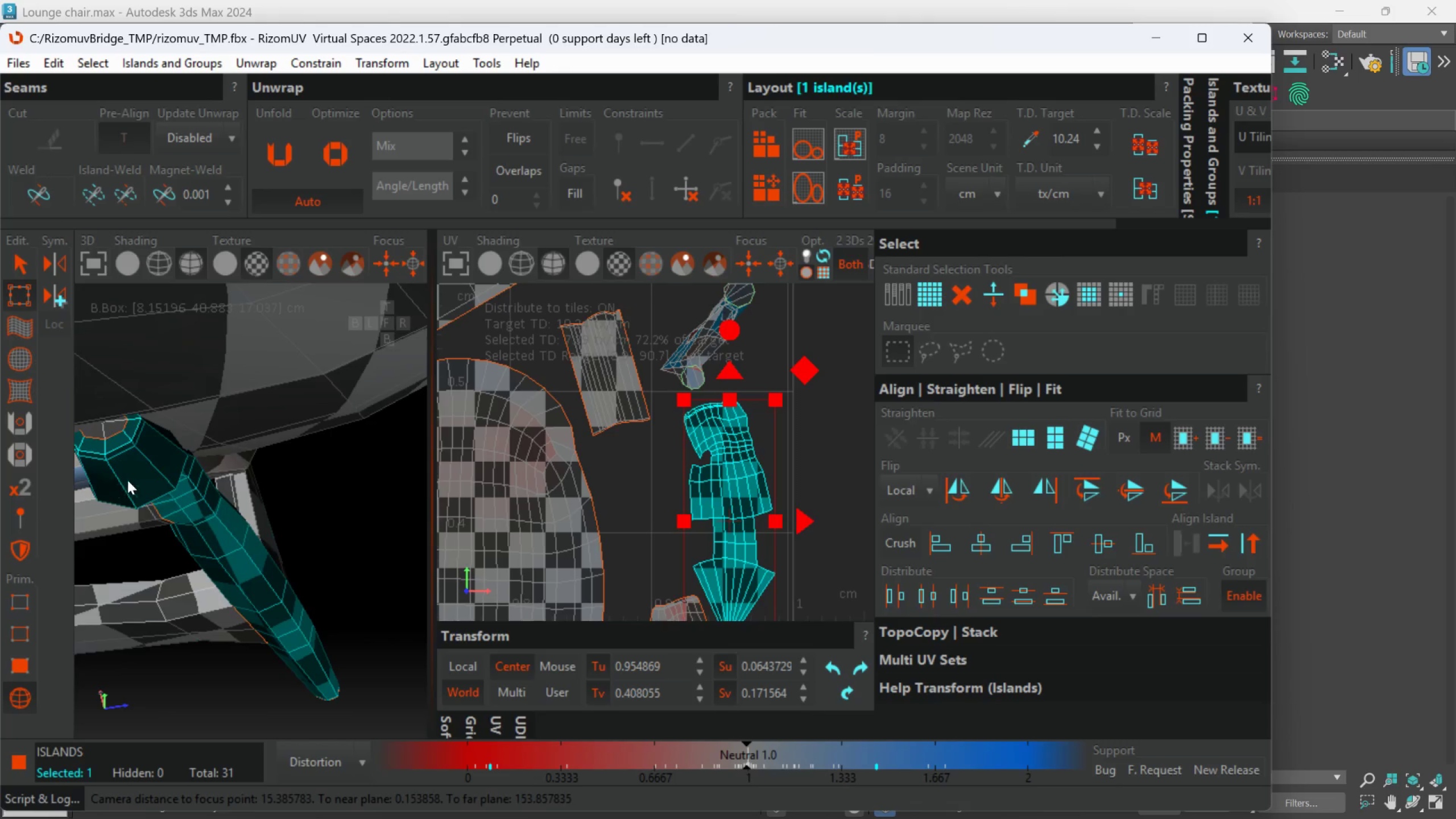 
left_click([1044, 430])
 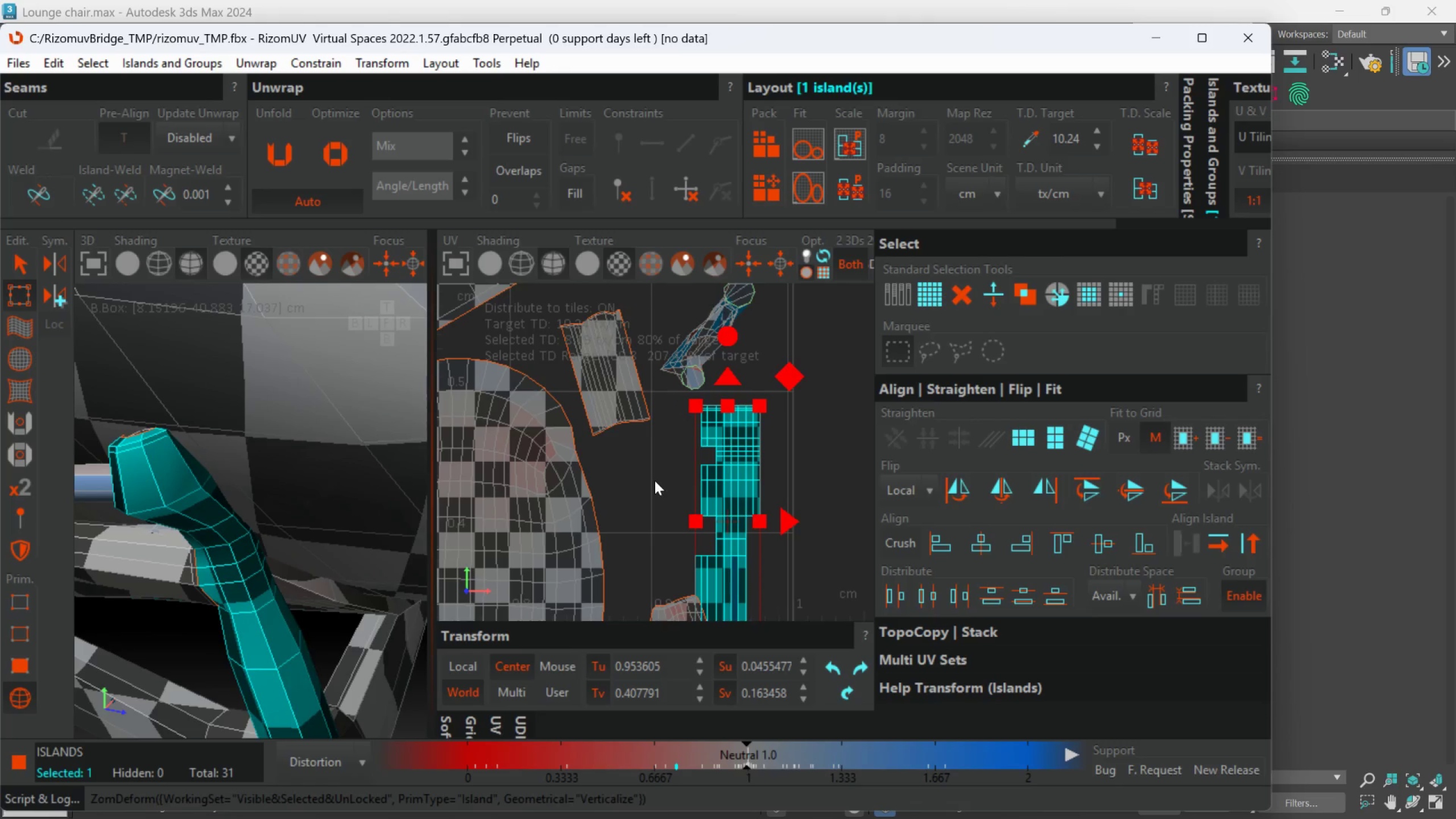 
scroll: coordinate [252, 564], scroll_direction: down, amount: 3.0
 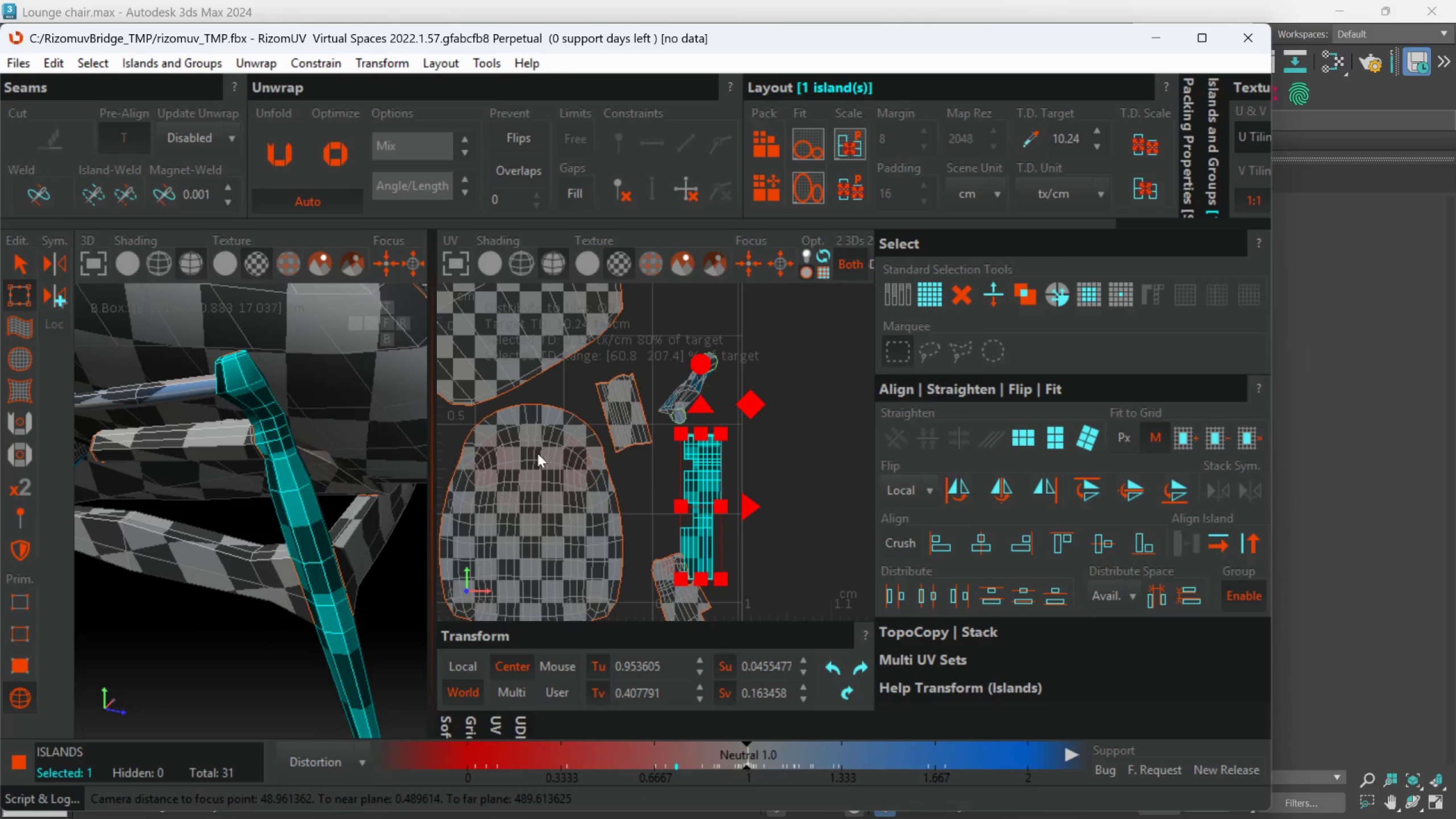 
scroll: coordinate [657, 452], scroll_direction: none, amount: 0.0
 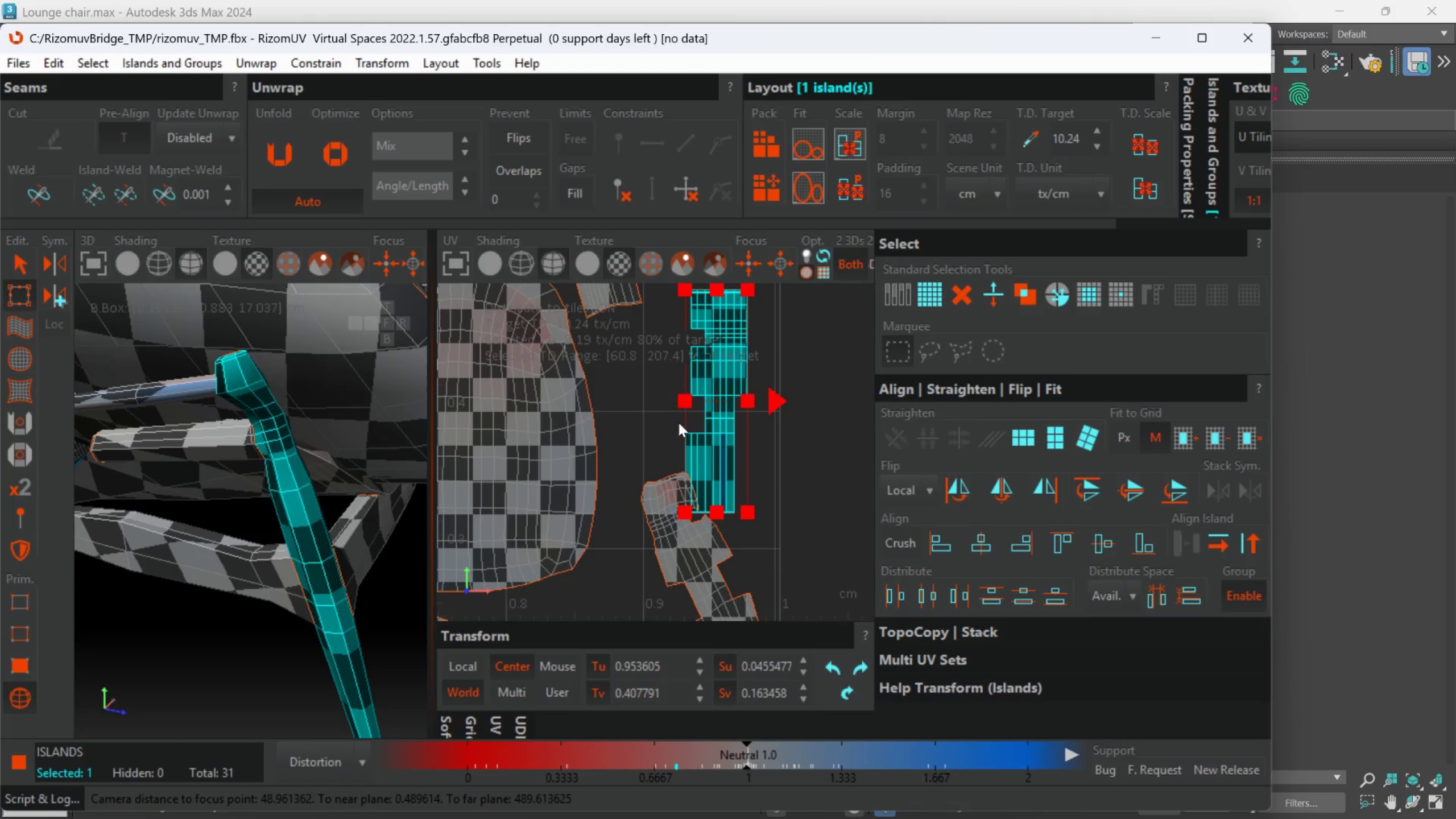 
scroll: coordinate [714, 508], scroll_direction: down, amount: 1.0
 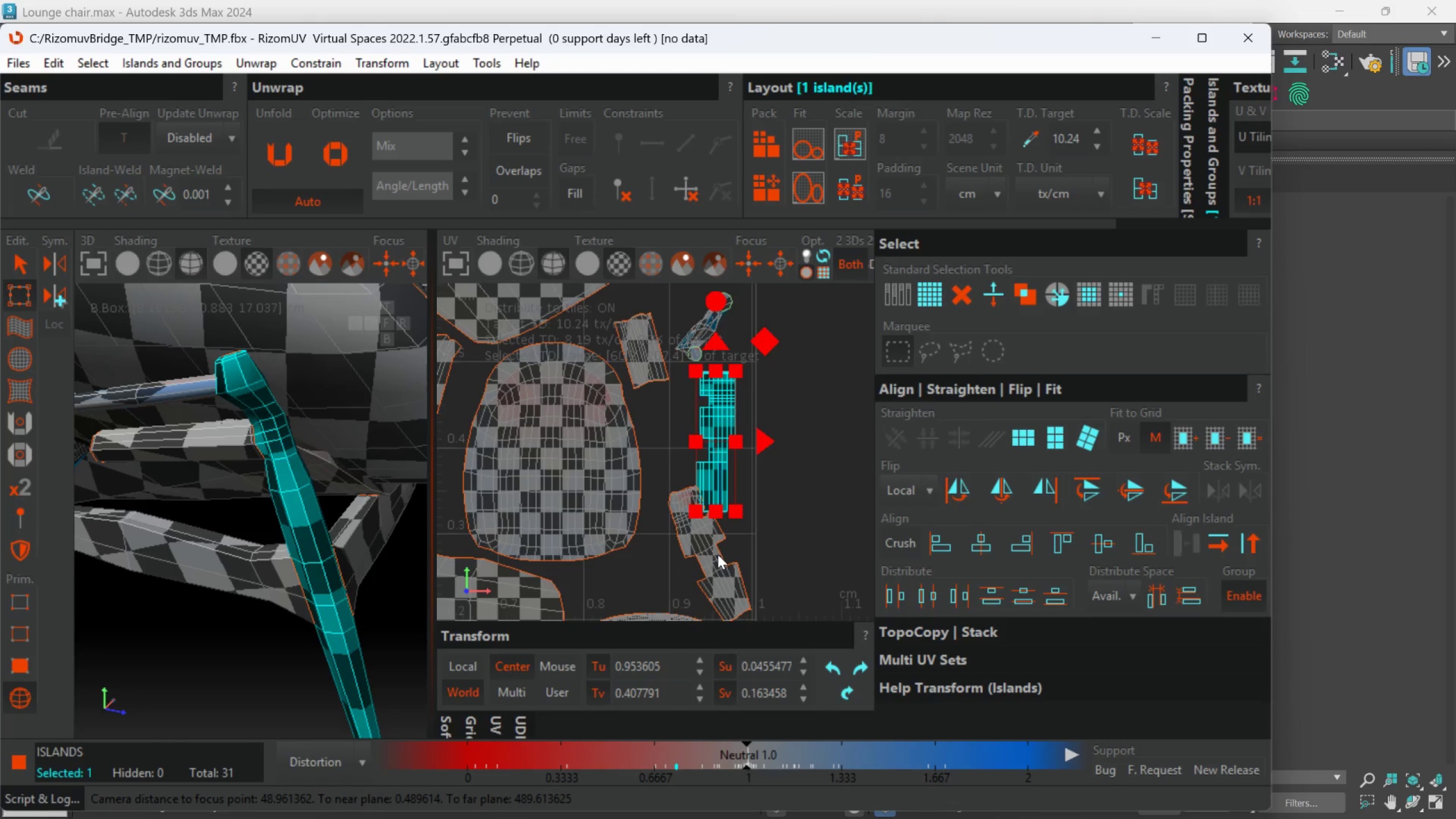 
left_click([717, 555])
 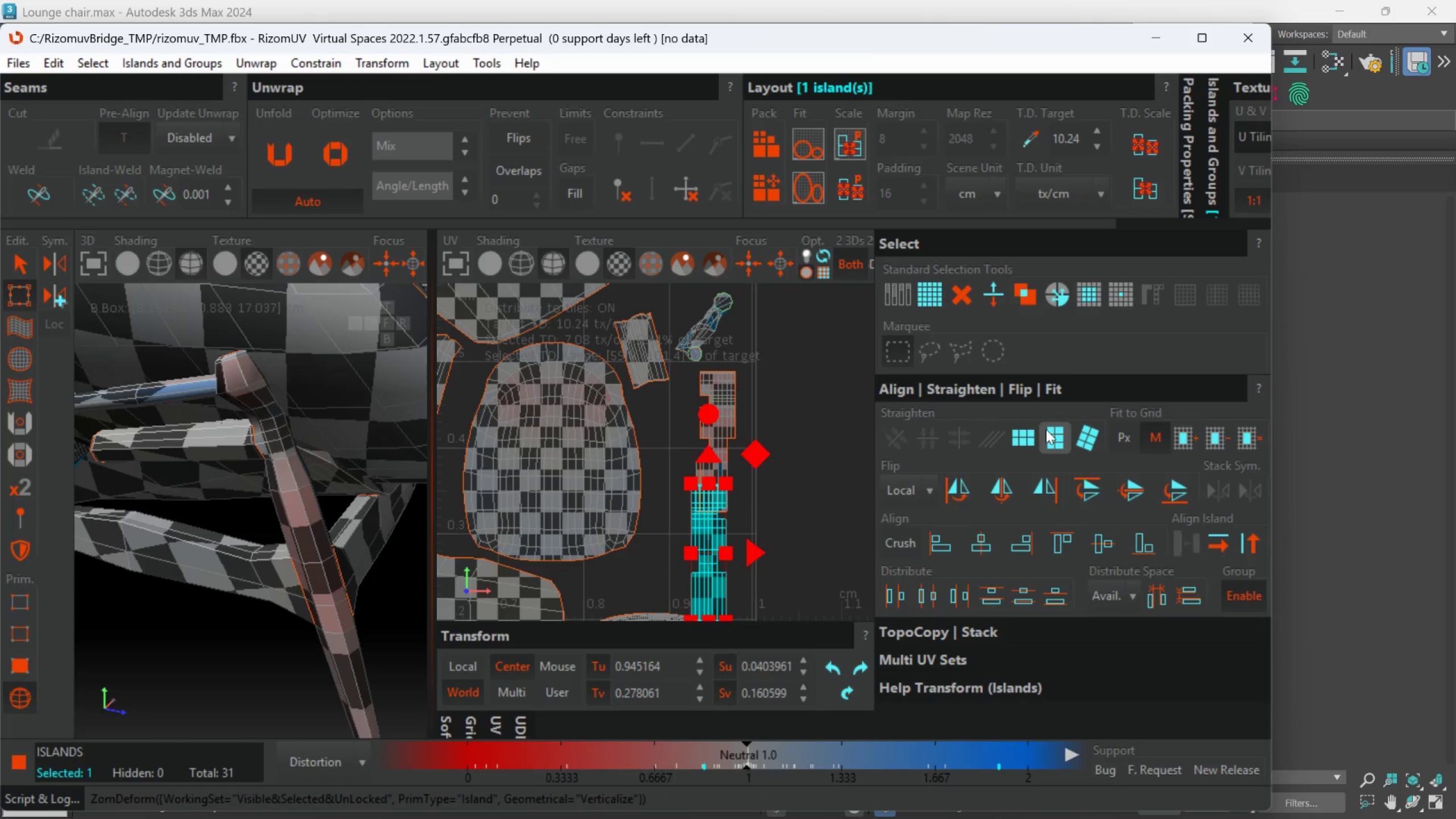 
scroll: coordinate [351, 528], scroll_direction: down, amount: 5.0
 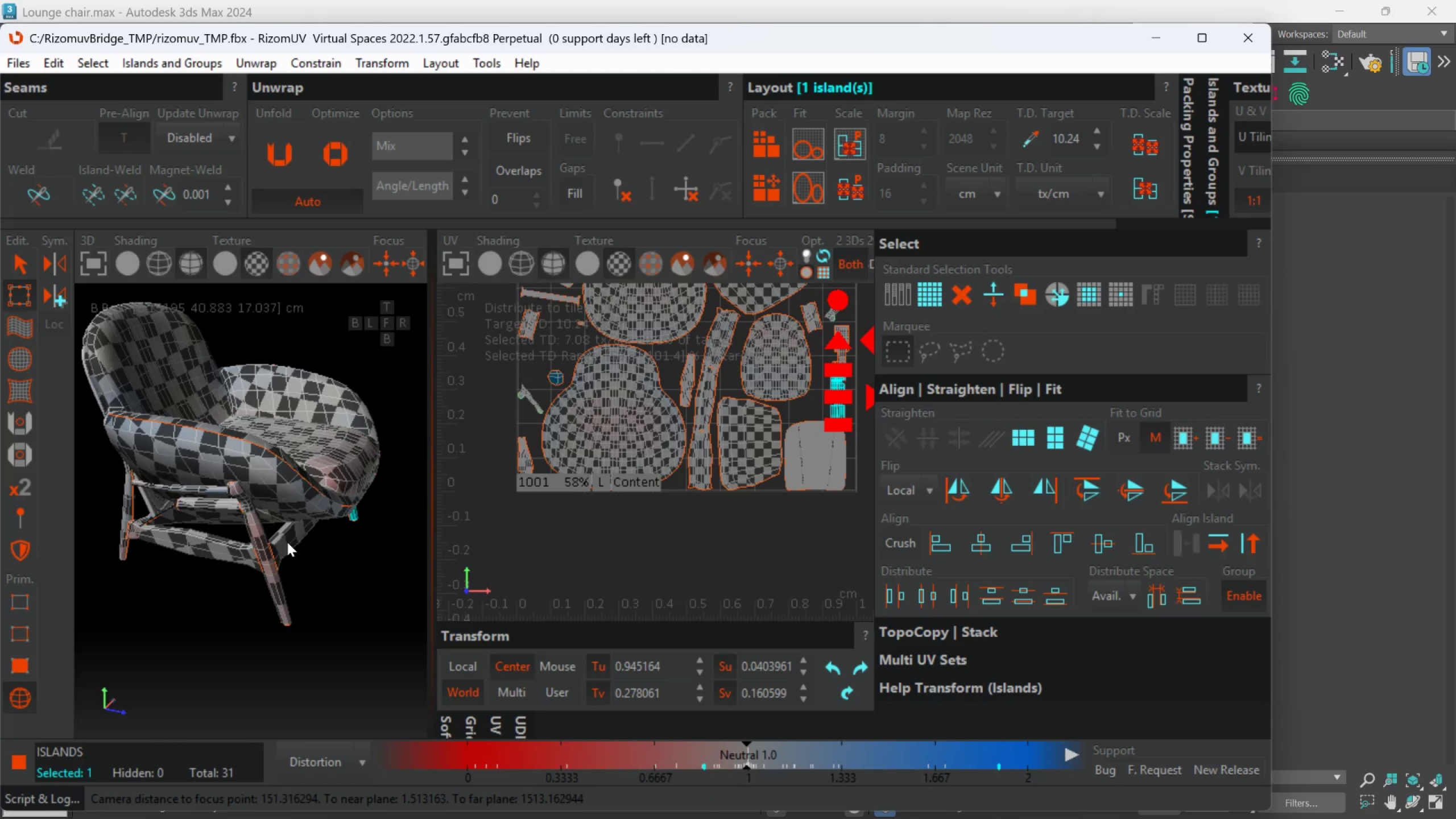 
scroll: coordinate [218, 491], scroll_direction: up, amount: 1.0
 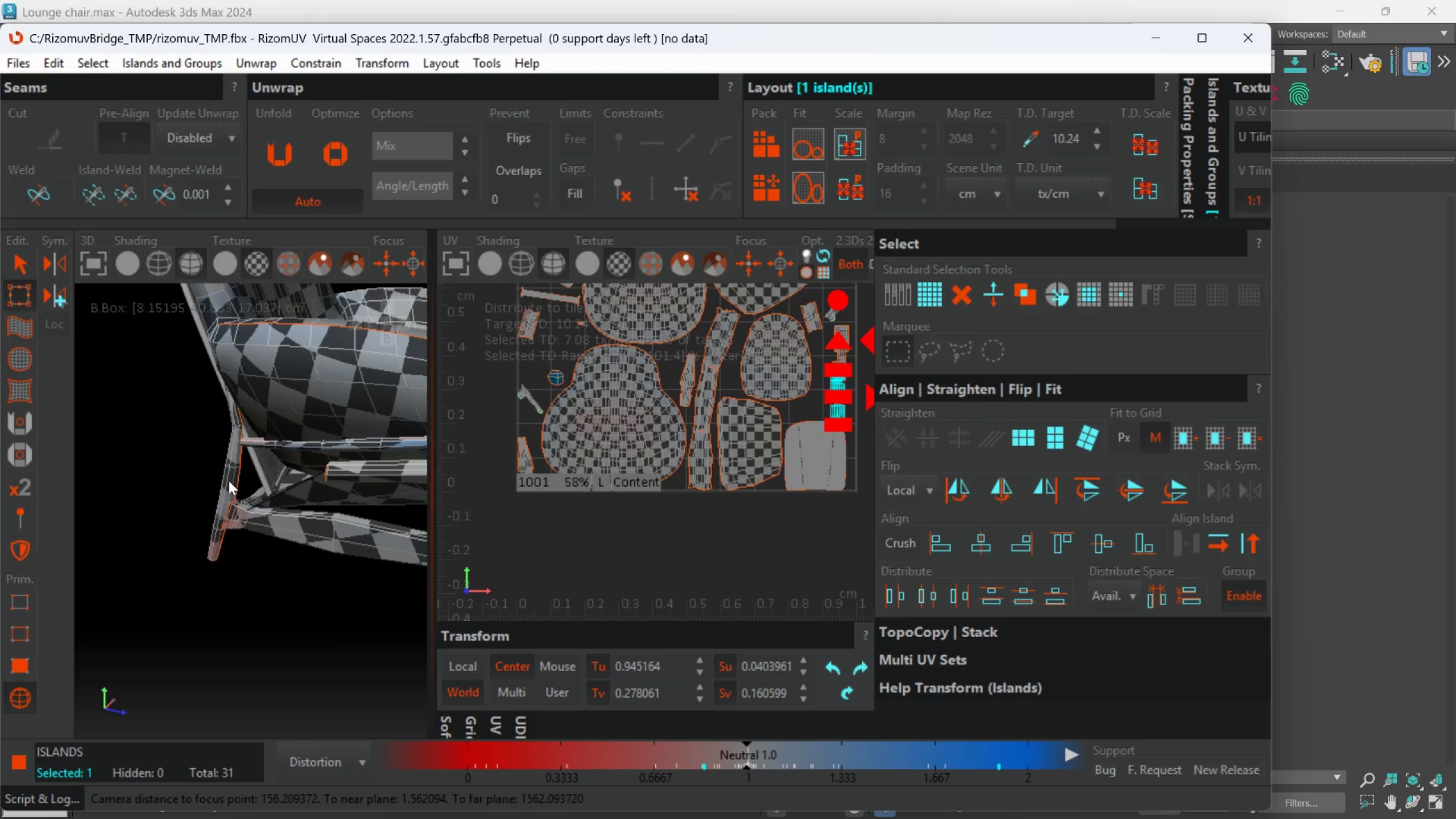 
left_click([229, 481])
 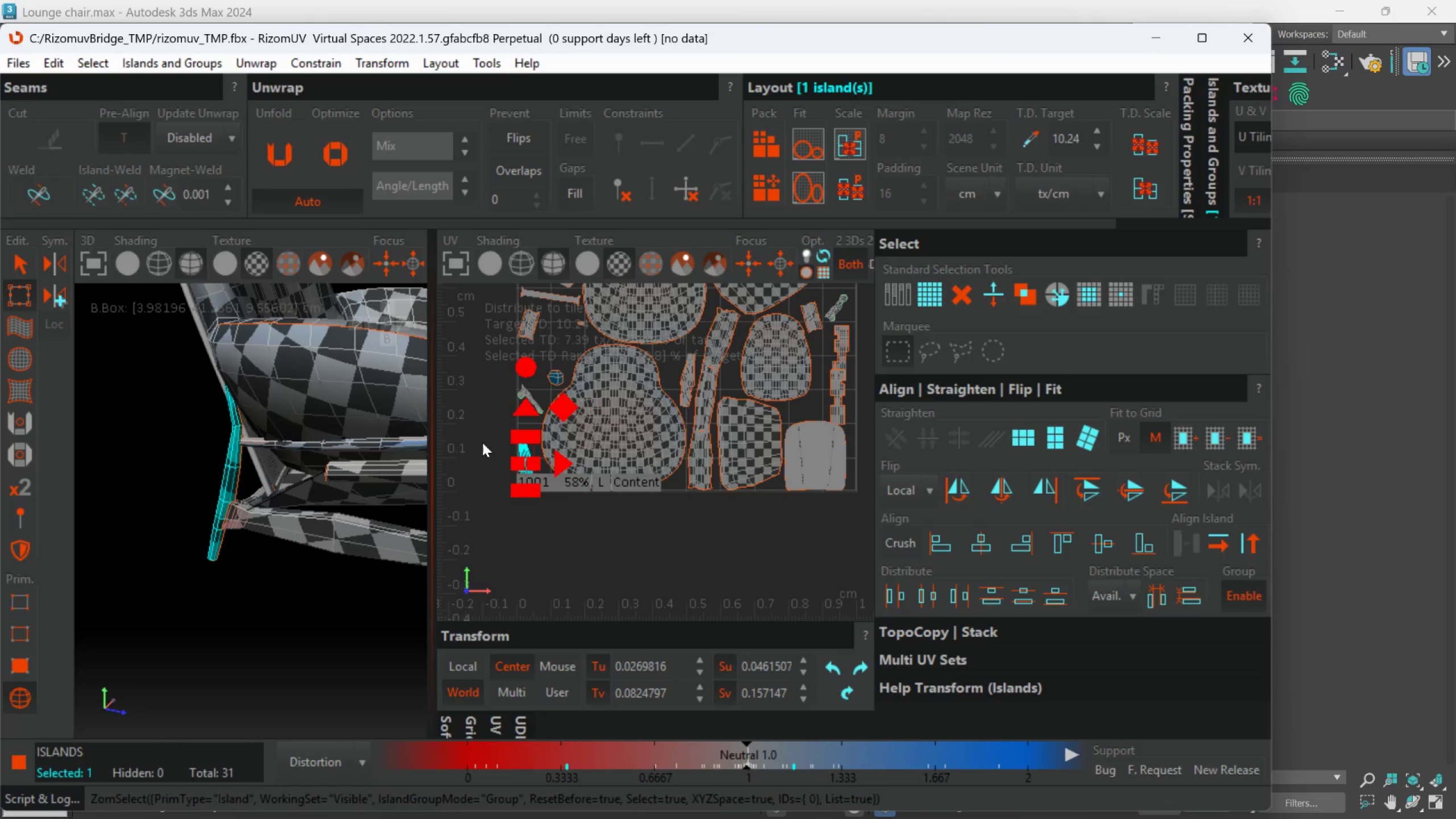 
scroll: coordinate [532, 441], scroll_direction: up, amount: 2.0
 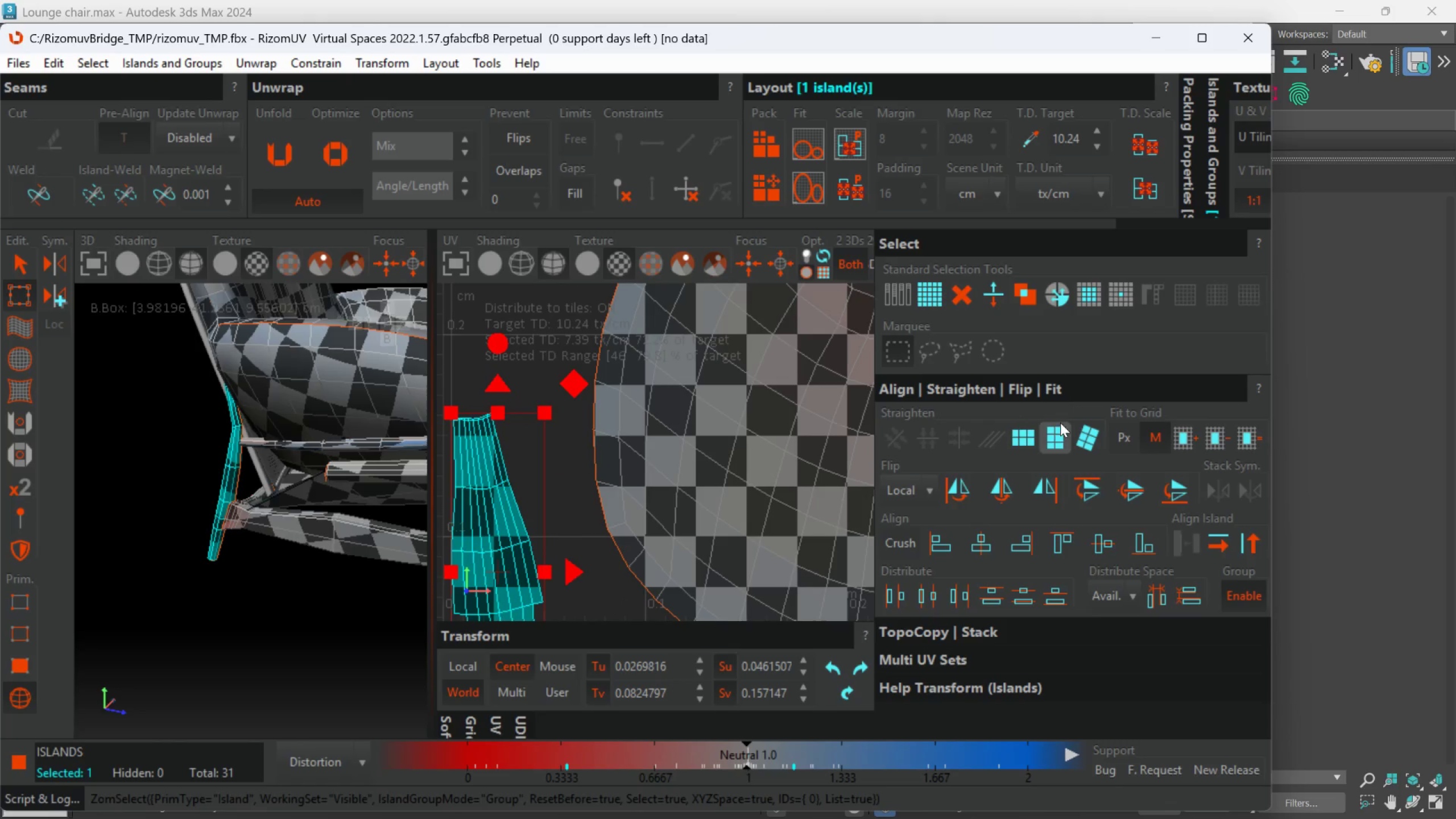 
left_click([1061, 429])
 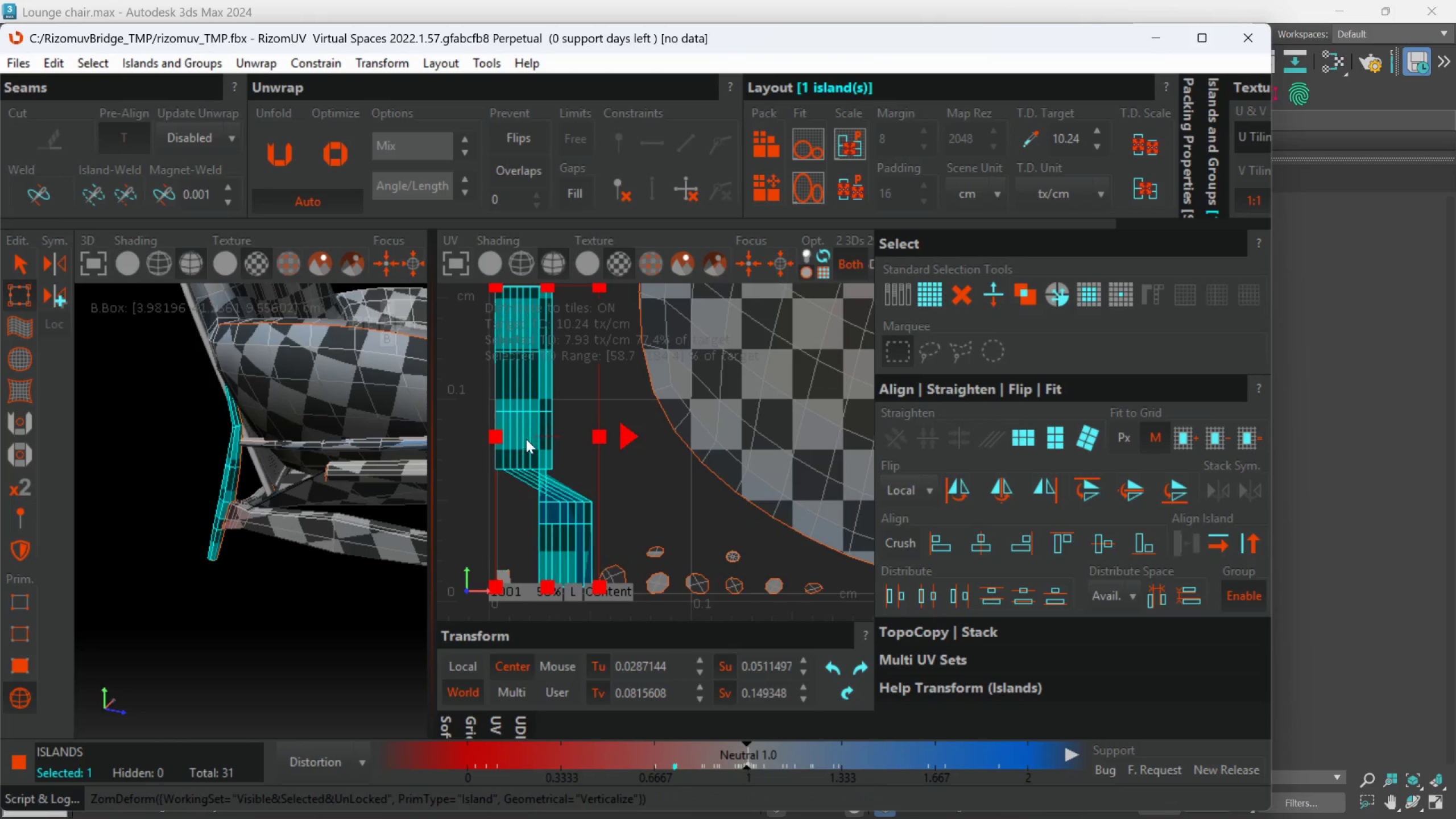 
key(Control+Z)
 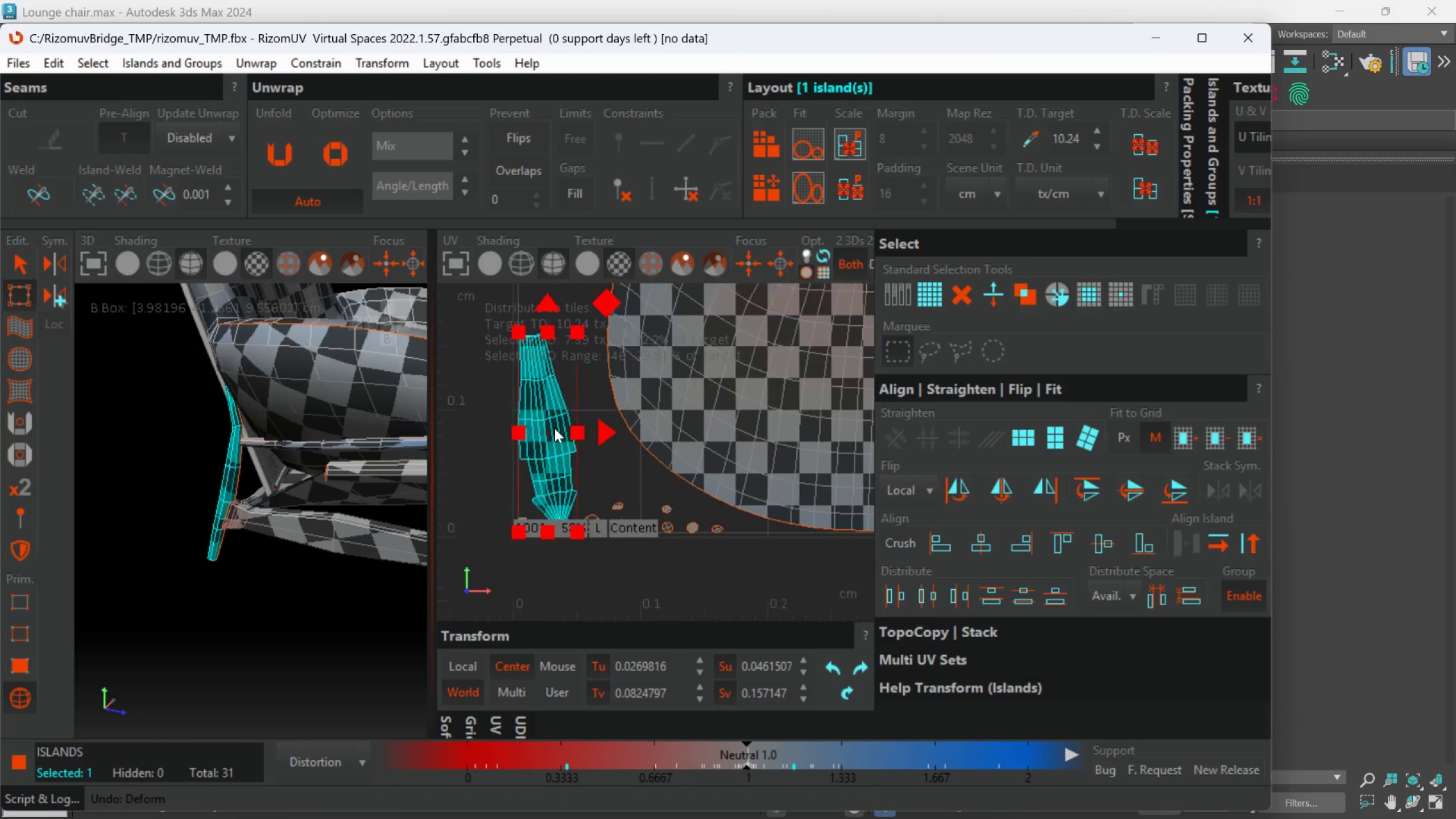 
scroll: coordinate [555, 428], scroll_direction: down, amount: 1.0
 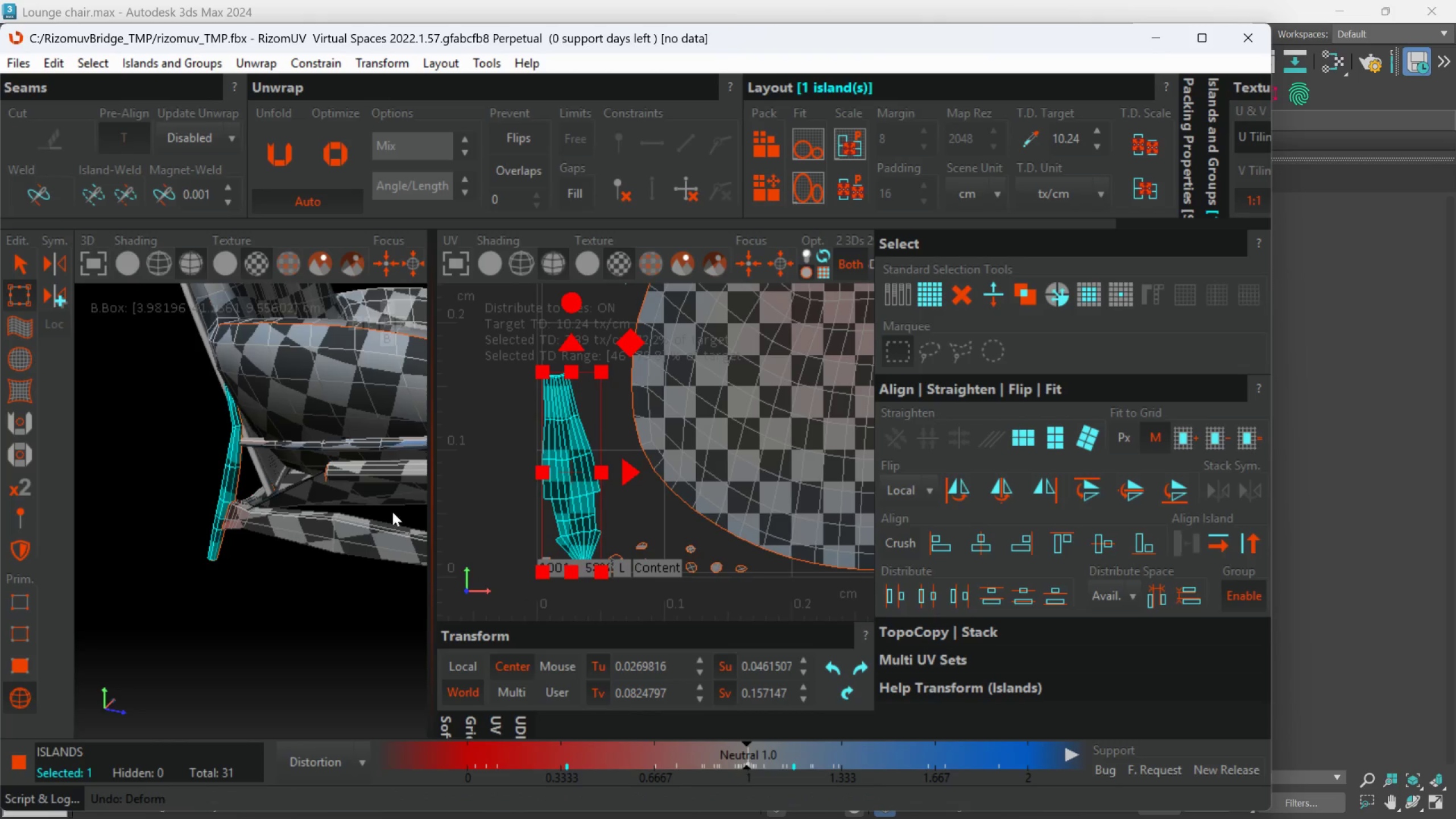 
hold_key(key=AltLeft, duration=0.83)
 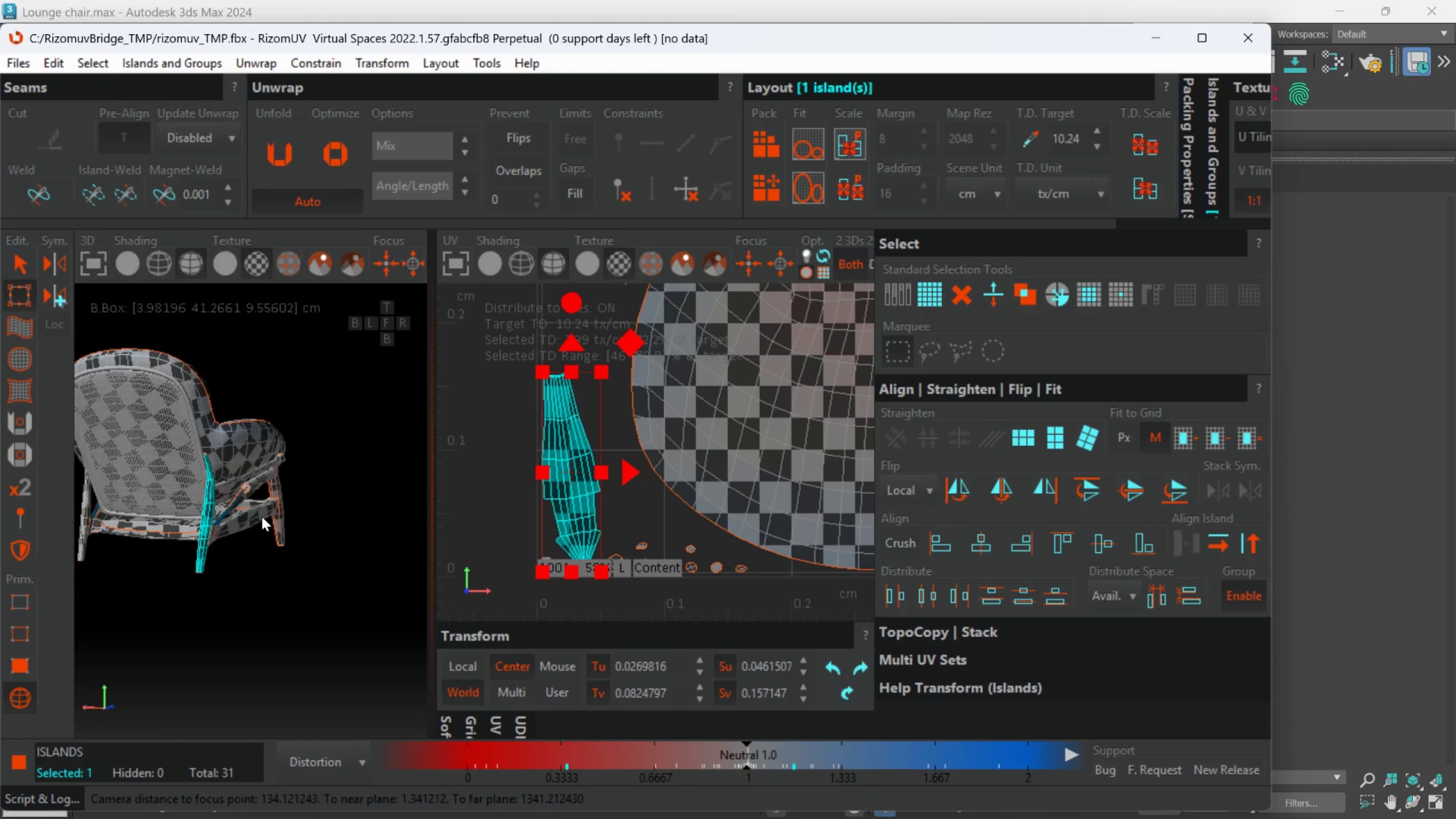 
scroll: coordinate [353, 522], scroll_direction: down, amount: 2.0
 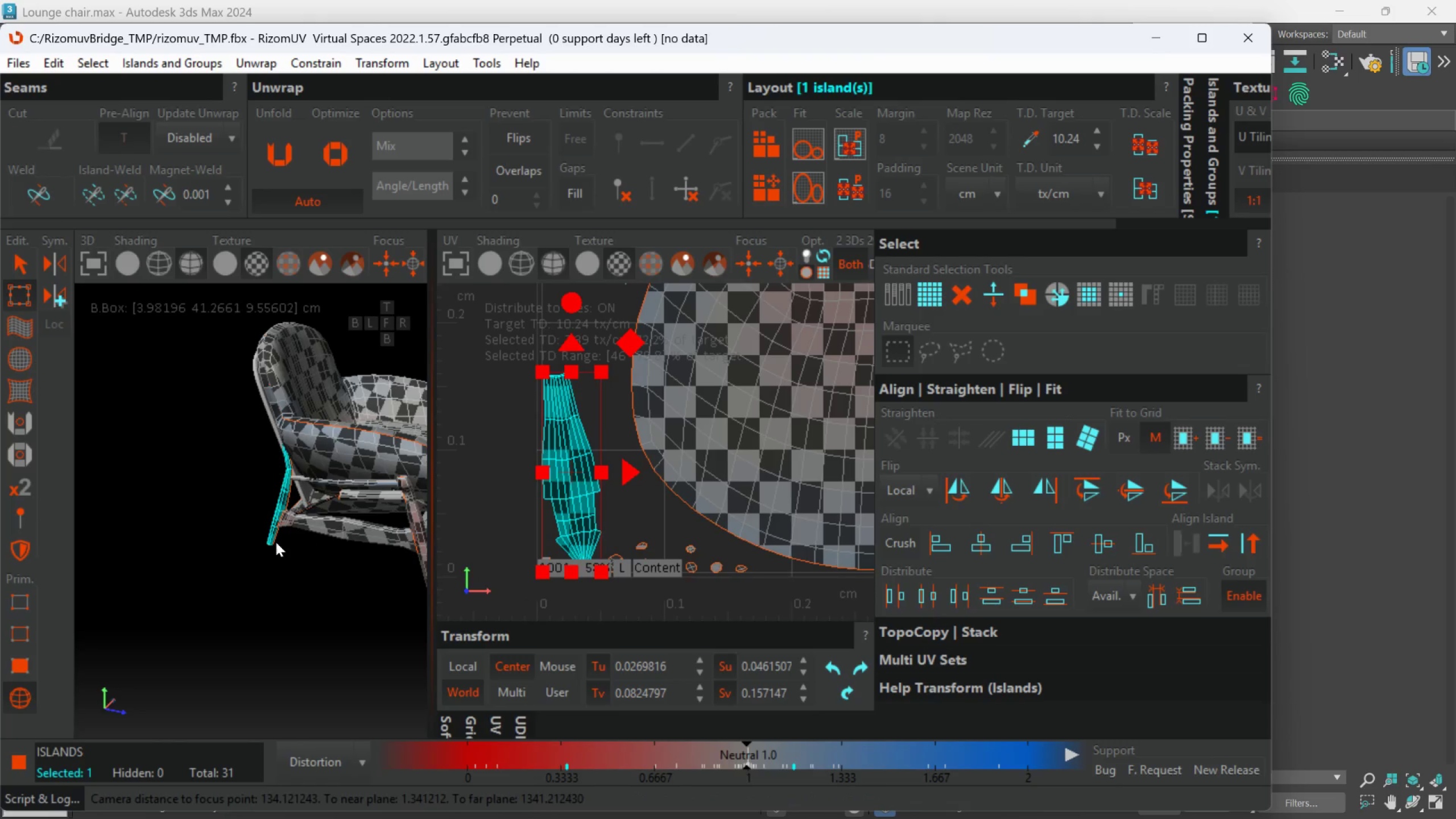 
scroll: coordinate [250, 515], scroll_direction: up, amount: 3.0
 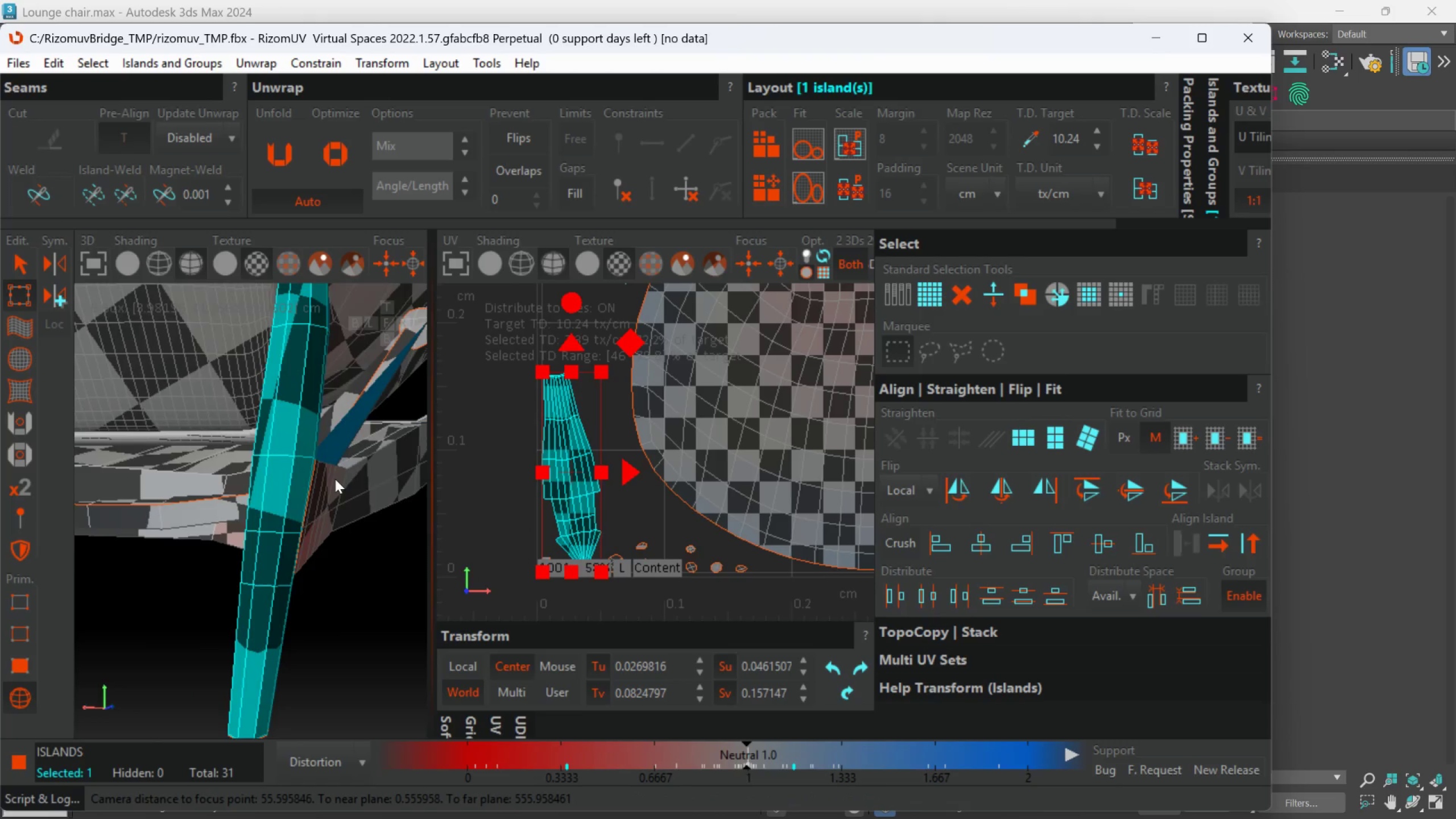 
scroll: coordinate [335, 479], scroll_direction: down, amount: 1.0
 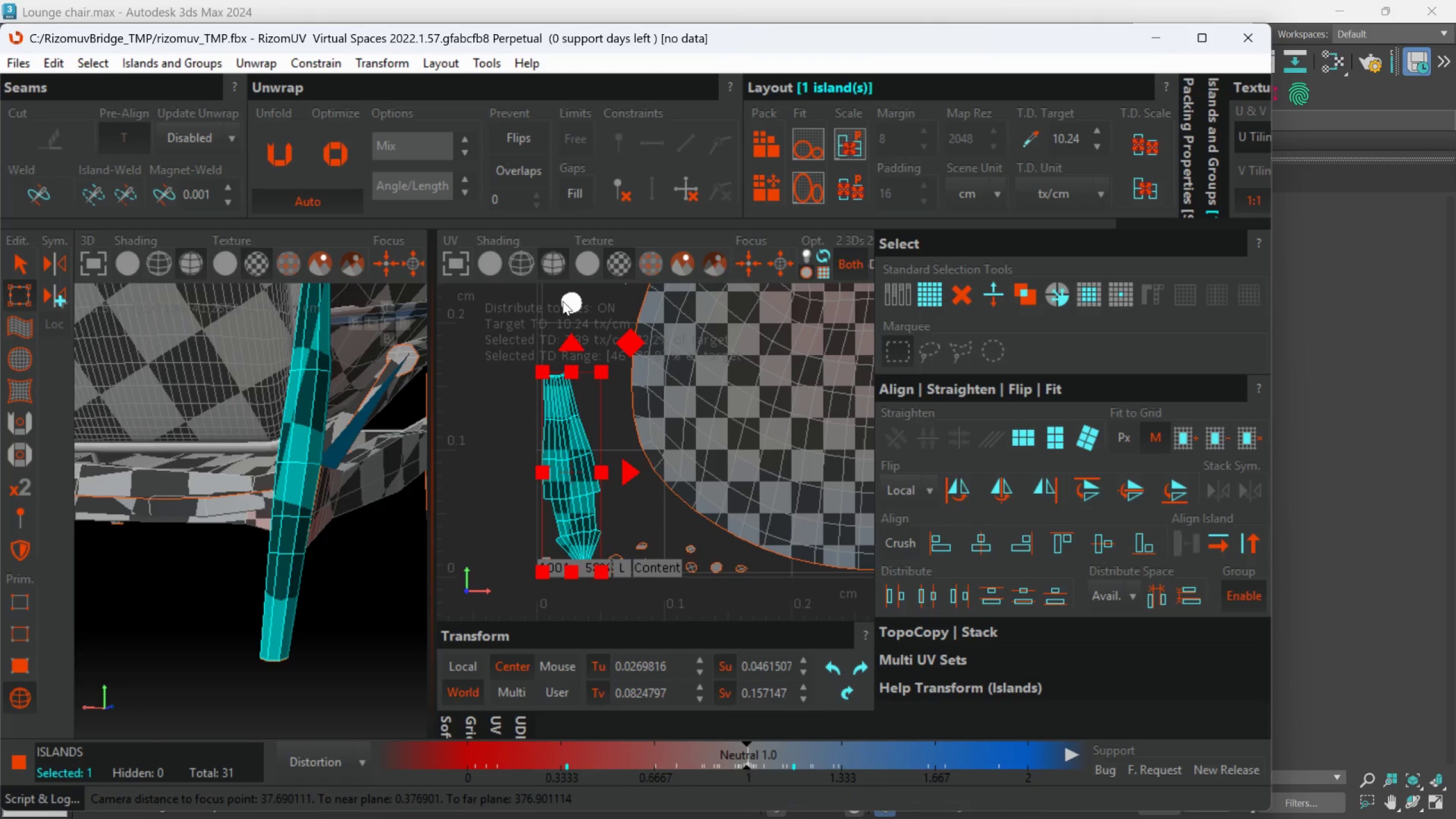 
left_click_drag(start_coordinate=[564, 300], to_coordinate=[580, 324])
 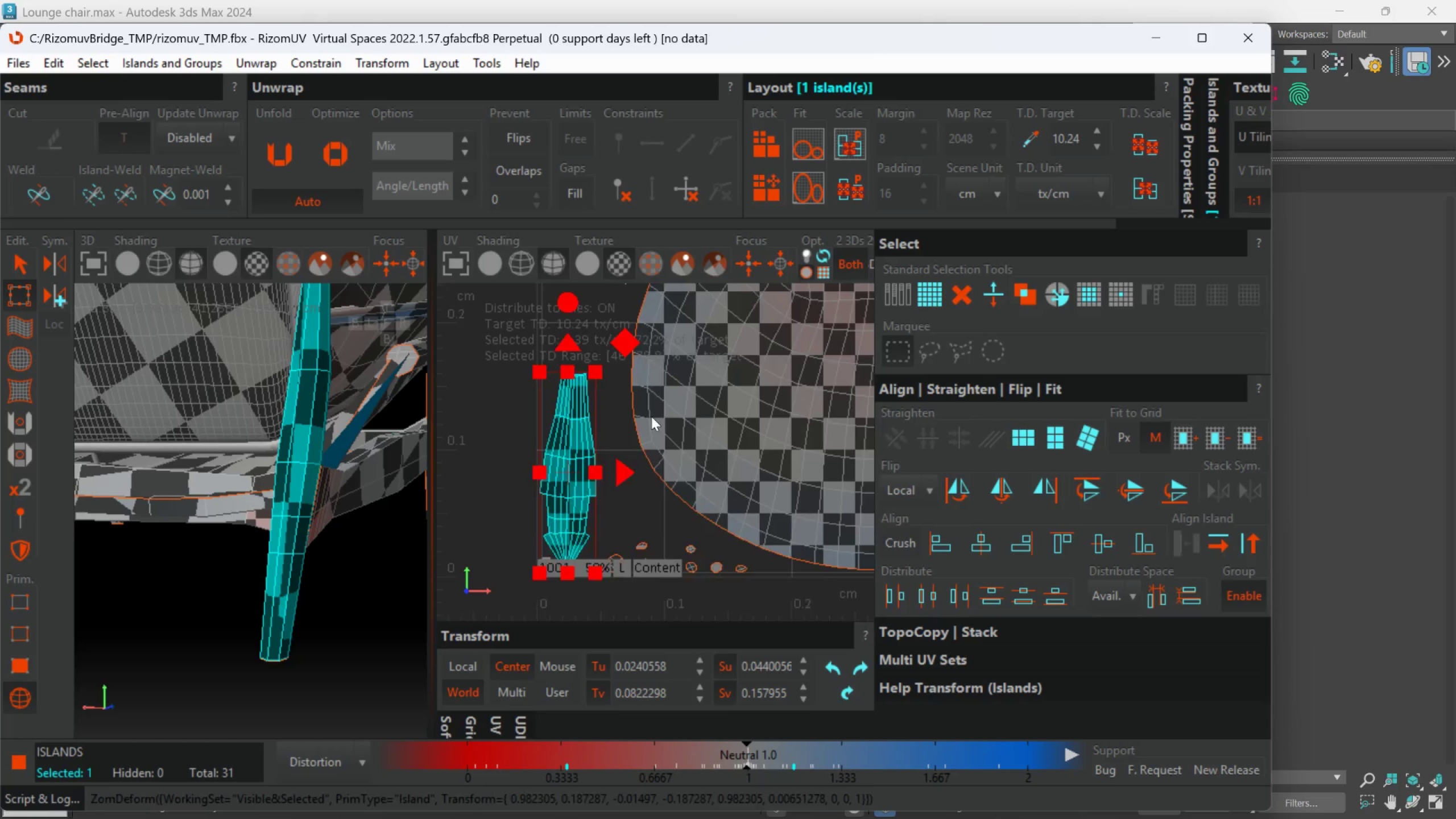 
scroll: coordinate [650, 420], scroll_direction: down, amount: 2.0
 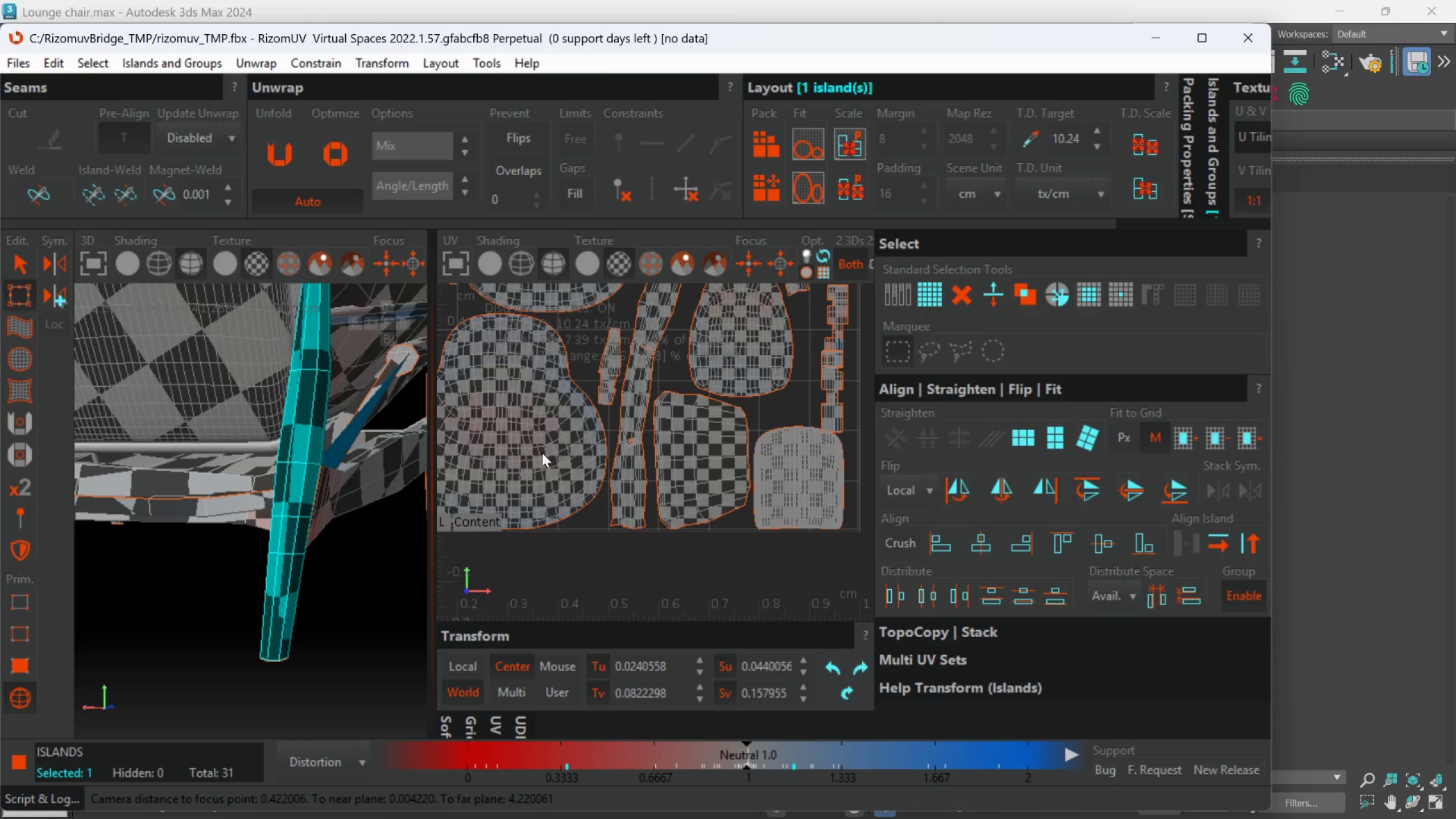 
hold_key(key=AltLeft, duration=0.53)
 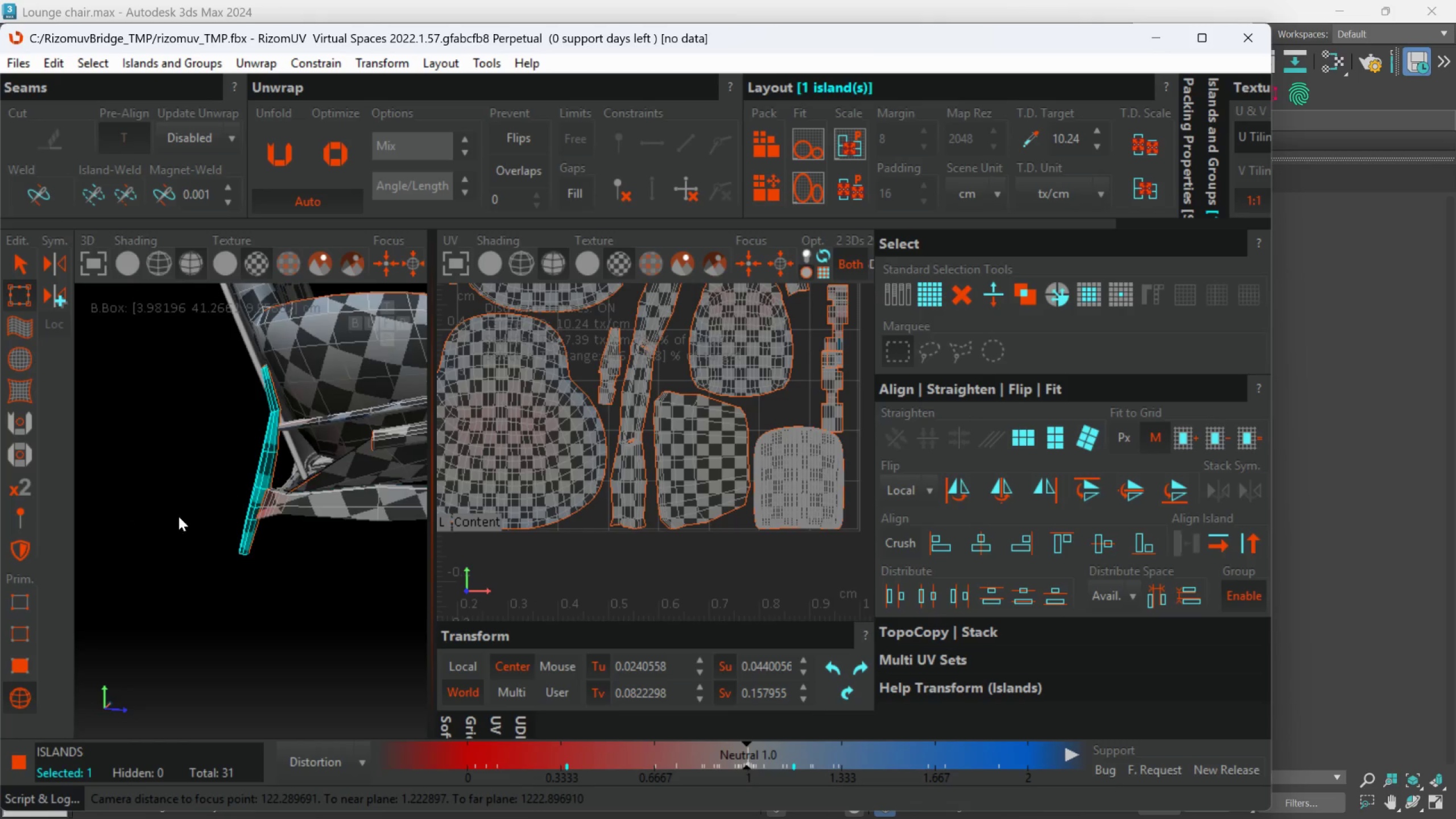 
scroll: coordinate [275, 497], scroll_direction: down, amount: 3.0
 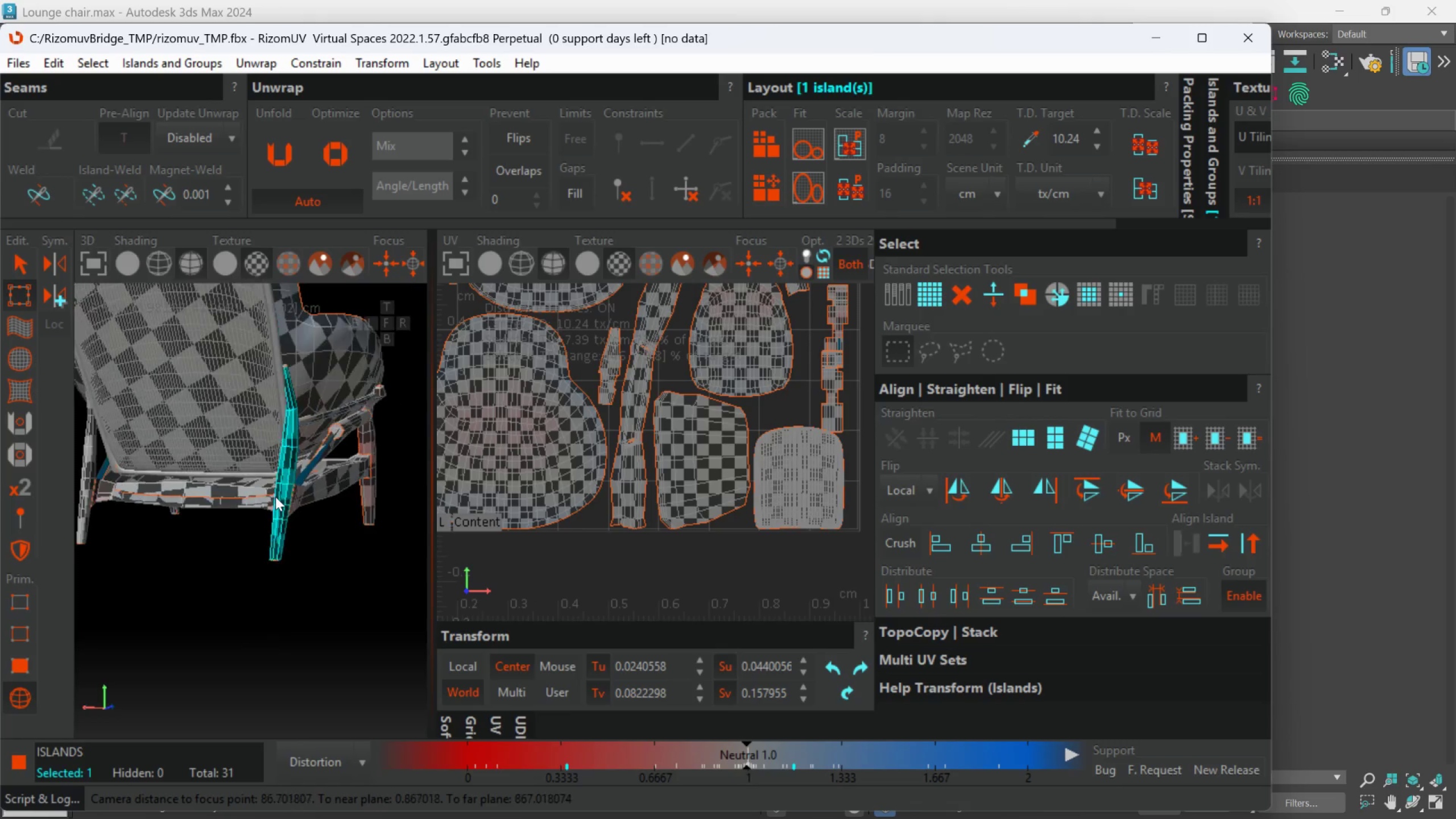 
key(Alt+AltLeft)
 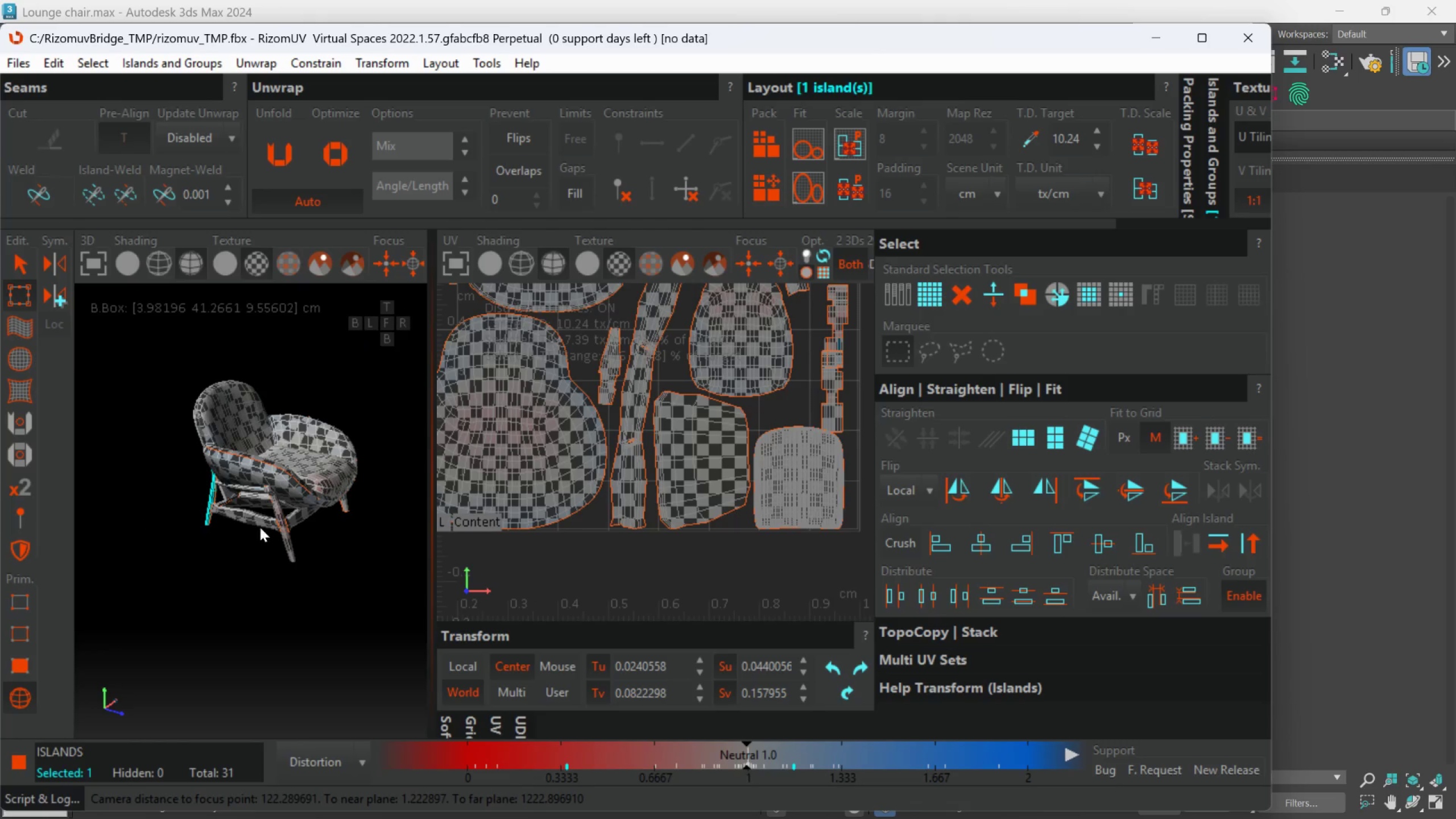 
scroll: coordinate [179, 516], scroll_direction: down, amount: 4.0
 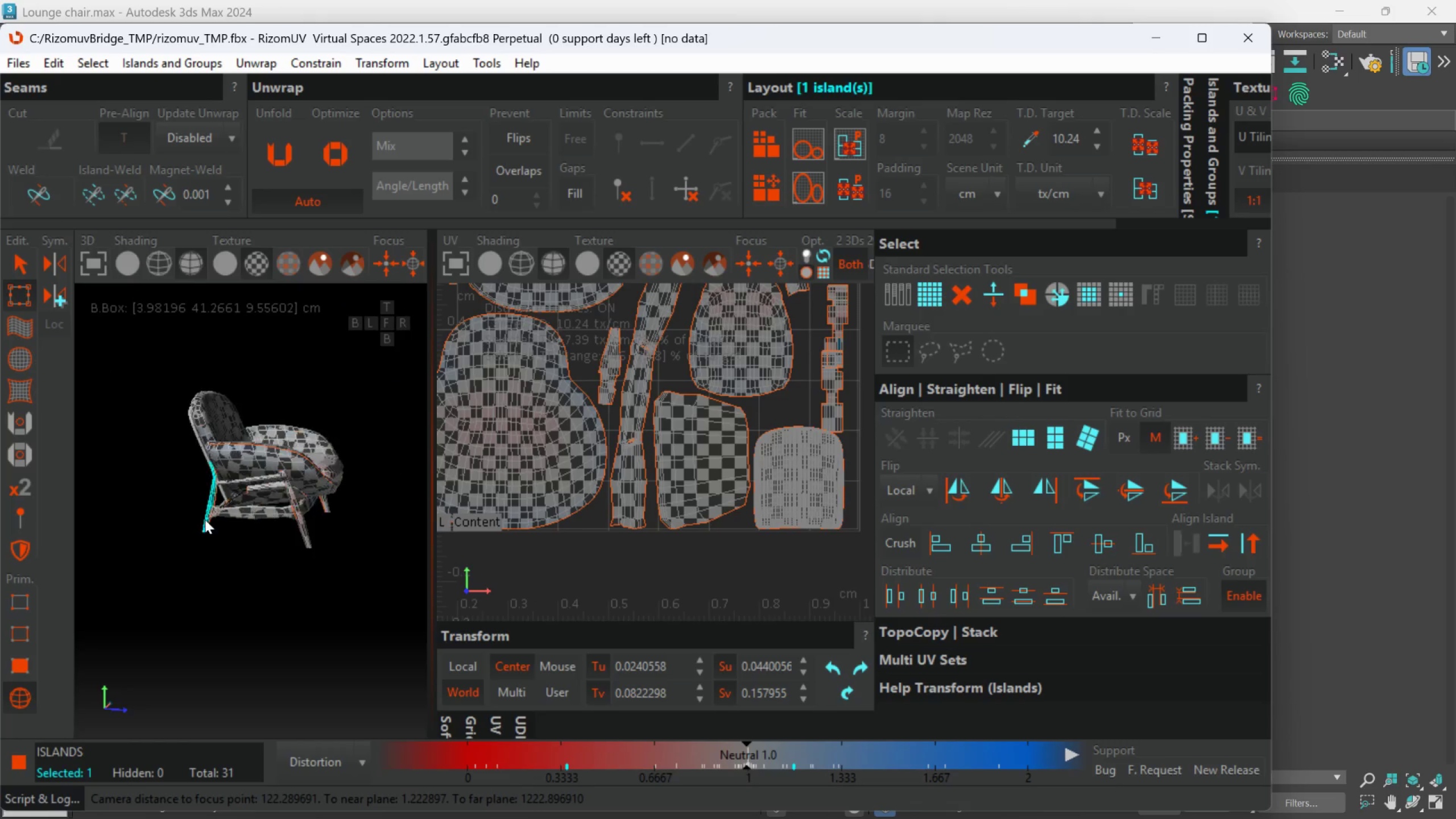 
scroll: coordinate [281, 497], scroll_direction: up, amount: 4.0
 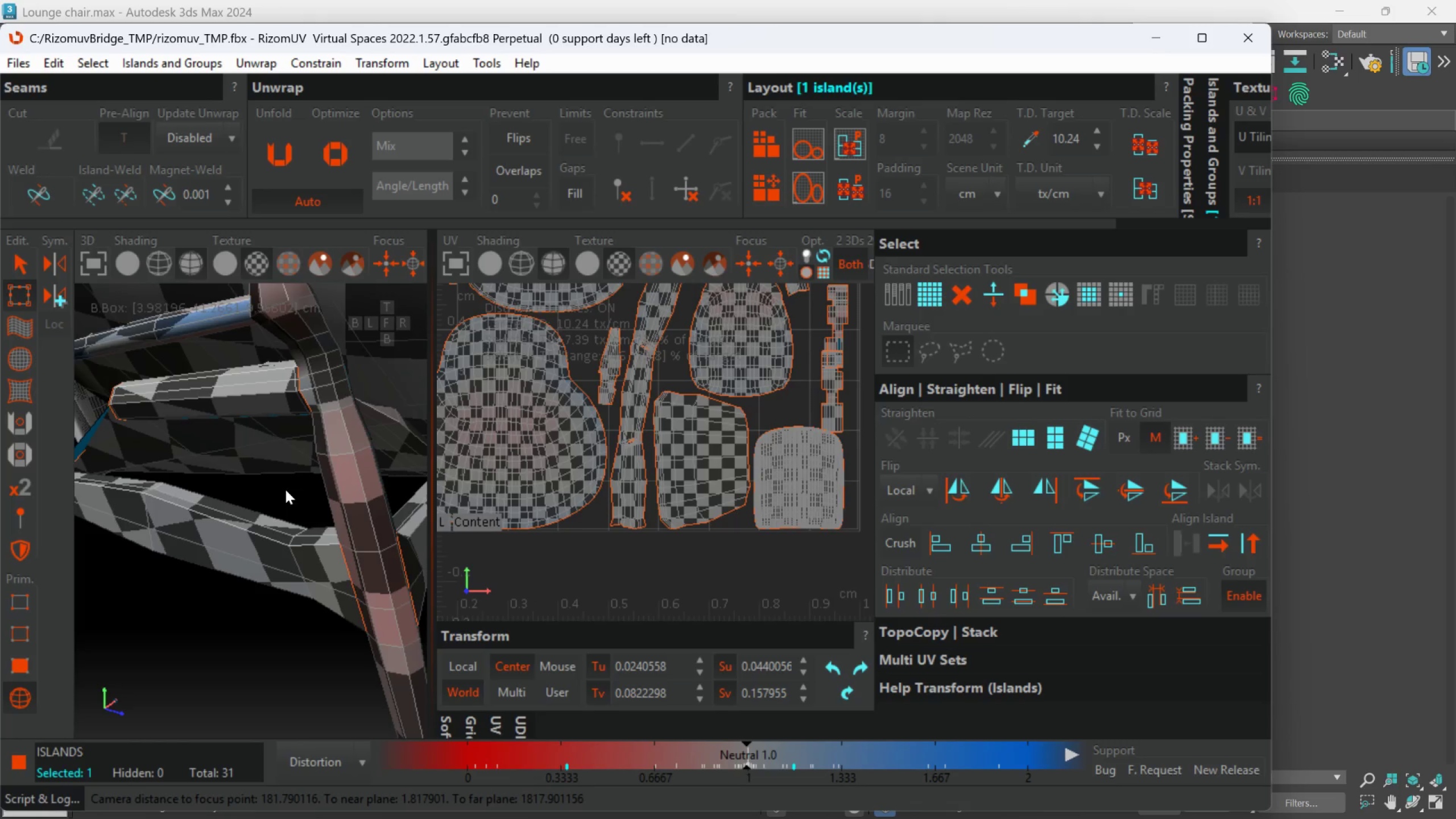 
scroll: coordinate [495, 425], scroll_direction: down, amount: 2.0
 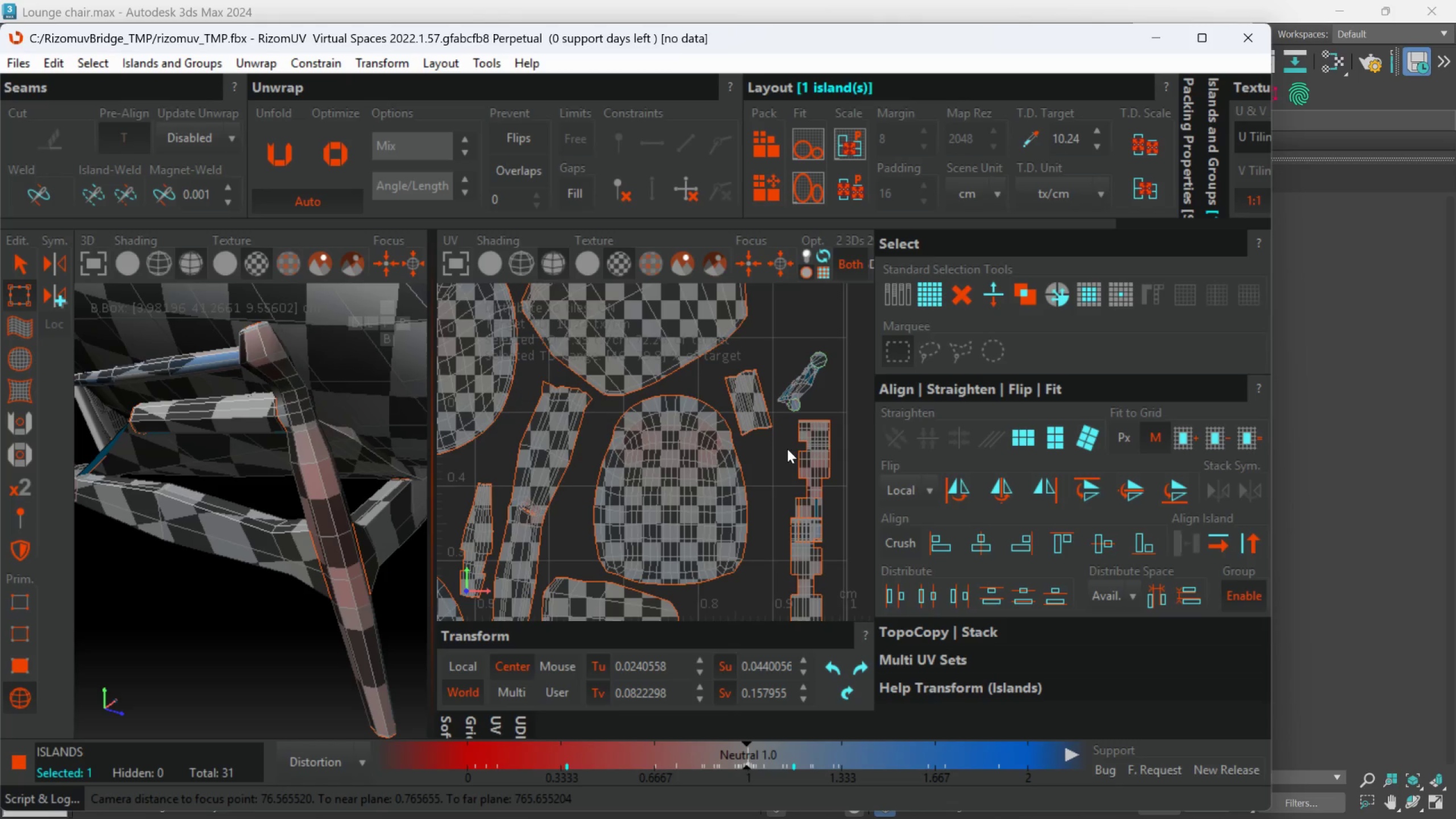 
left_click([809, 447])
 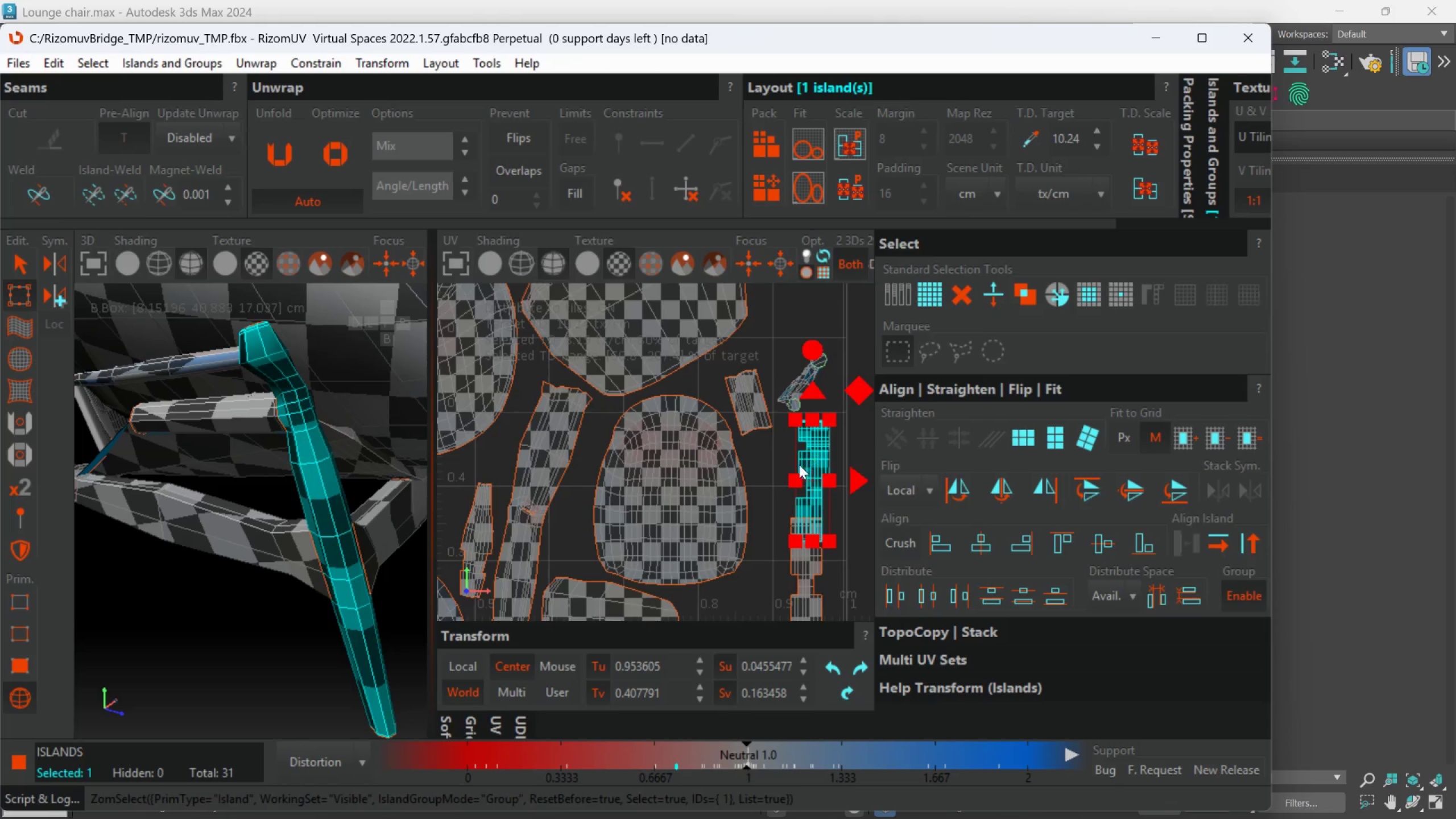 
scroll: coordinate [798, 466], scroll_direction: down, amount: 2.0
 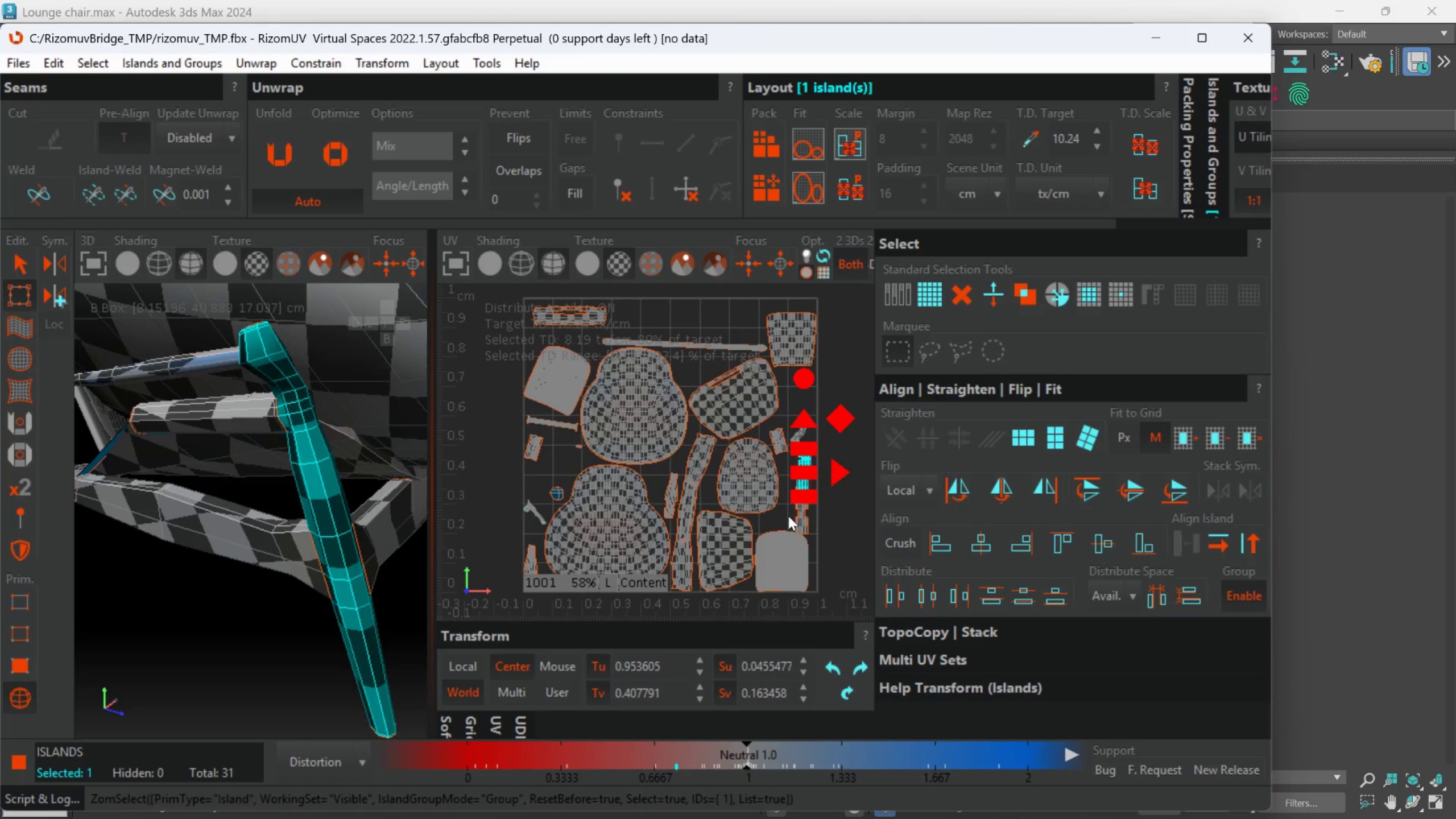 
scroll: coordinate [787, 518], scroll_direction: up, amount: 2.0
 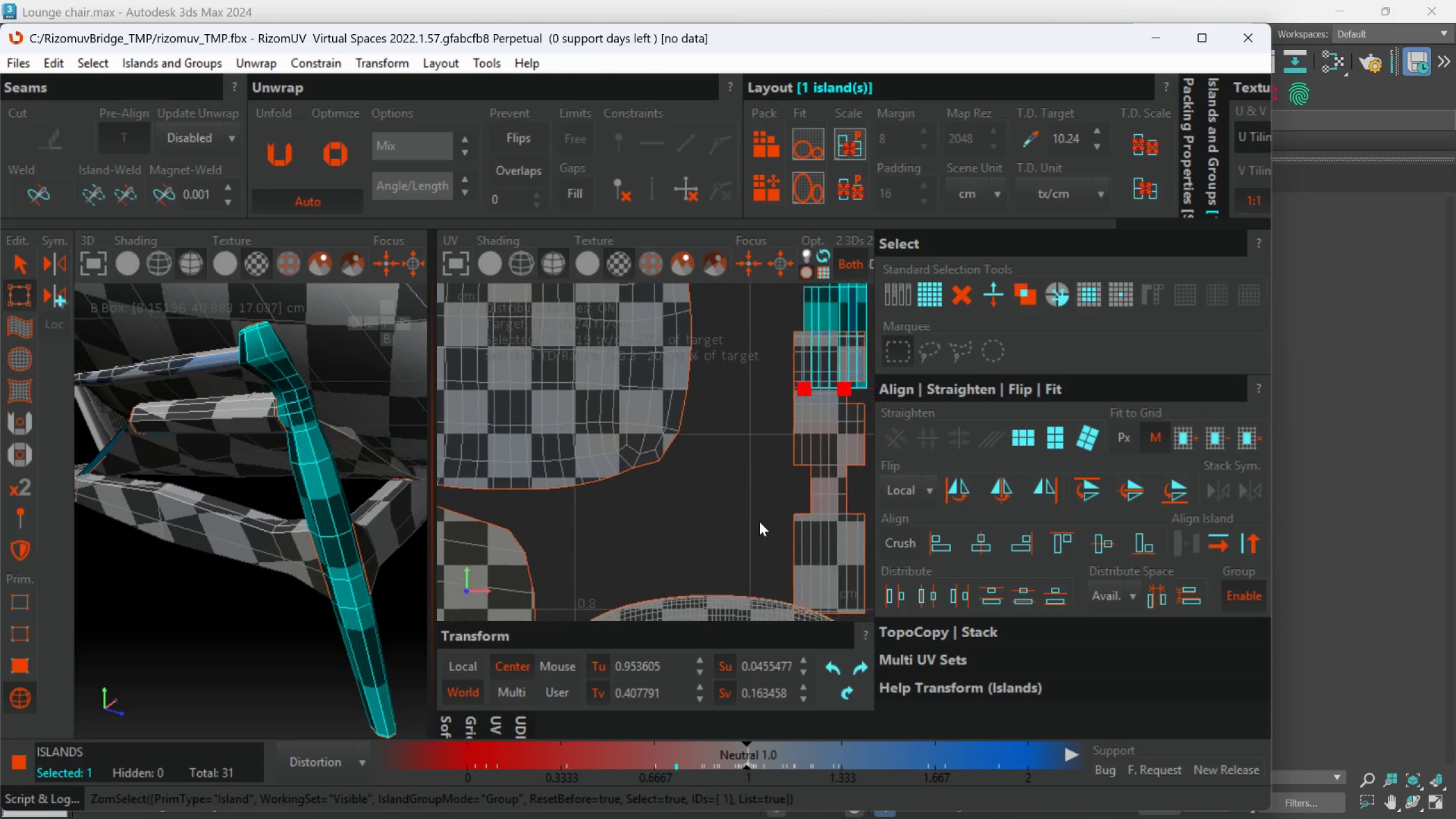 
hold_key(key=ControlLeft, duration=0.86)
left_click([816, 483])
 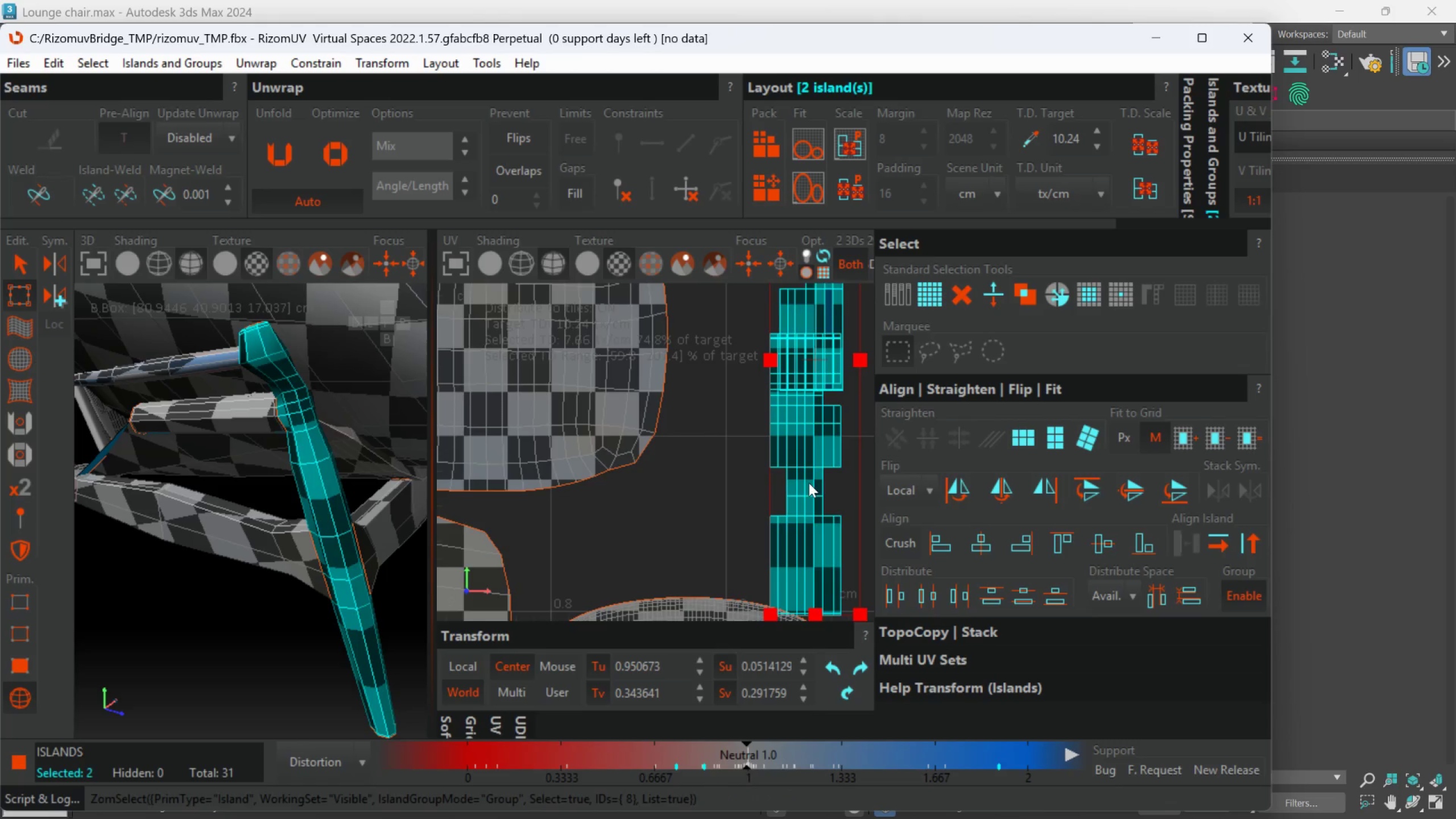 
scroll: coordinate [800, 482], scroll_direction: down, amount: 3.0
 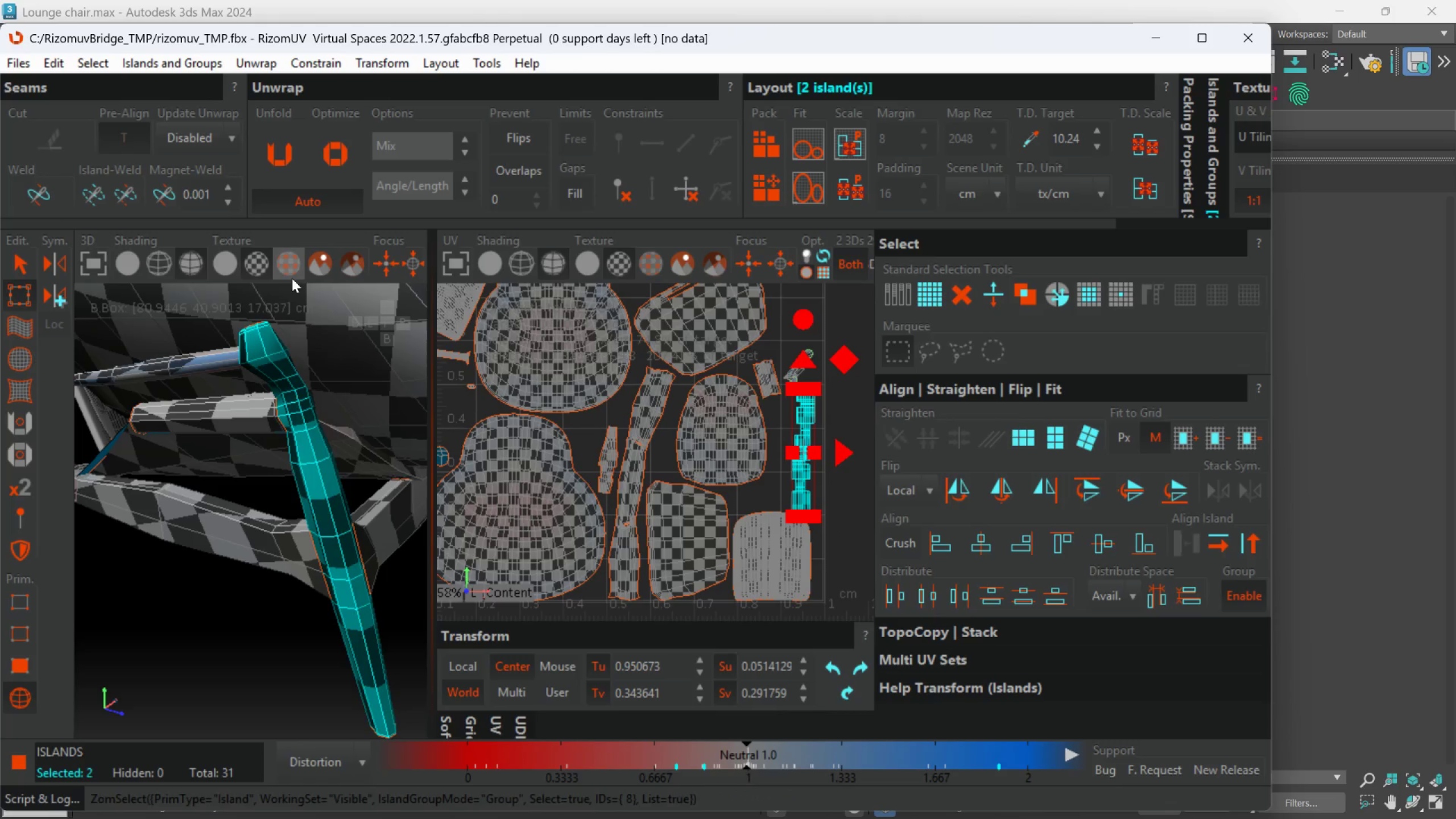 
double_click([338, 165])
 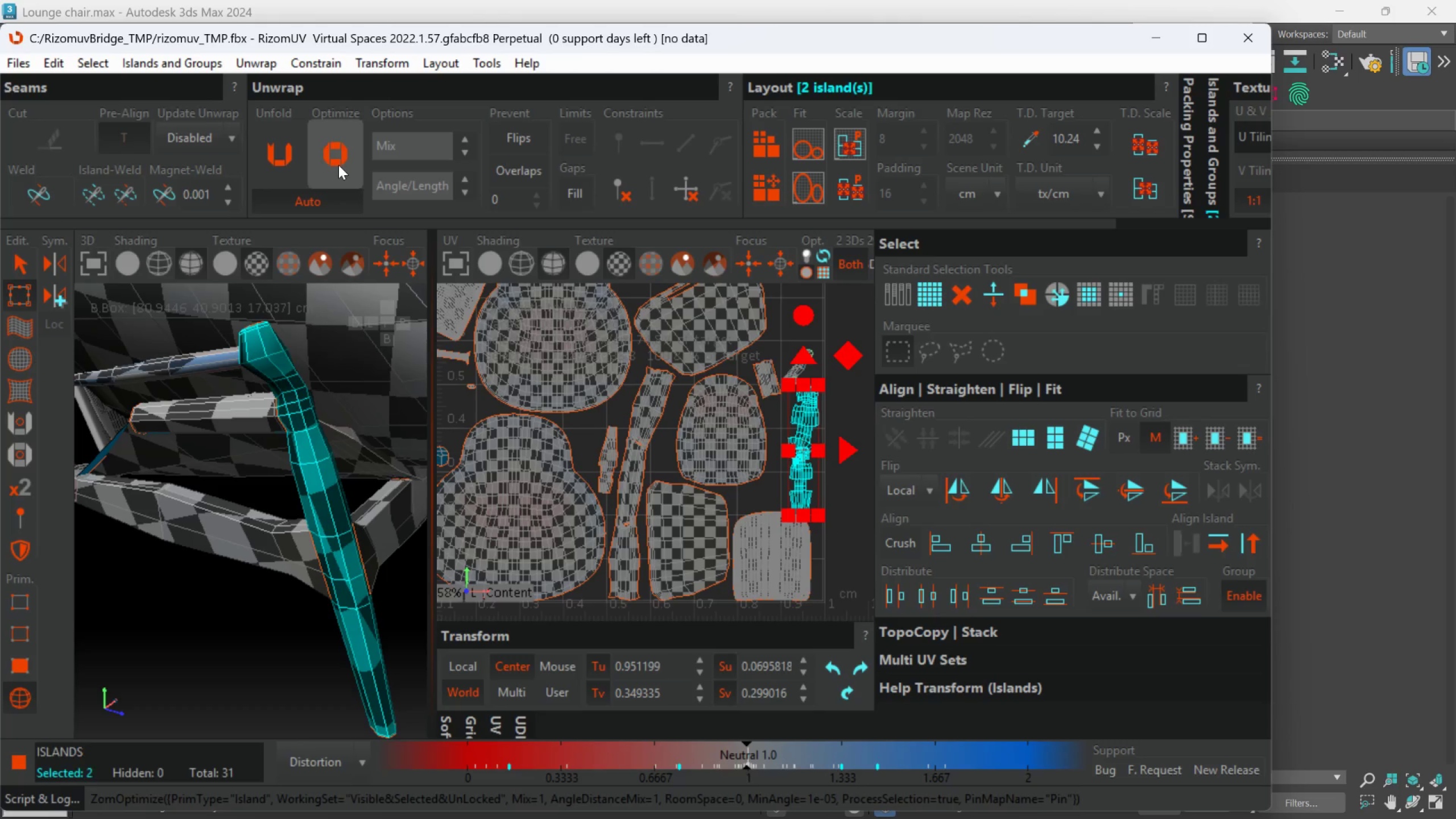 
triple_click([338, 165])
 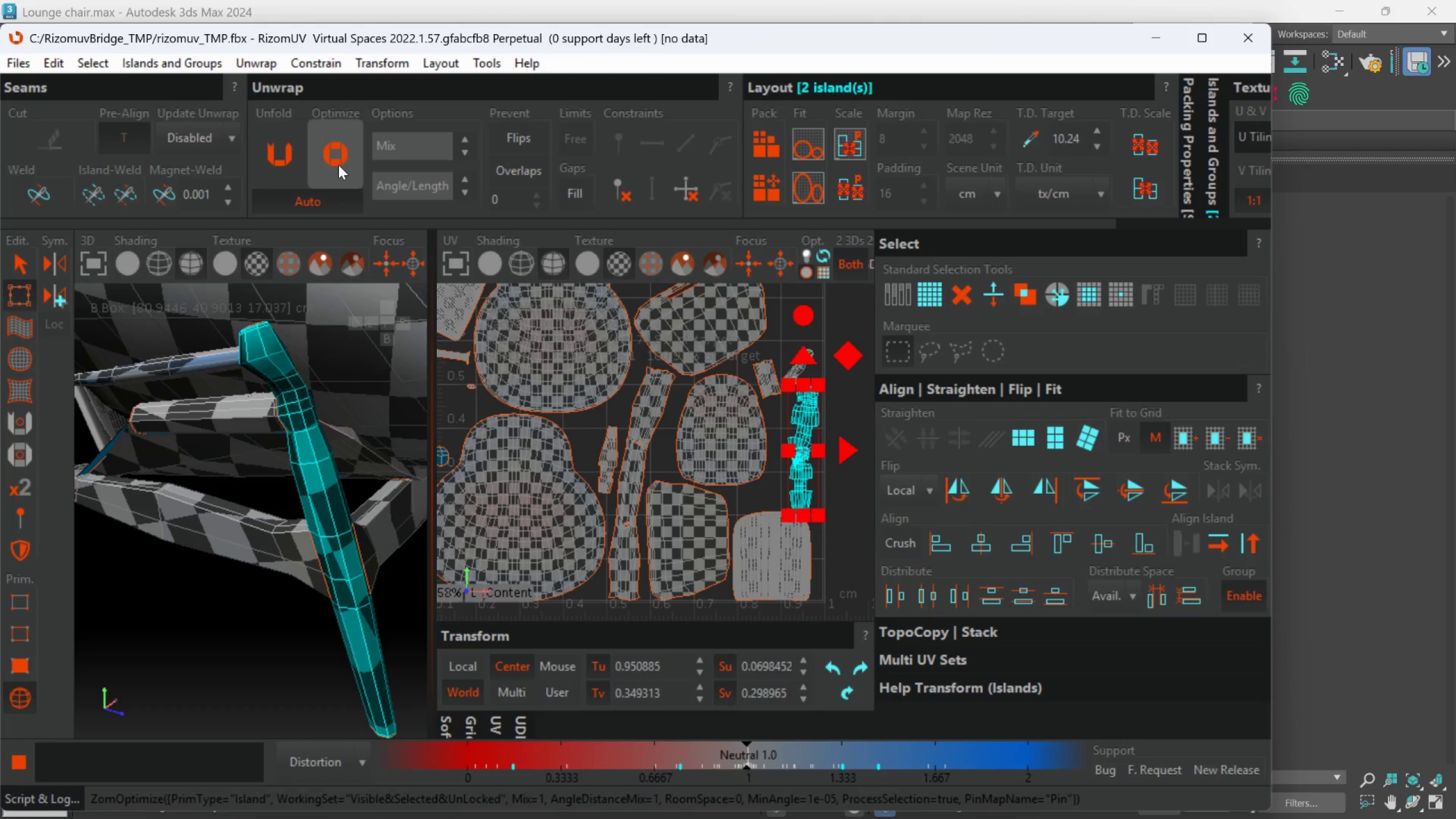 
triple_click([338, 165])
 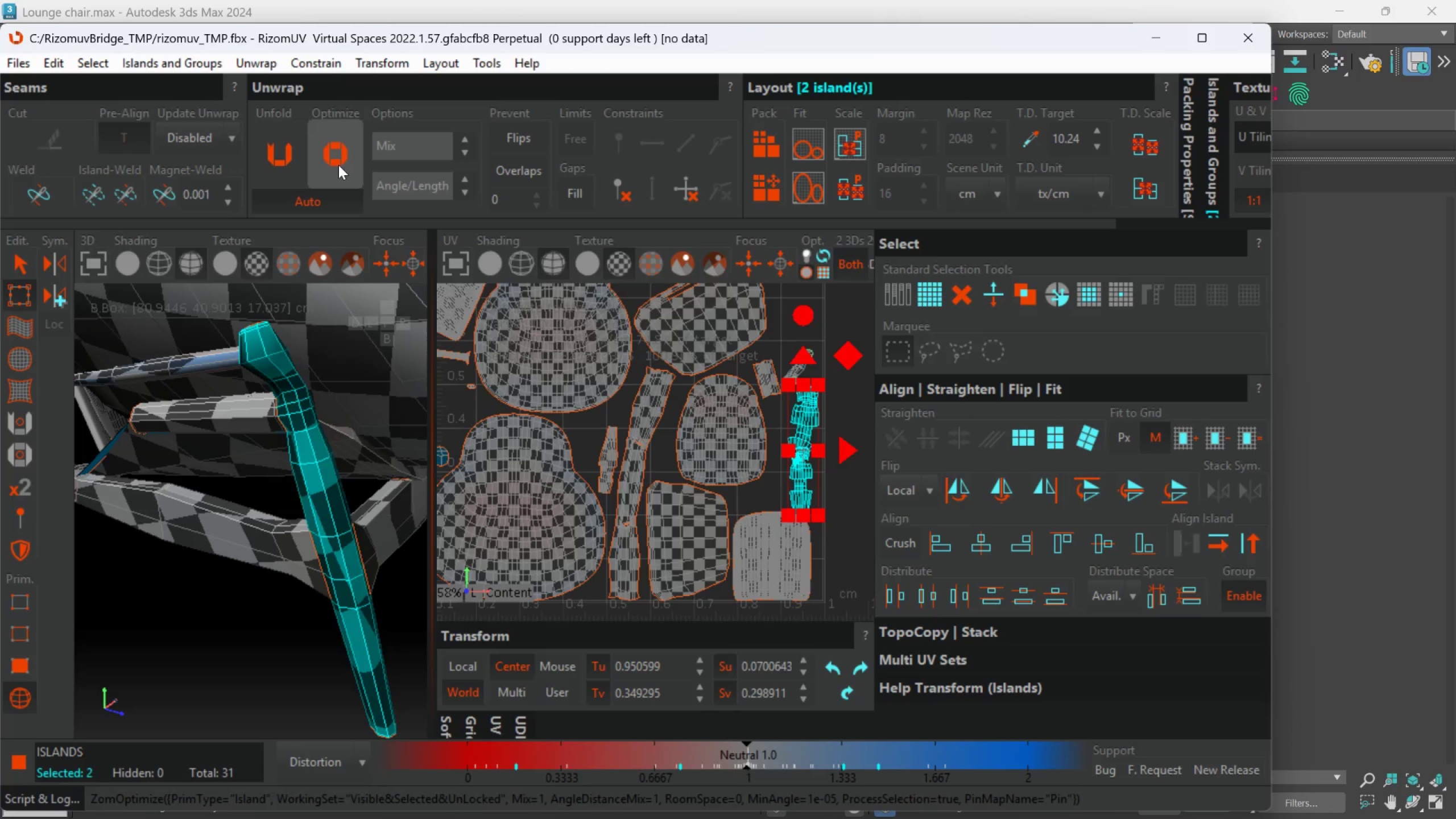 
triple_click([338, 165])
 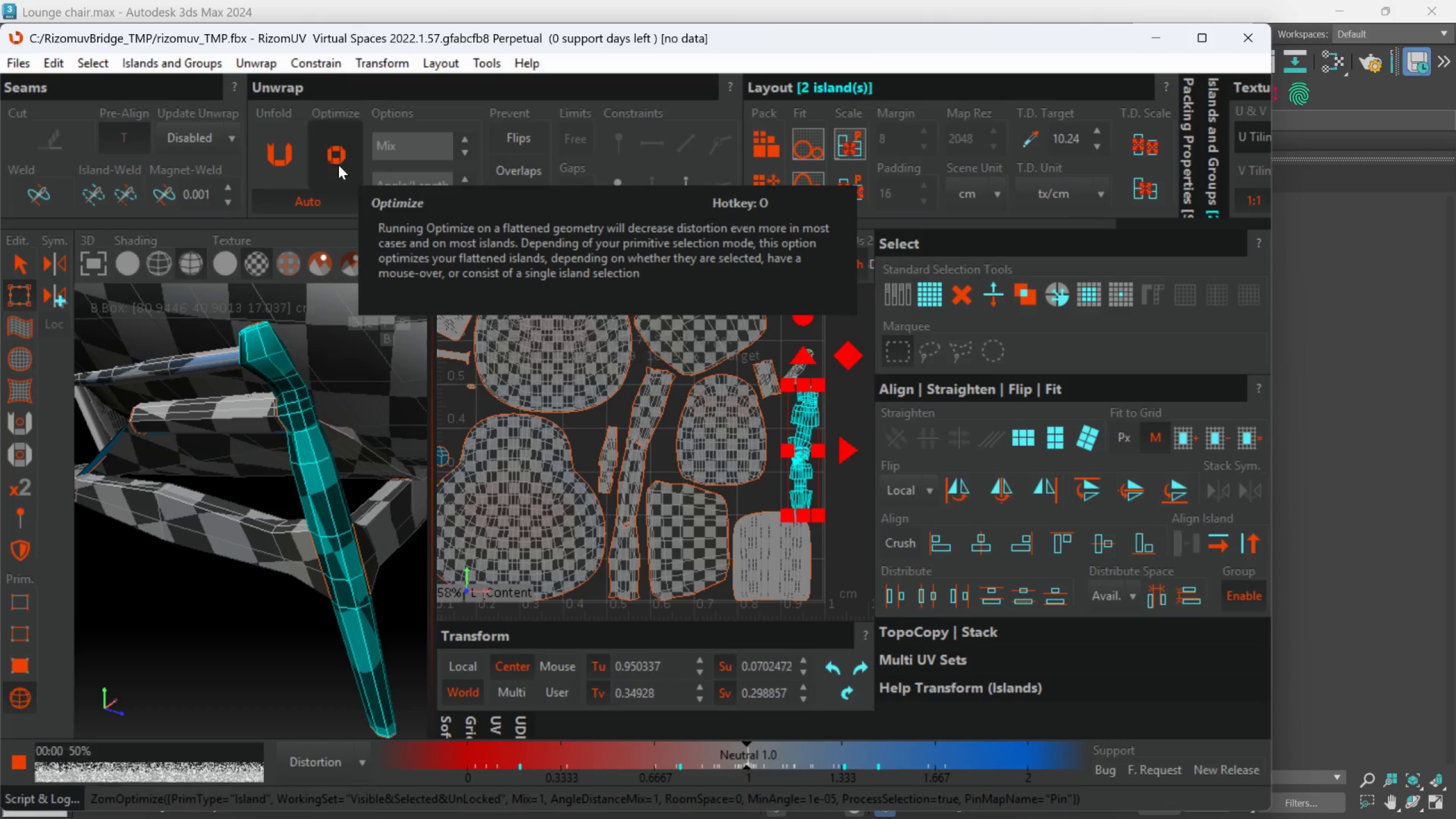 
triple_click([338, 165])
 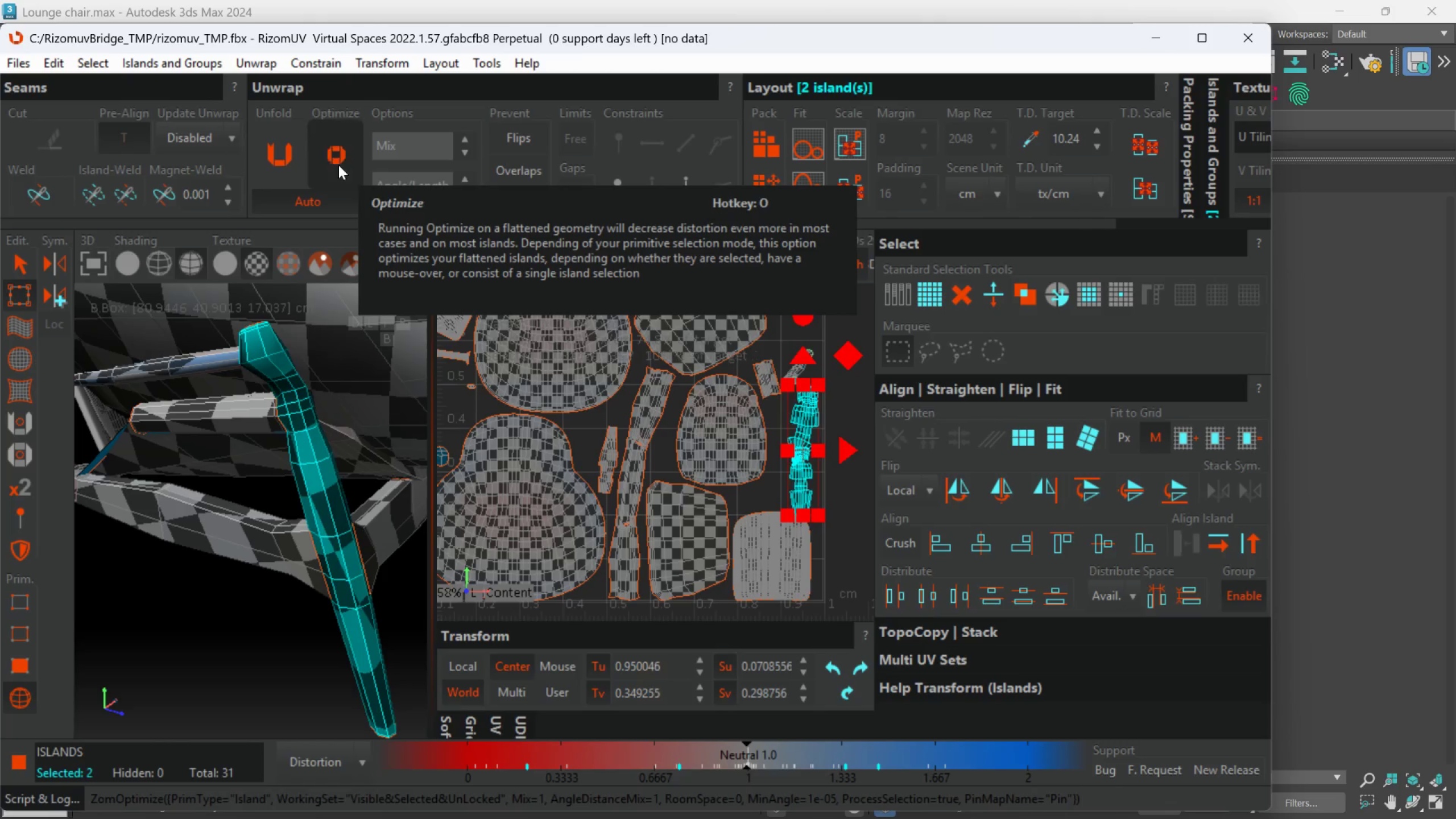 
triple_click([338, 165])
 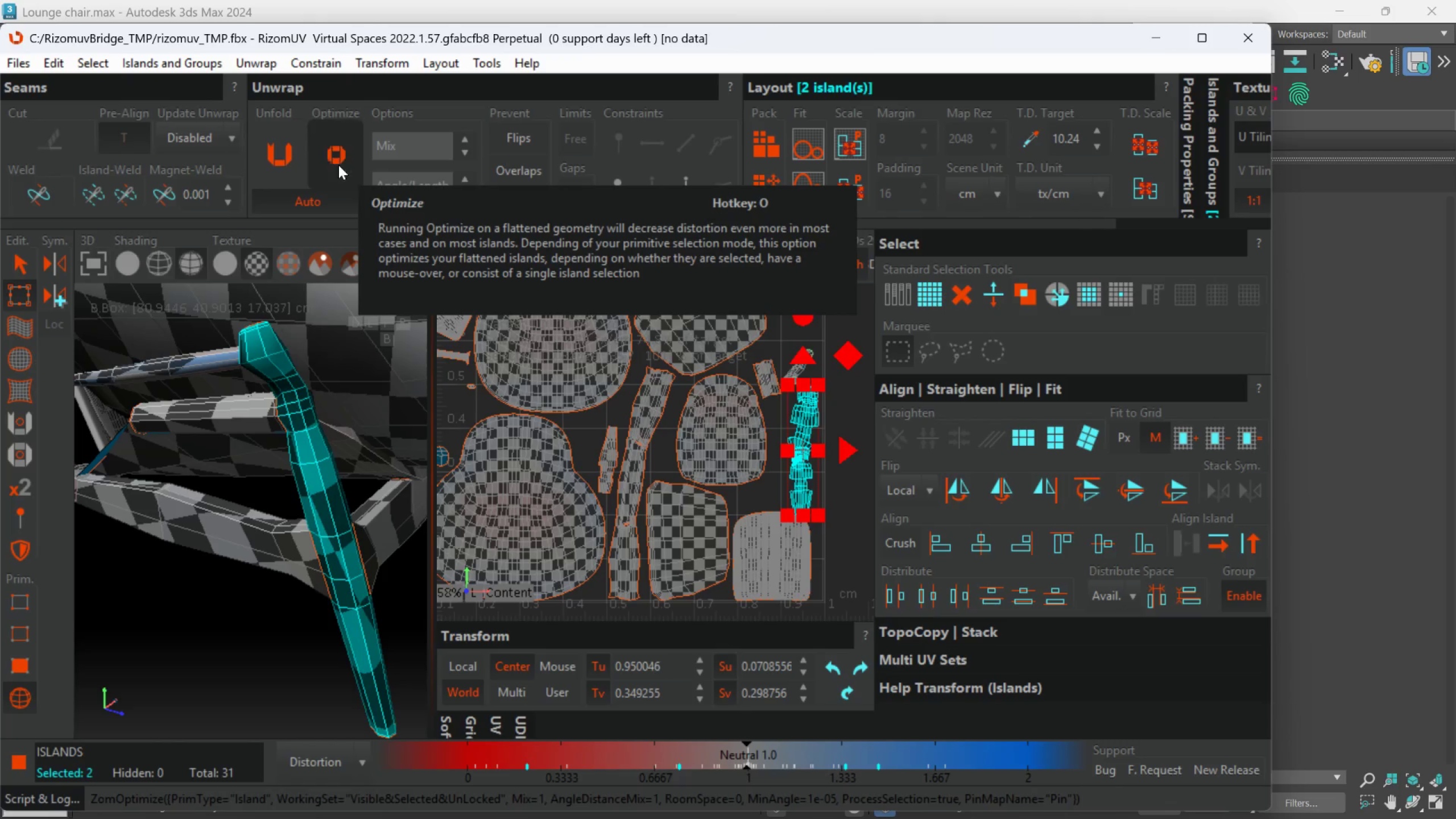 
triple_click([338, 165])
 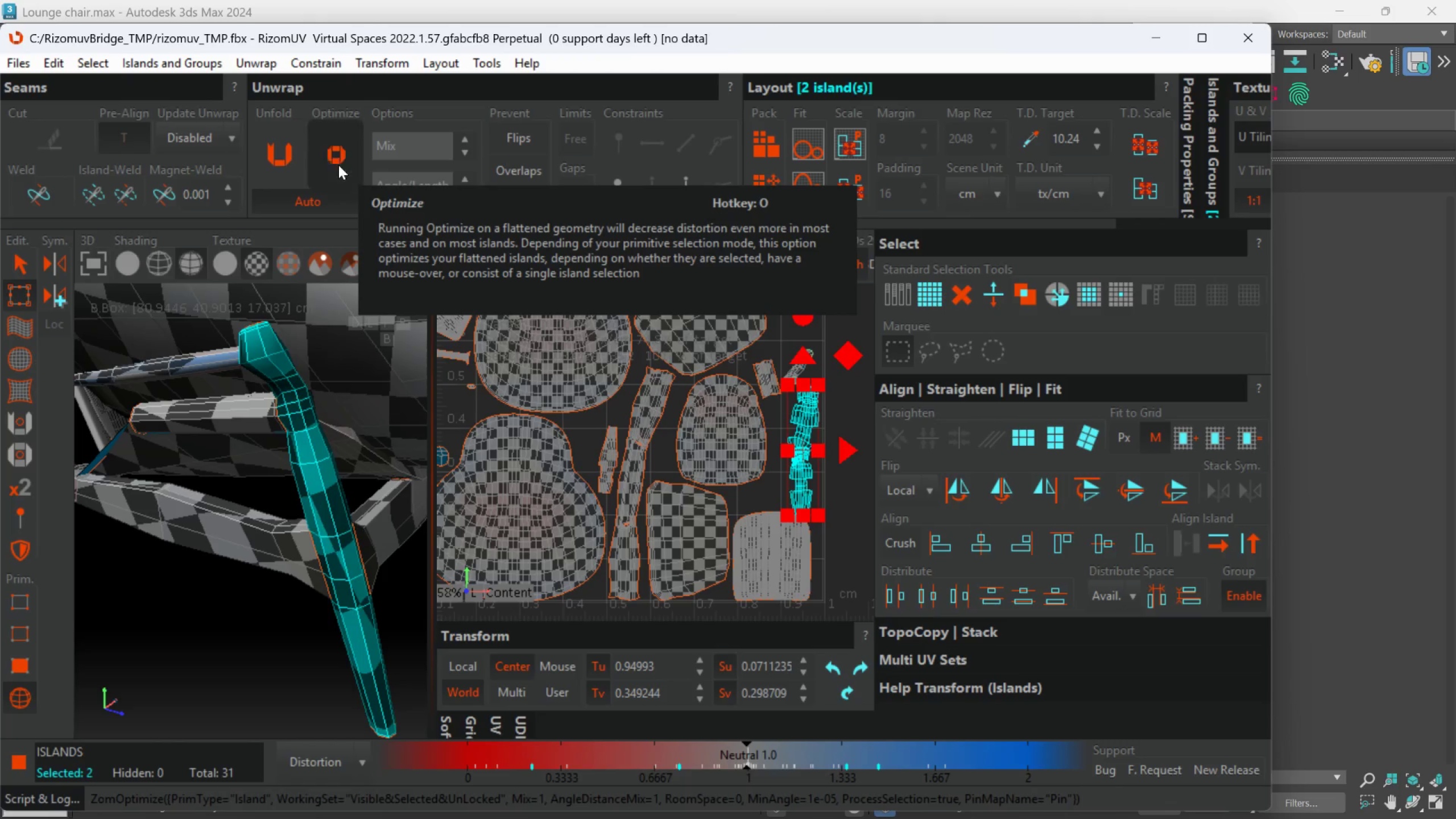 
triple_click([338, 165])
 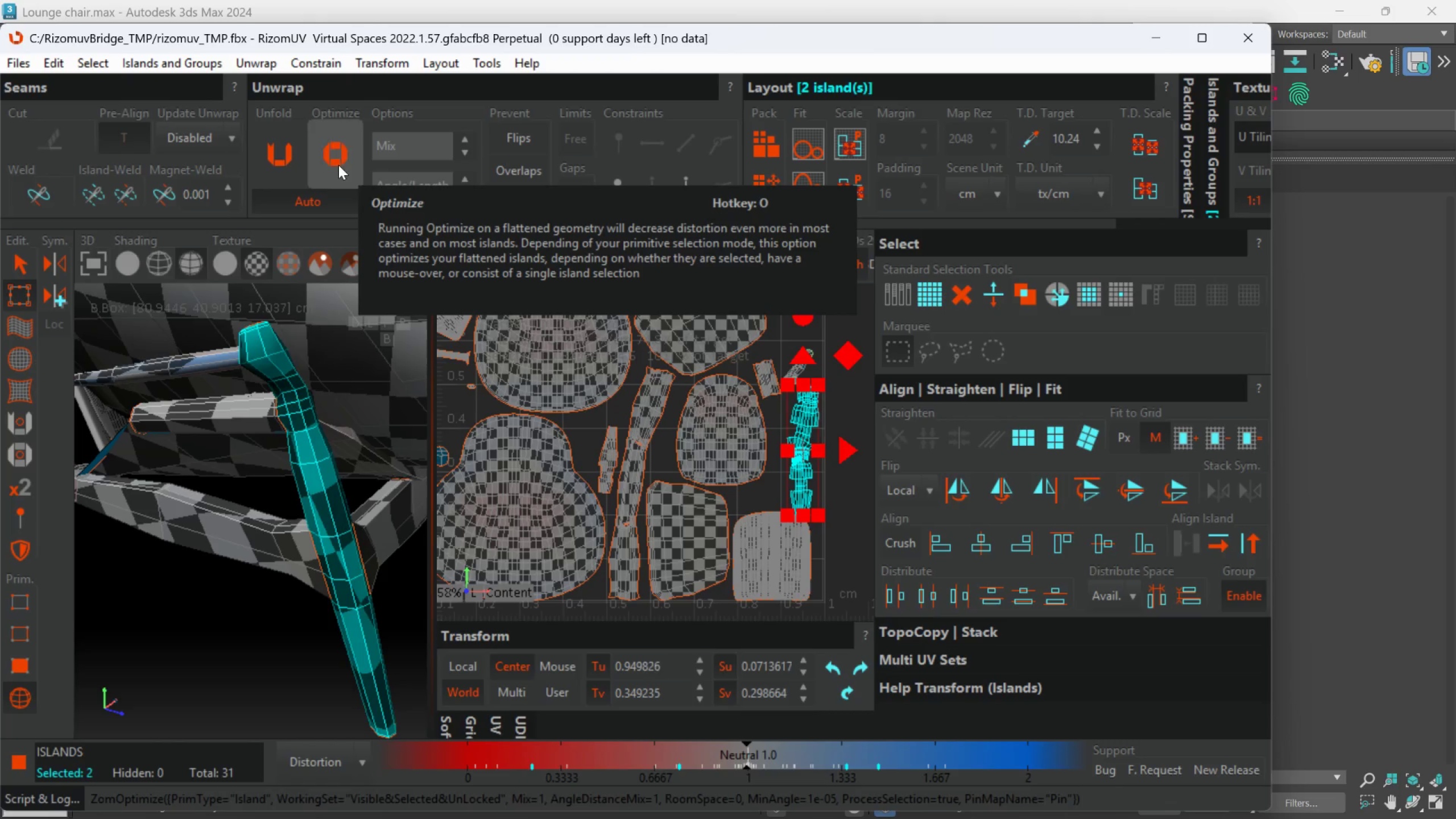 
triple_click([338, 165])
 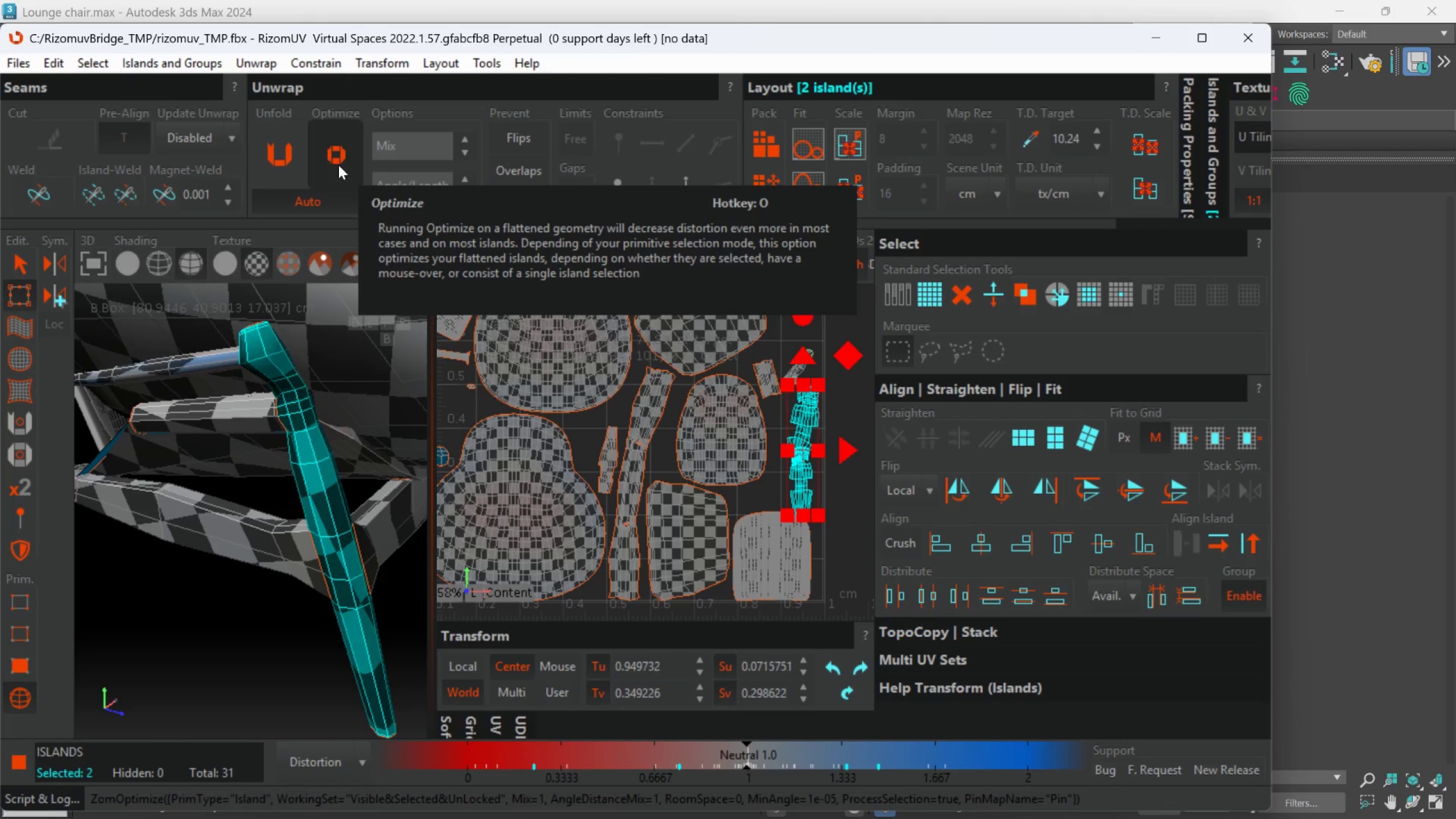 
triple_click([338, 165])
 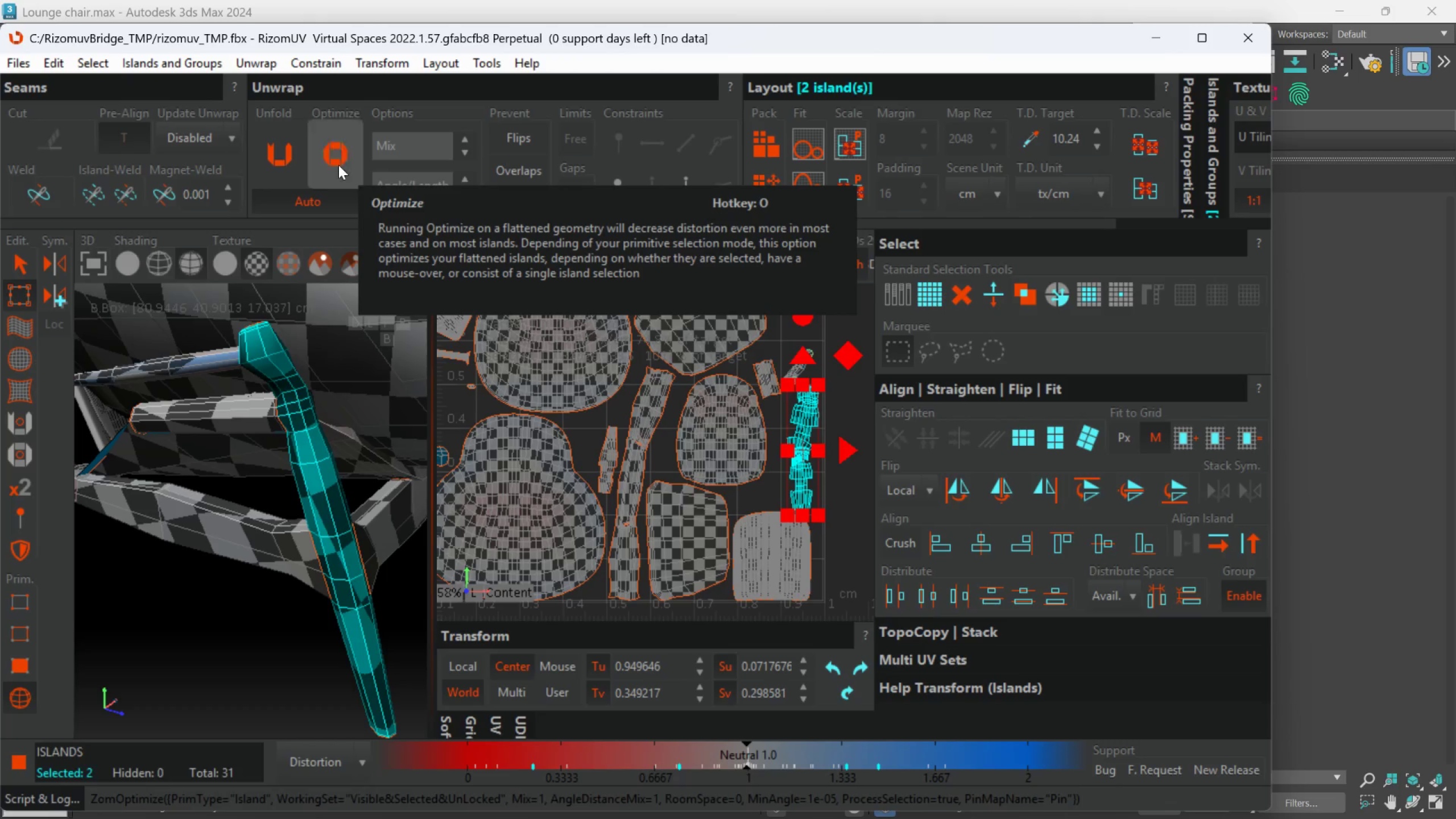 
triple_click([338, 165])
 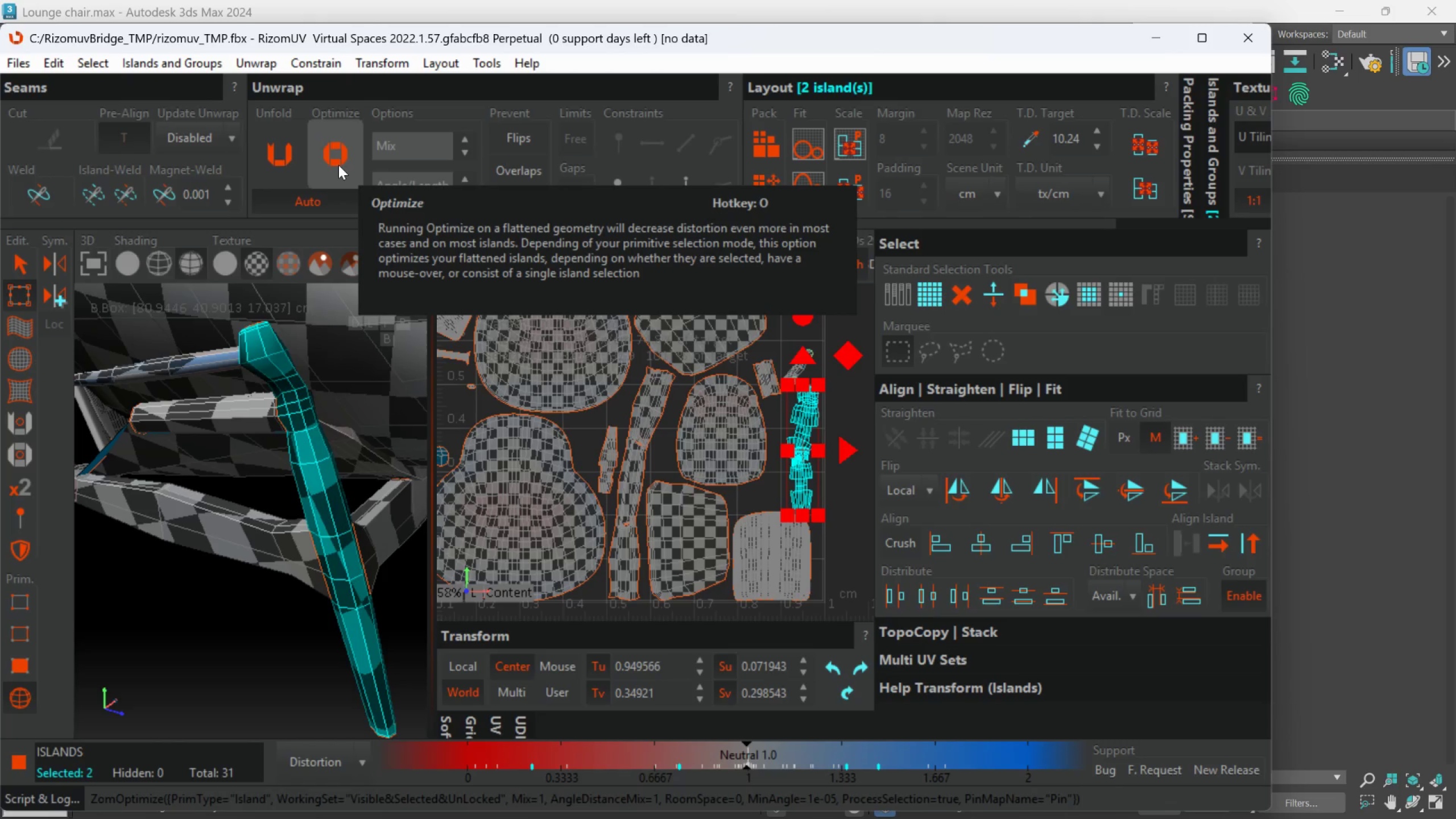 
triple_click([338, 165])
 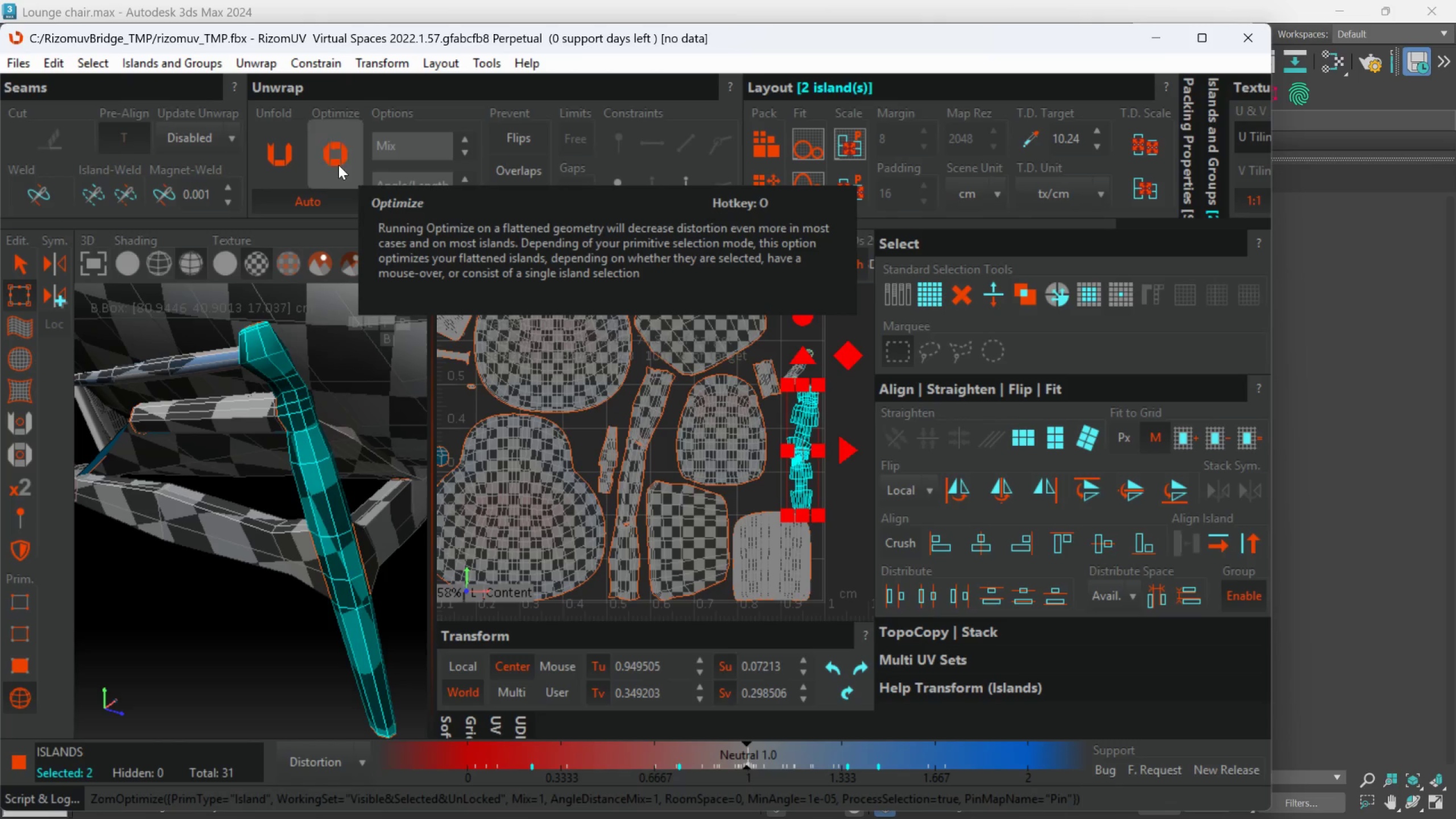 
triple_click([338, 165])
 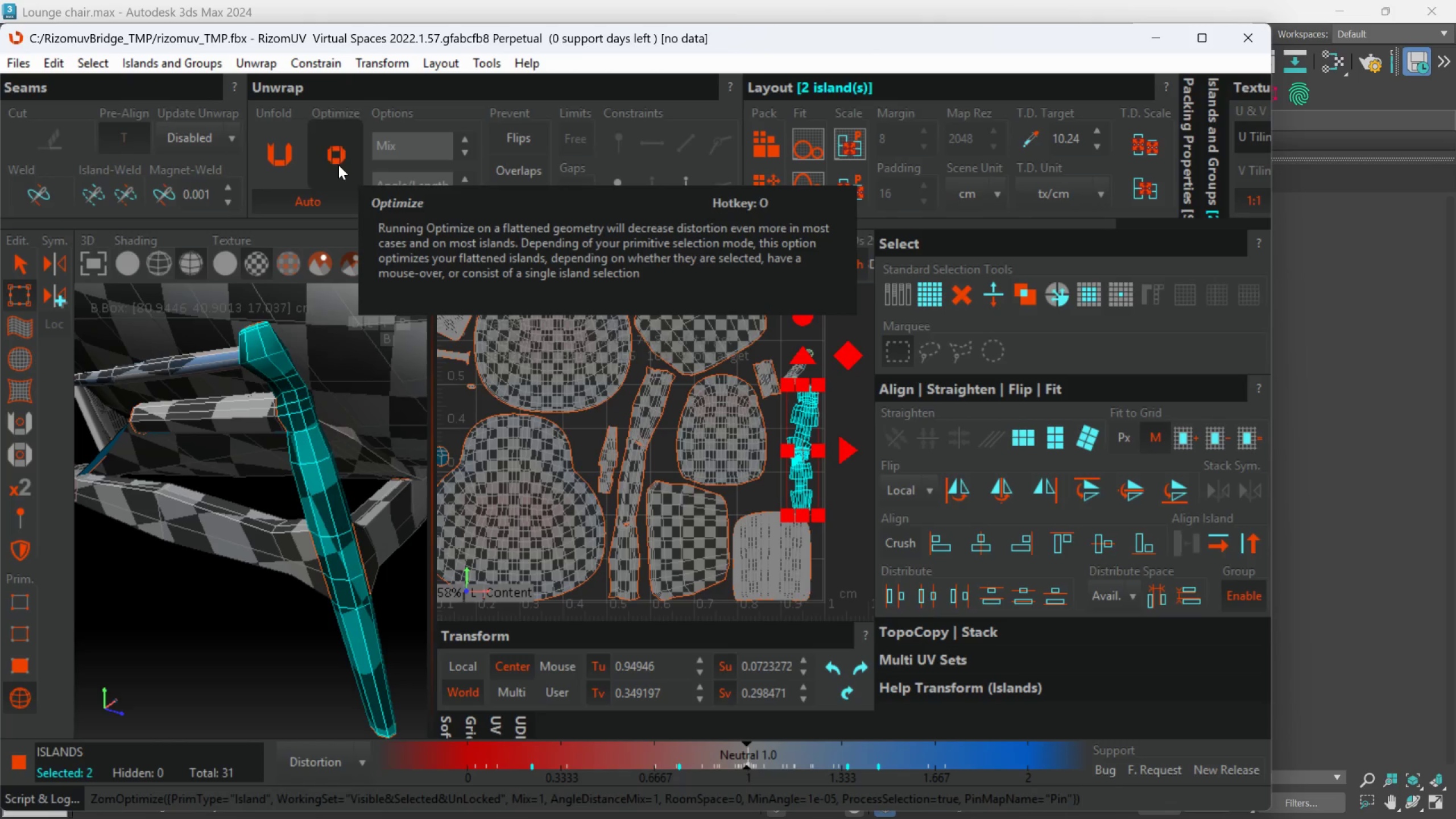 
triple_click([338, 165])
 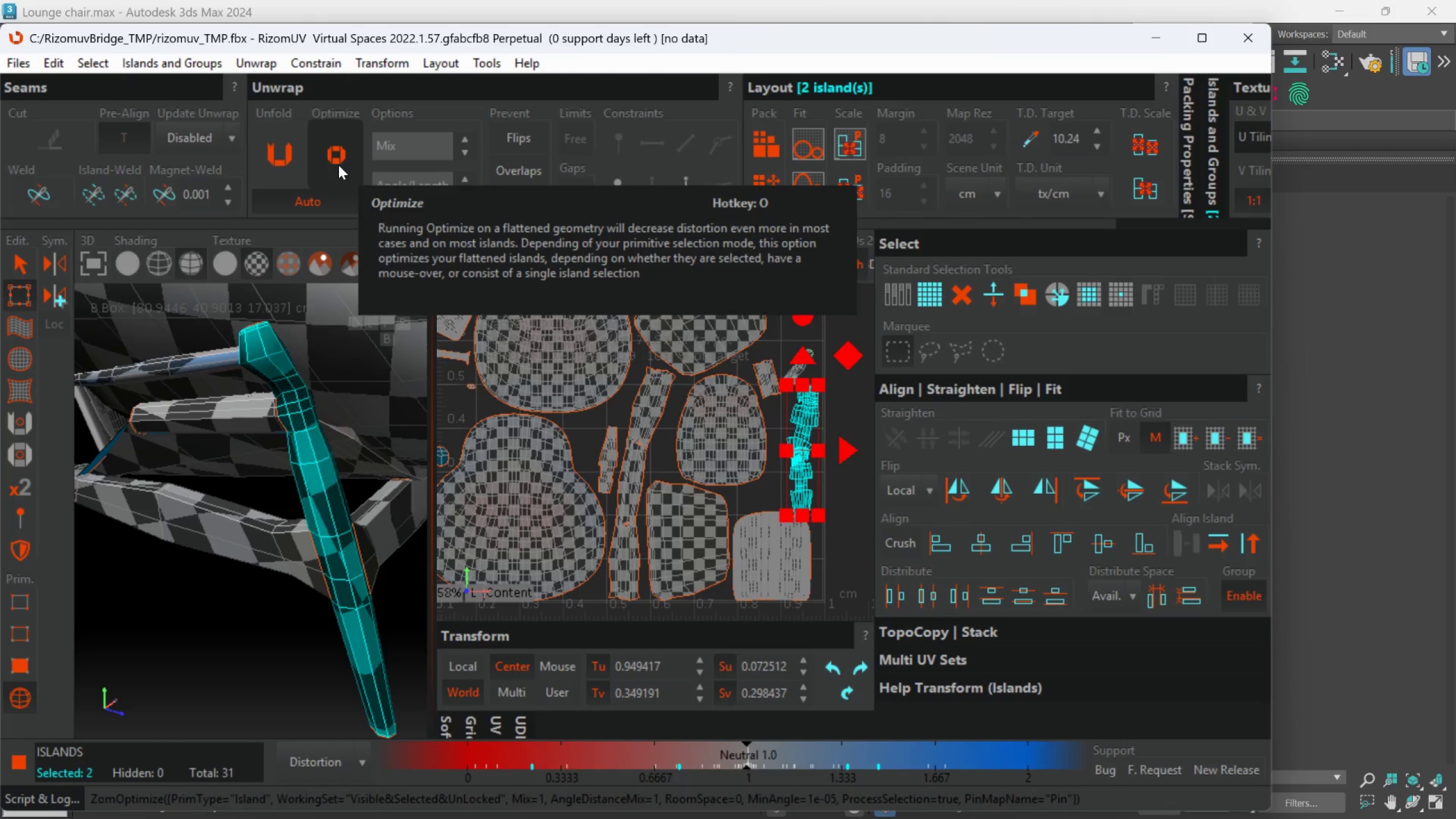 
triple_click([338, 165])
 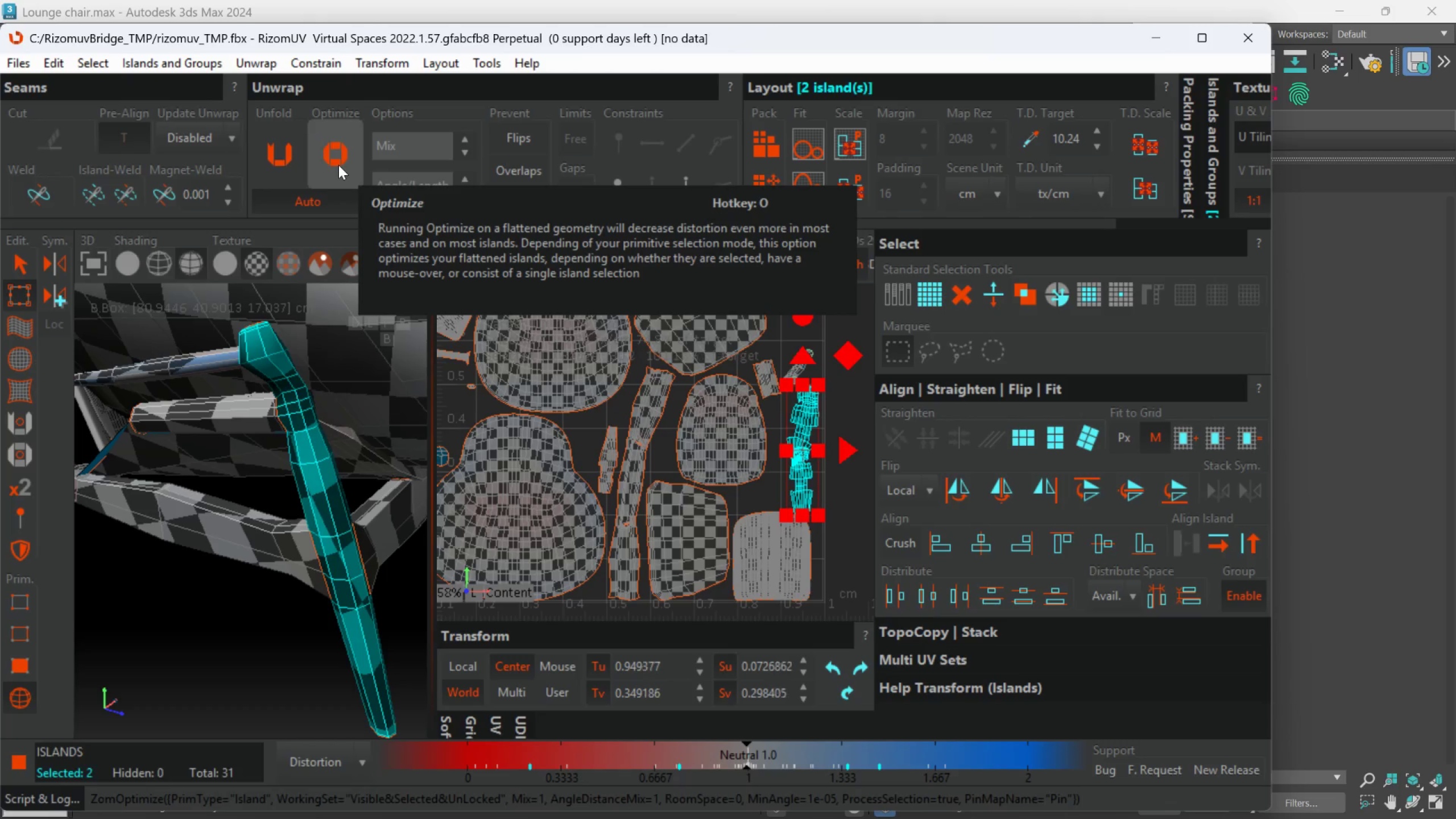 
triple_click([338, 165])
 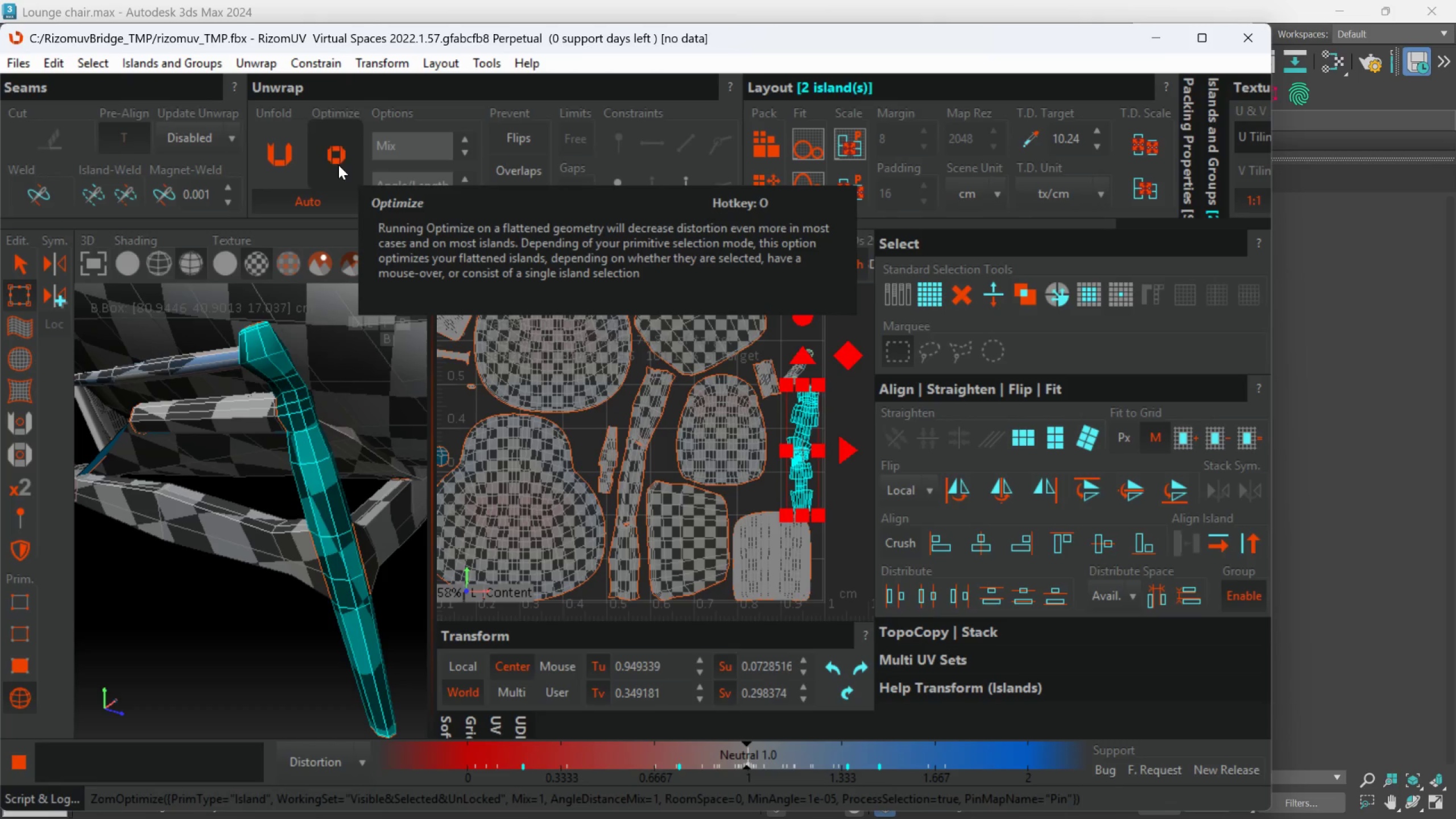 
triple_click([338, 165])
 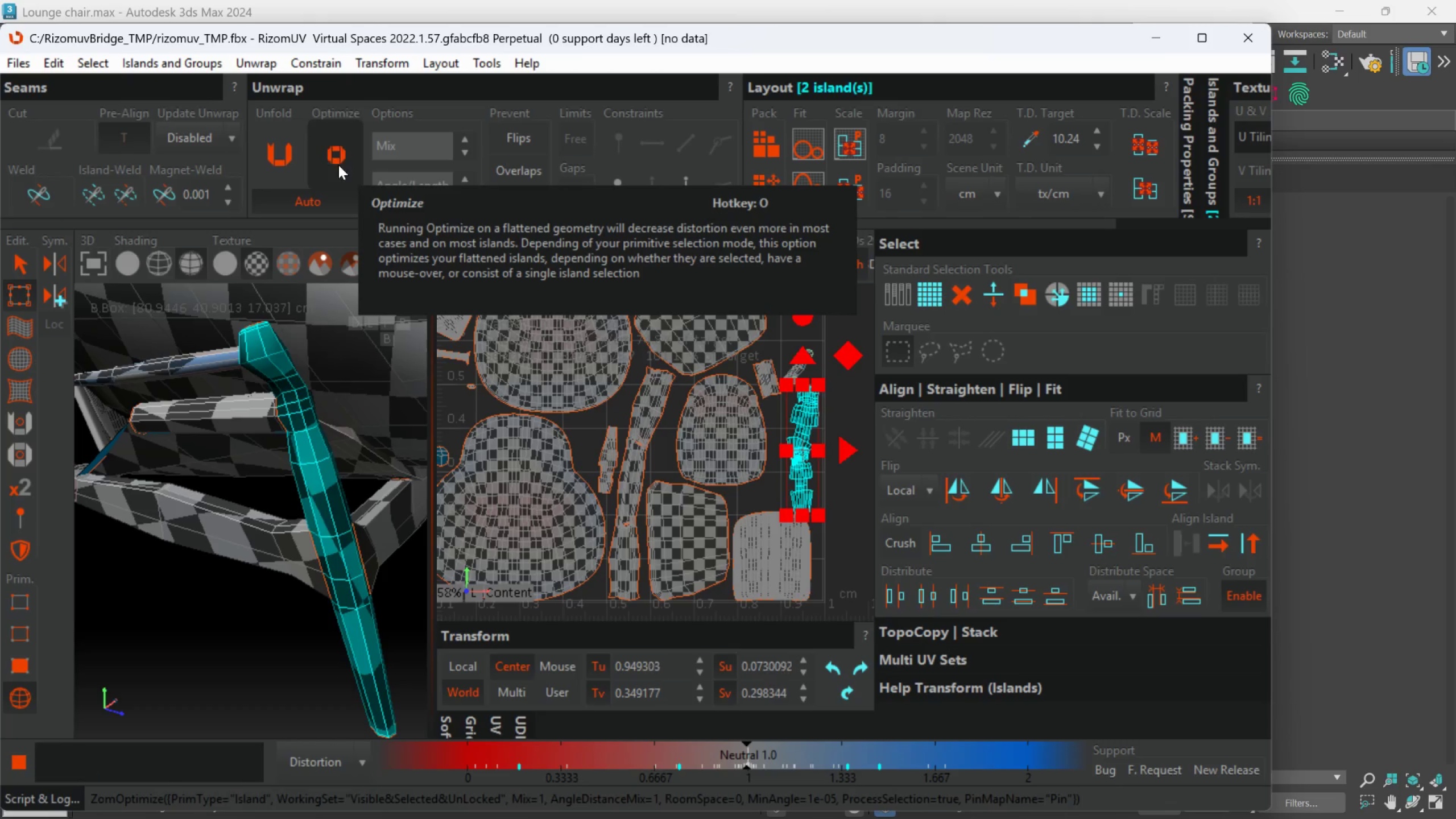 
triple_click([338, 165])
 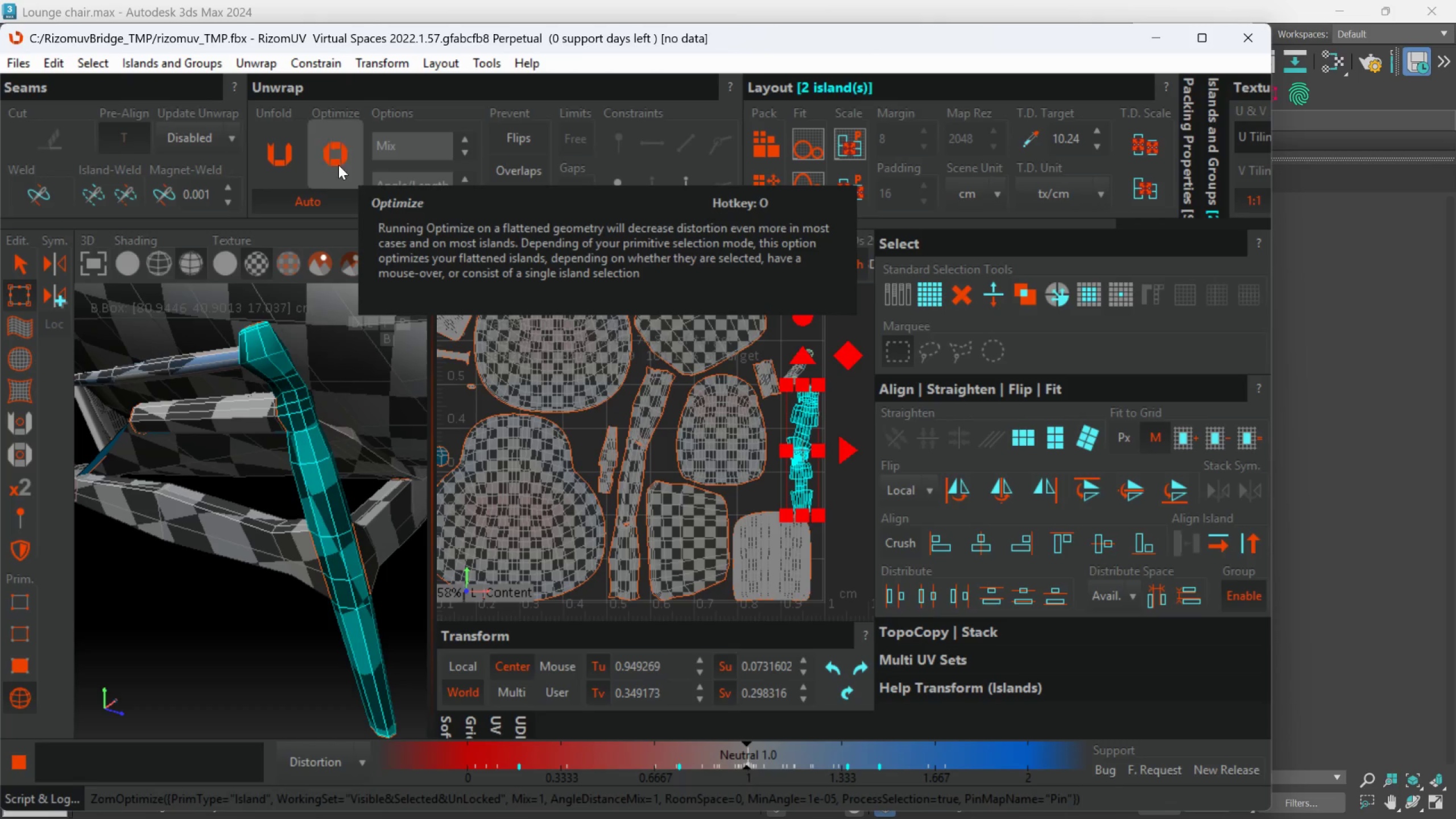 
triple_click([338, 165])
 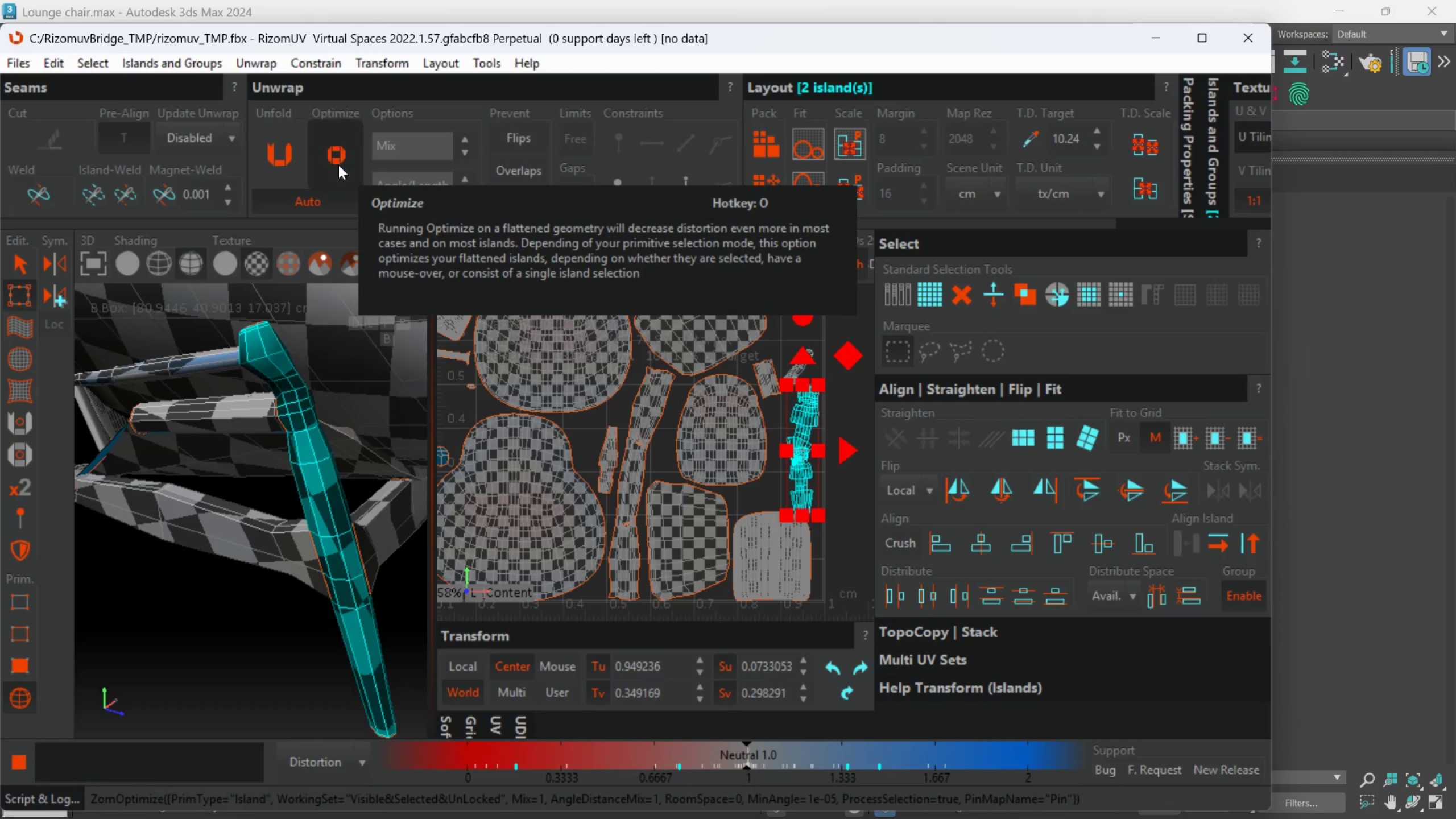 
triple_click([338, 165])
 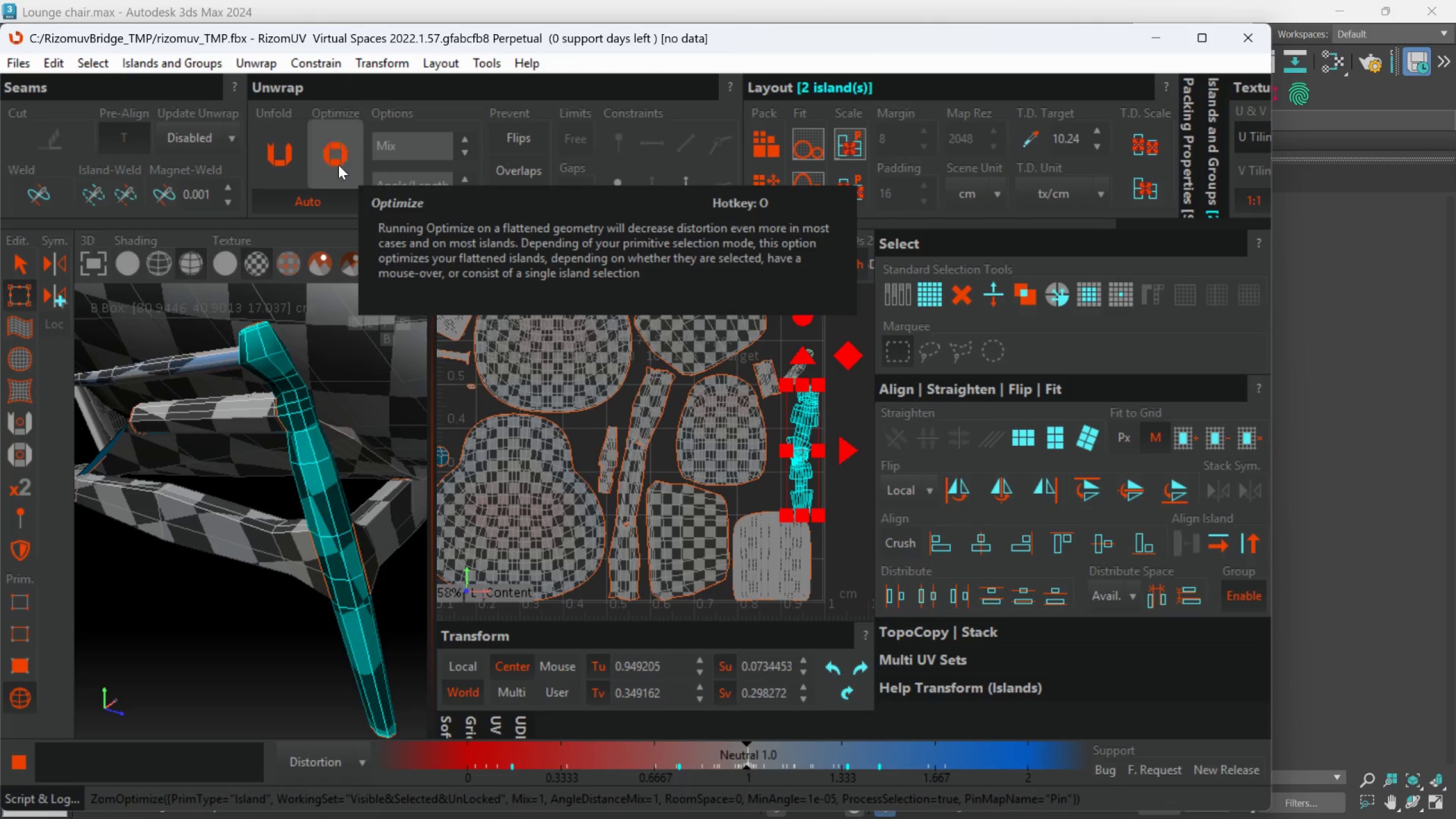 
triple_click([338, 165])
 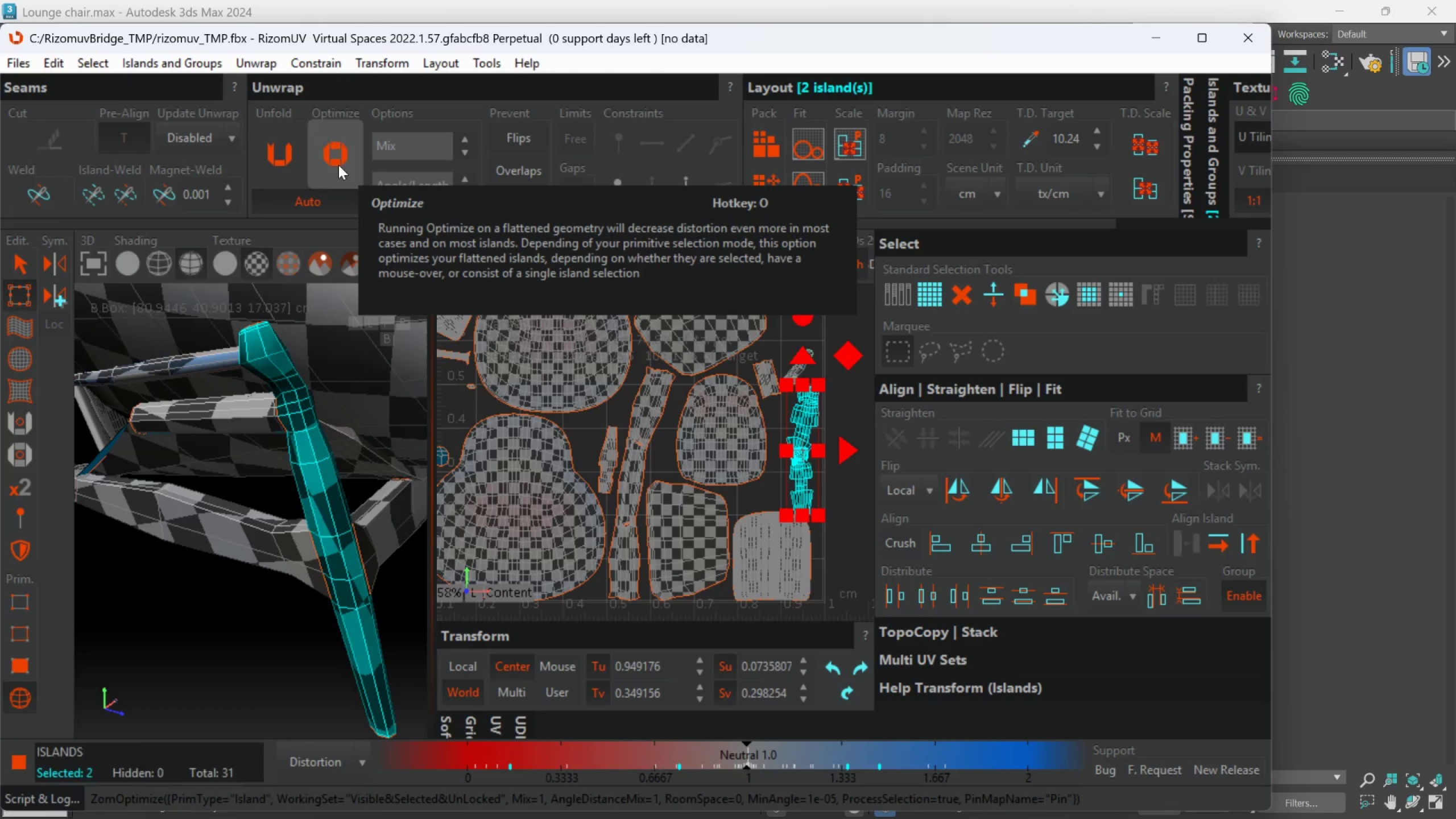 
triple_click([338, 165])
 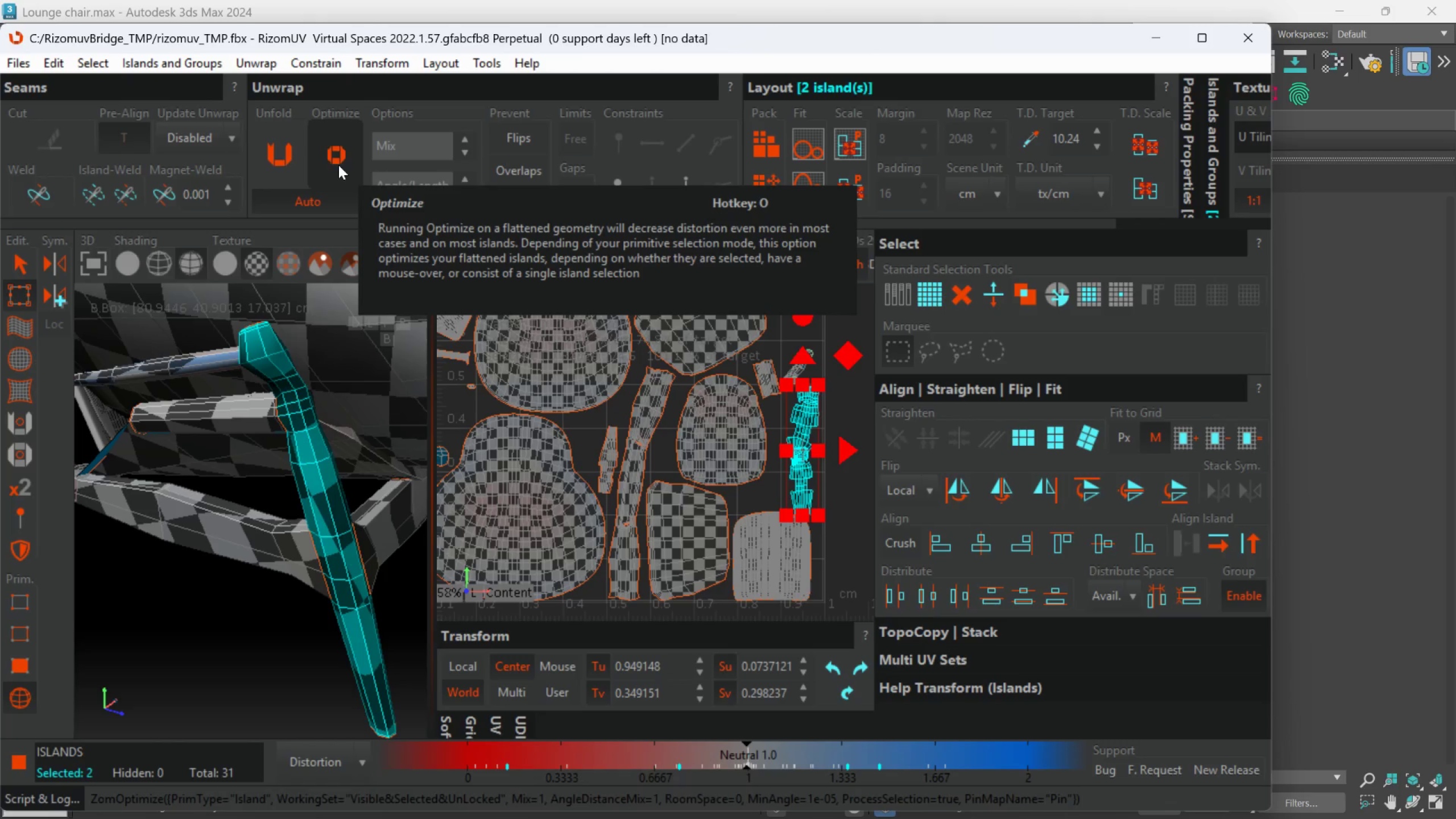 
triple_click([338, 165])
 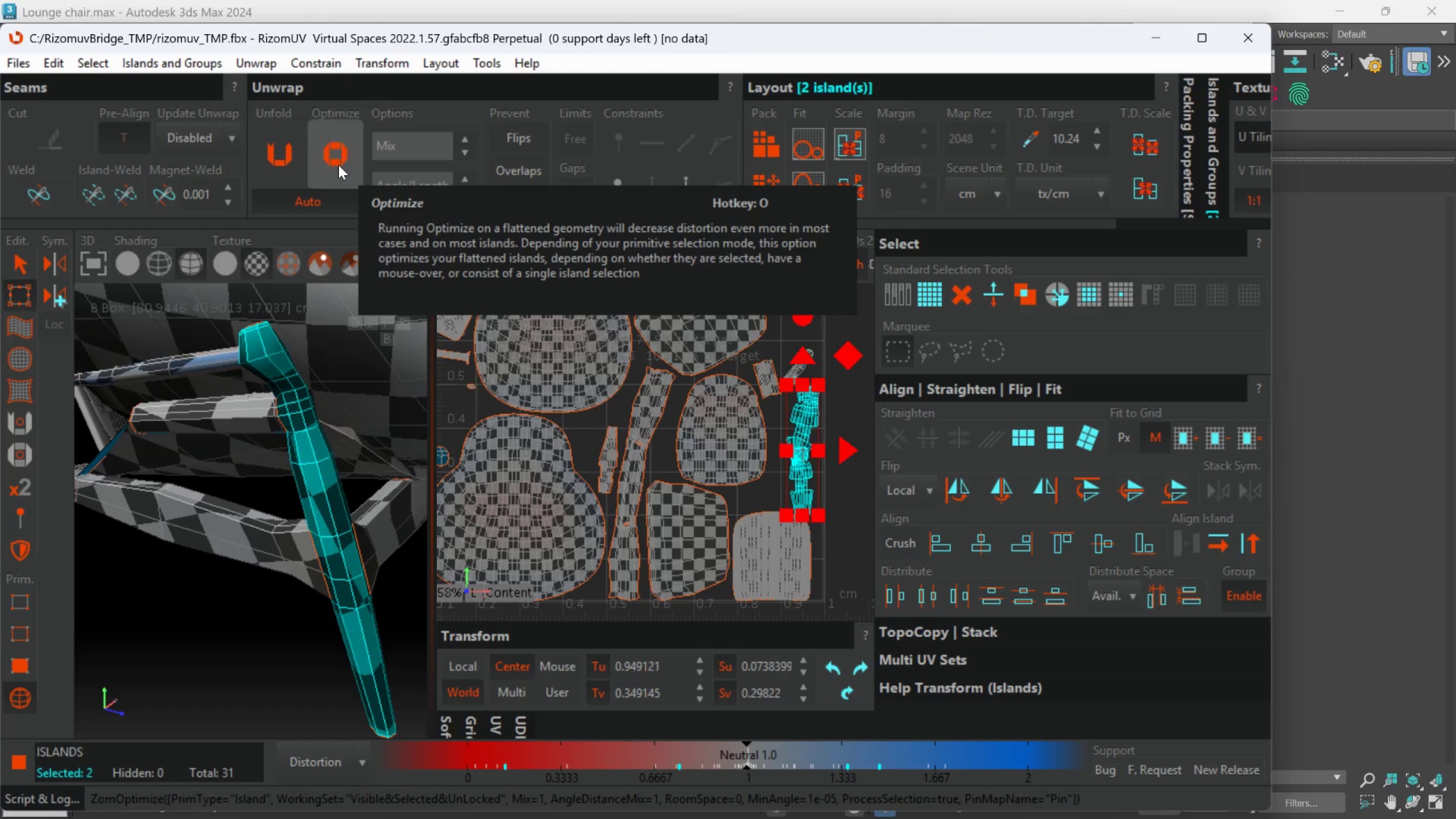 
triple_click([338, 165])
 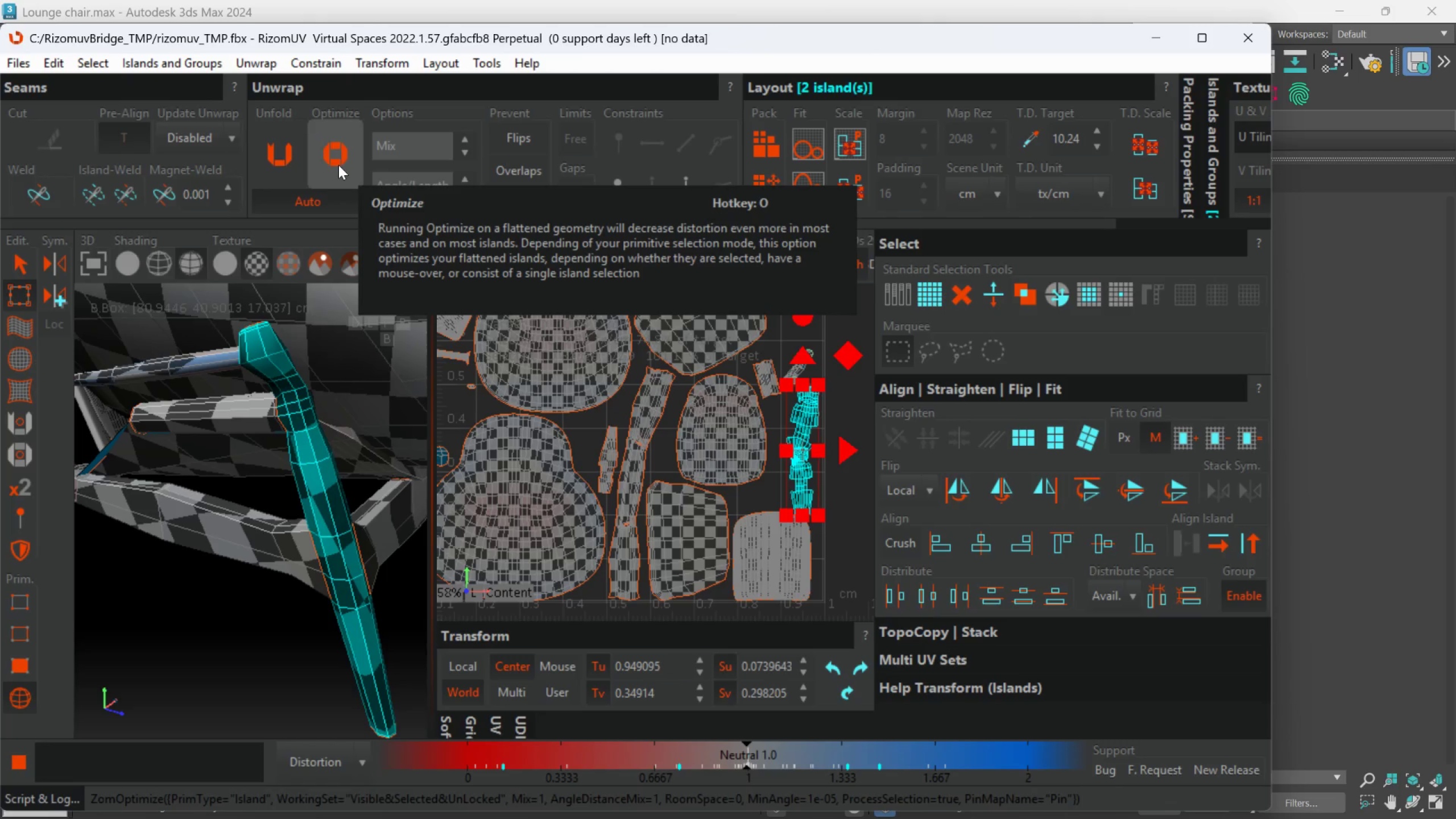 
triple_click([338, 165])
 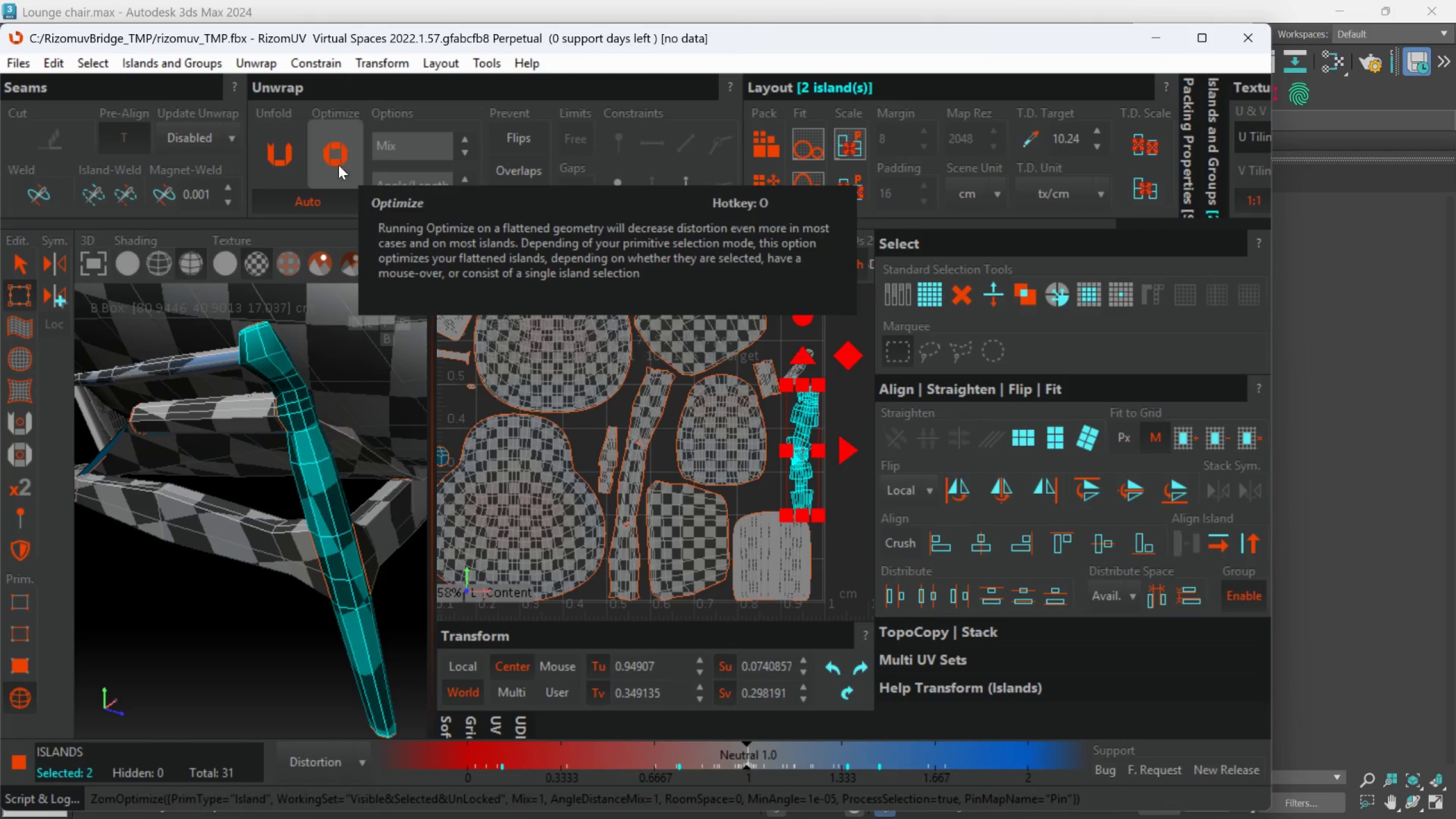 
triple_click([338, 165])
 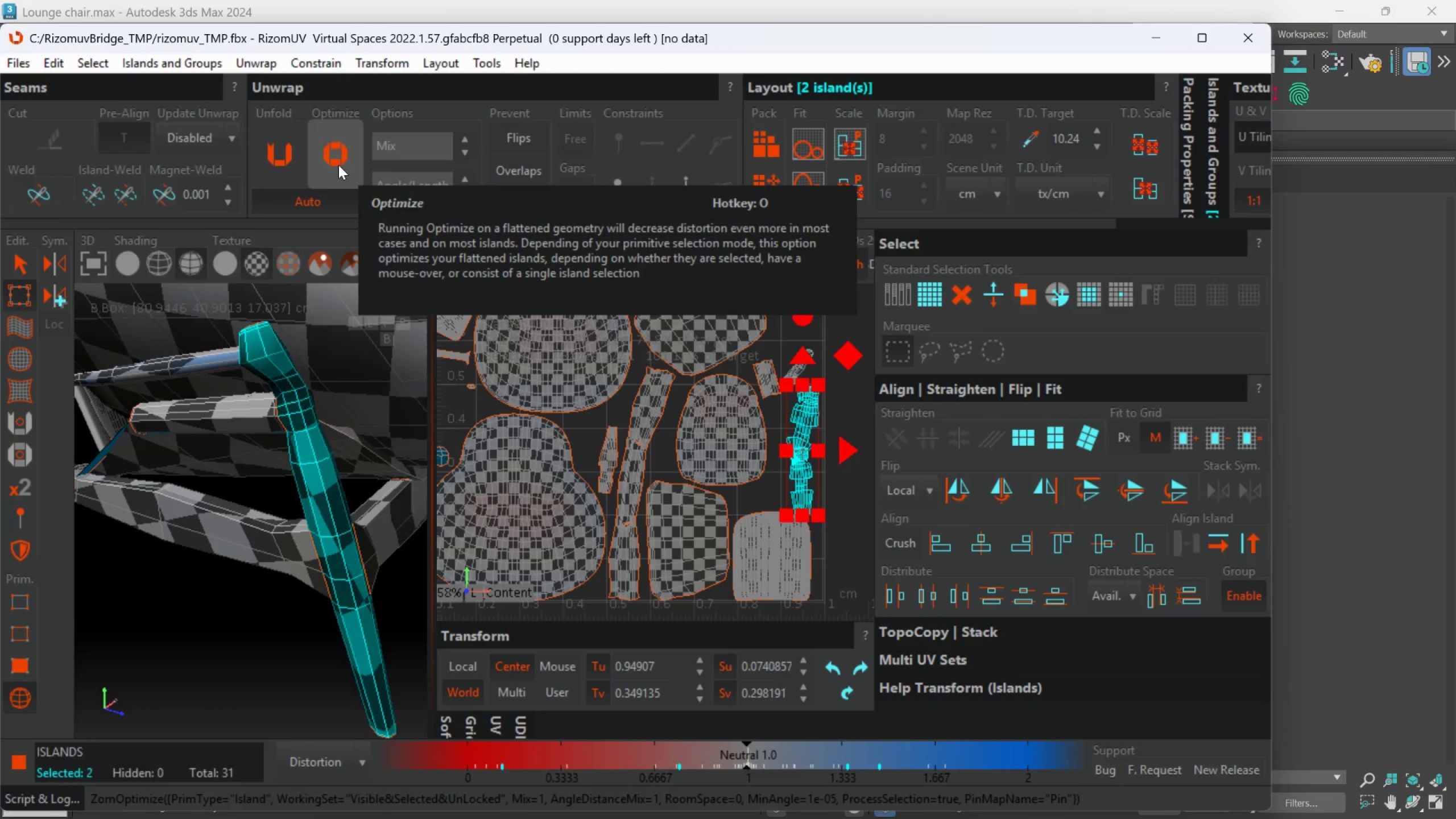 
triple_click([338, 165])
 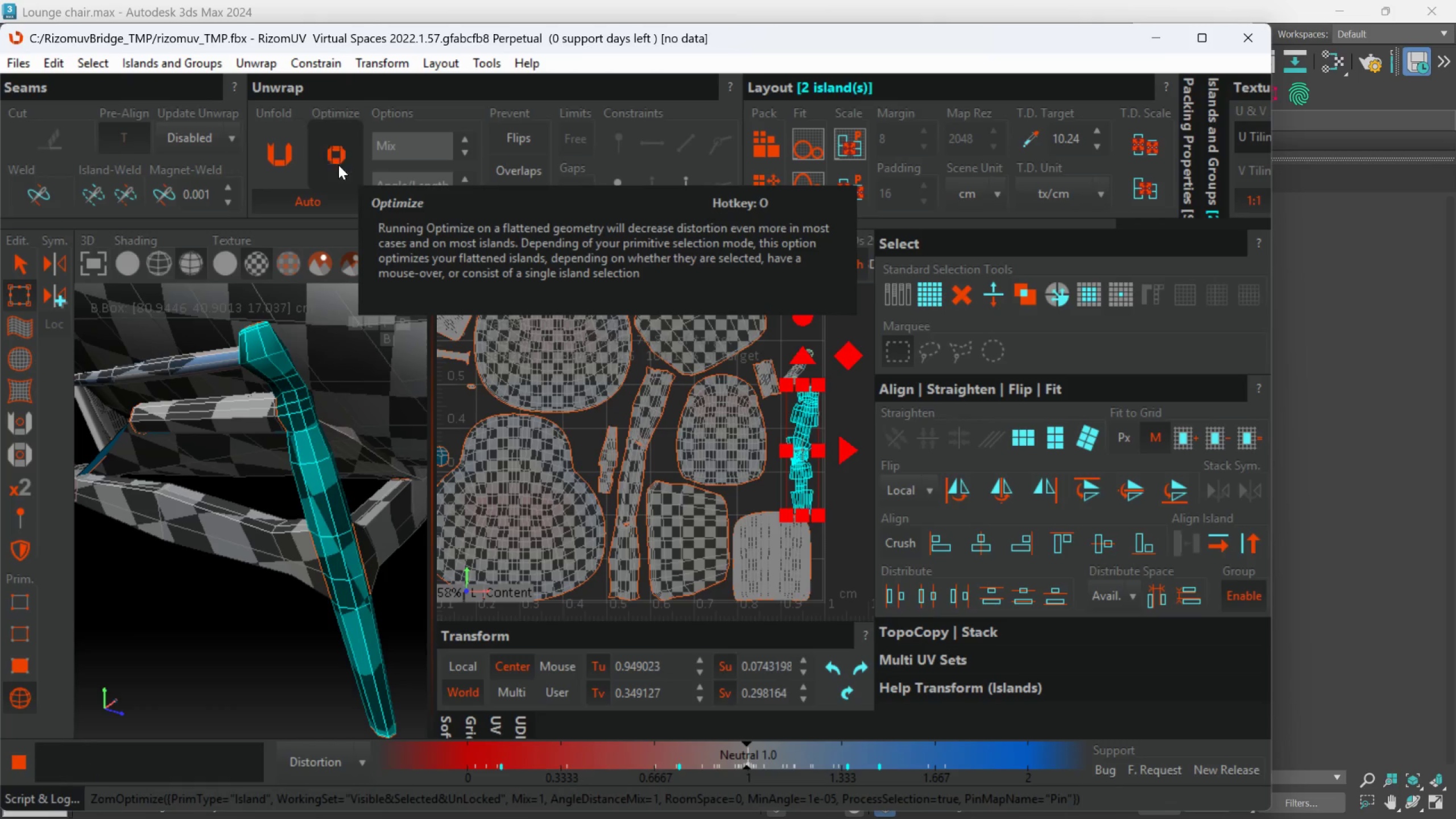 
triple_click([338, 165])
 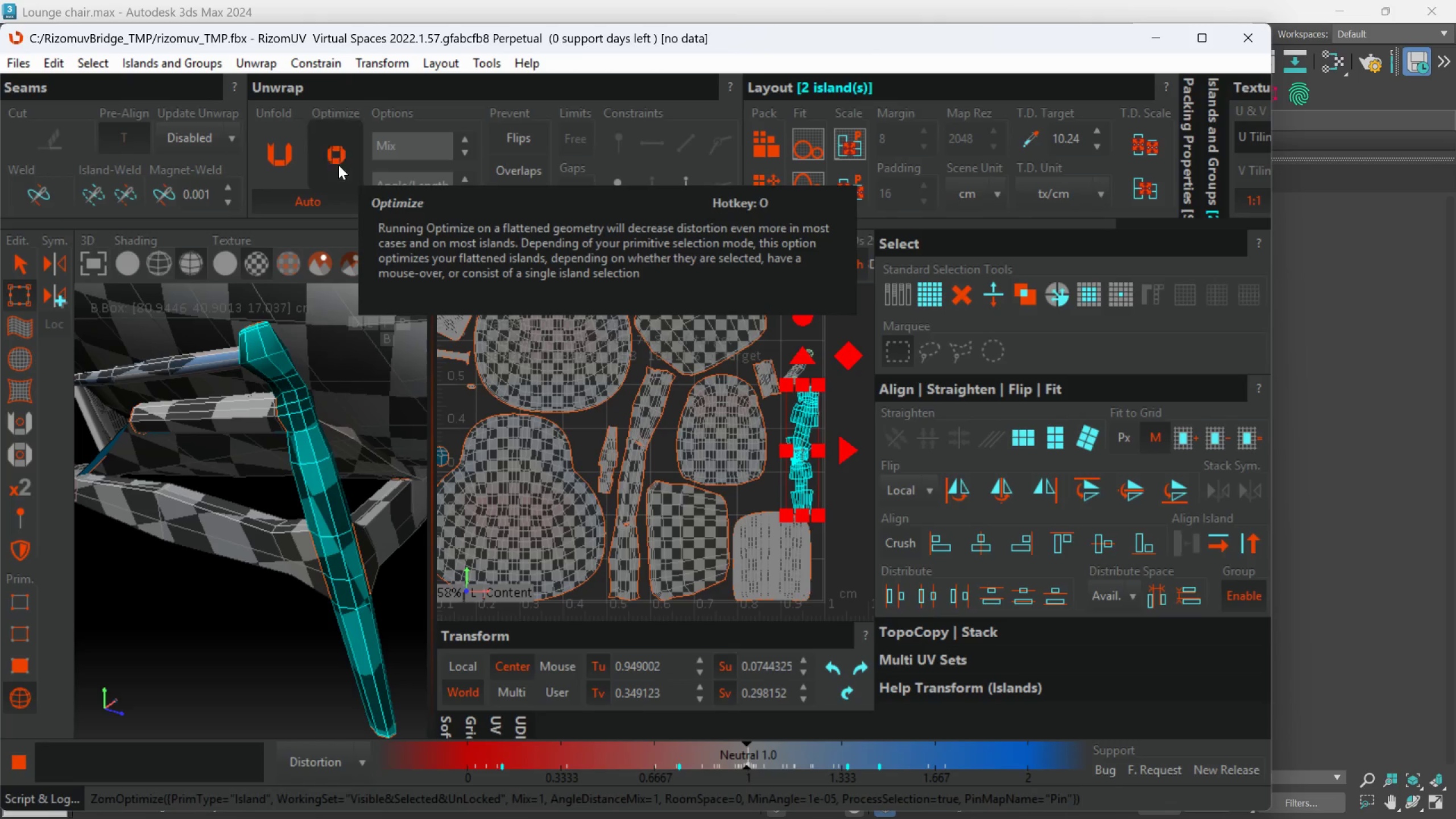 
triple_click([338, 165])
 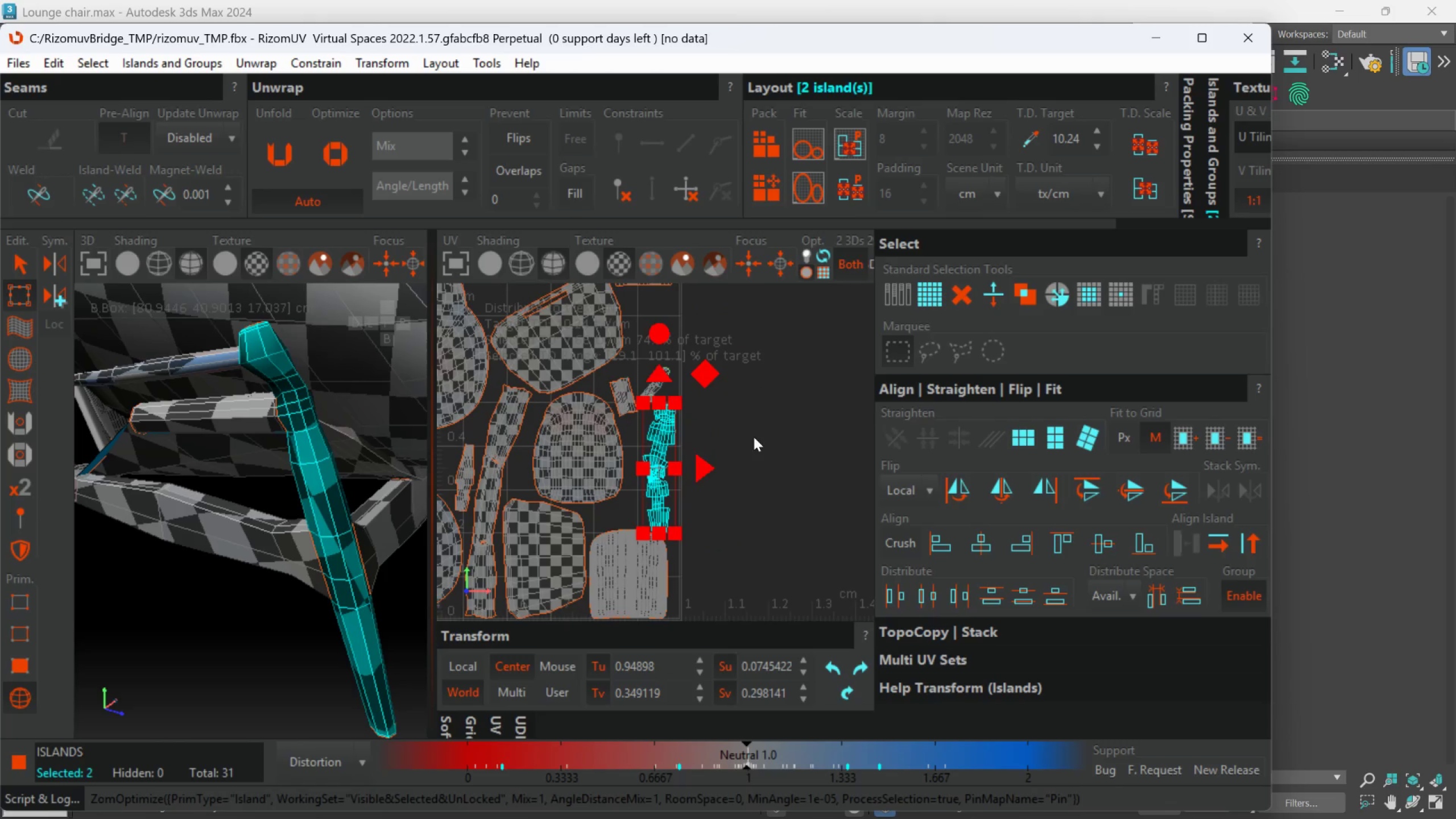 
left_click([751, 420])
 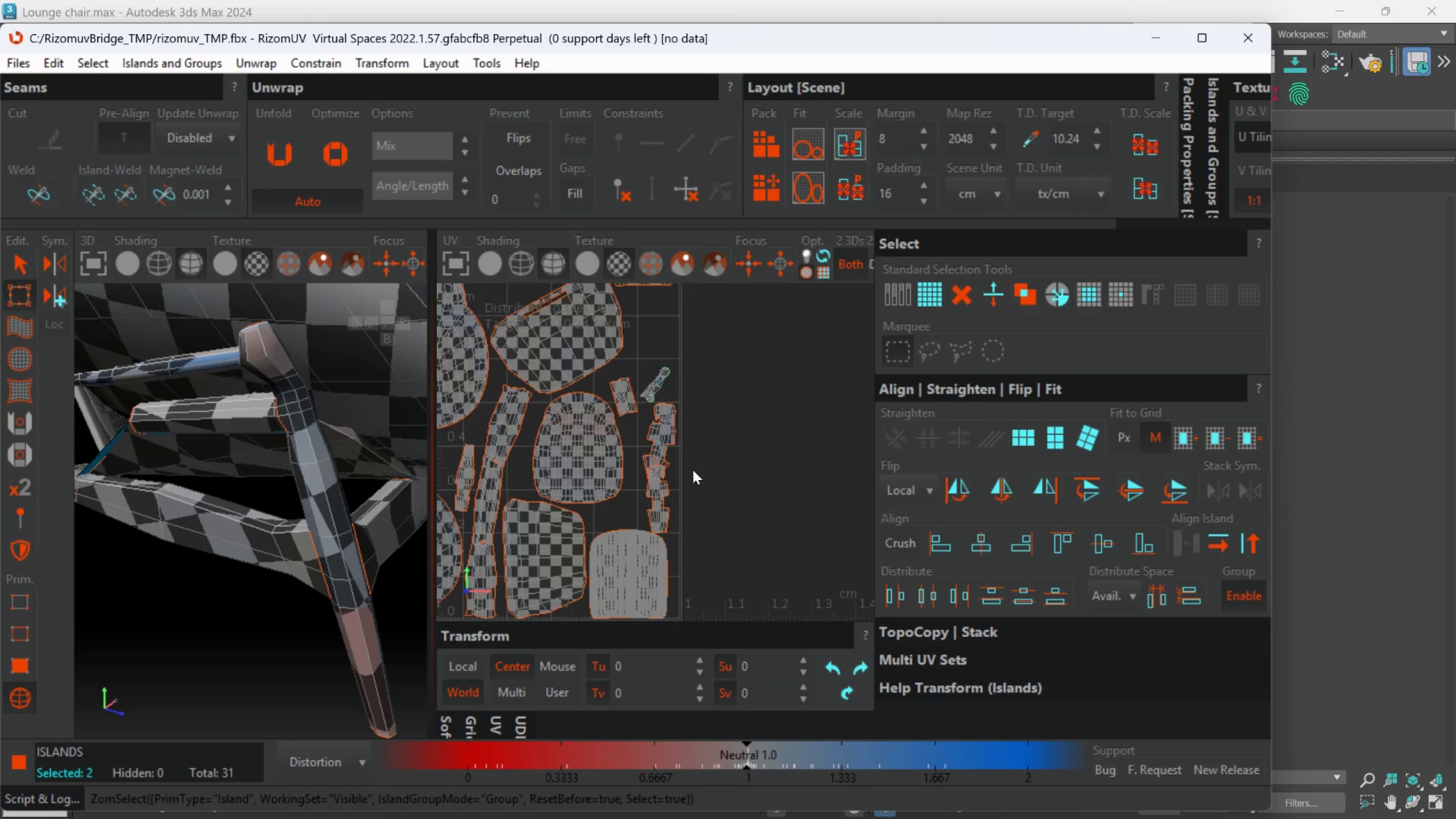 
scroll: coordinate [610, 426], scroll_direction: up, amount: 1.0
 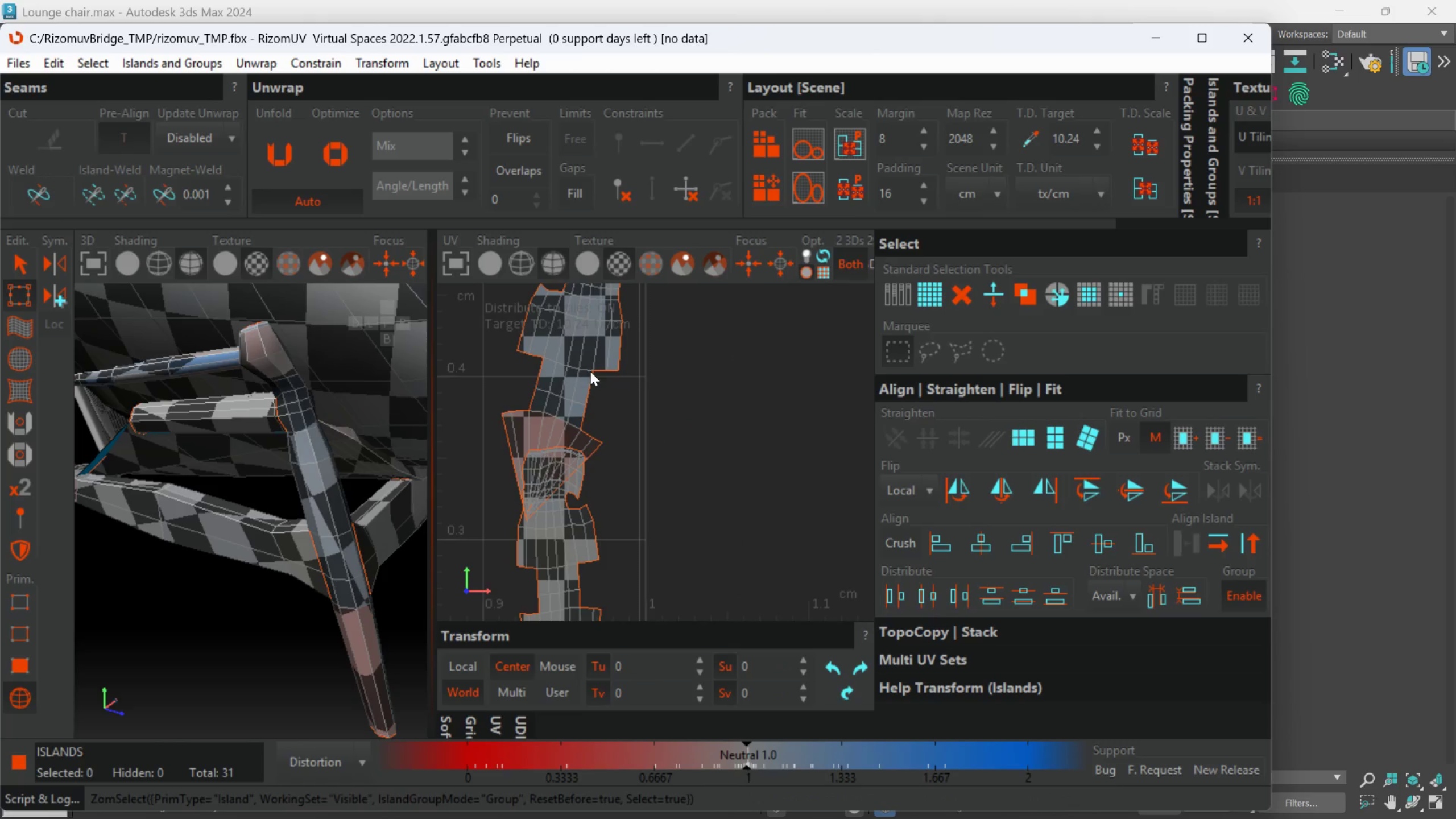 
left_click([586, 361])
 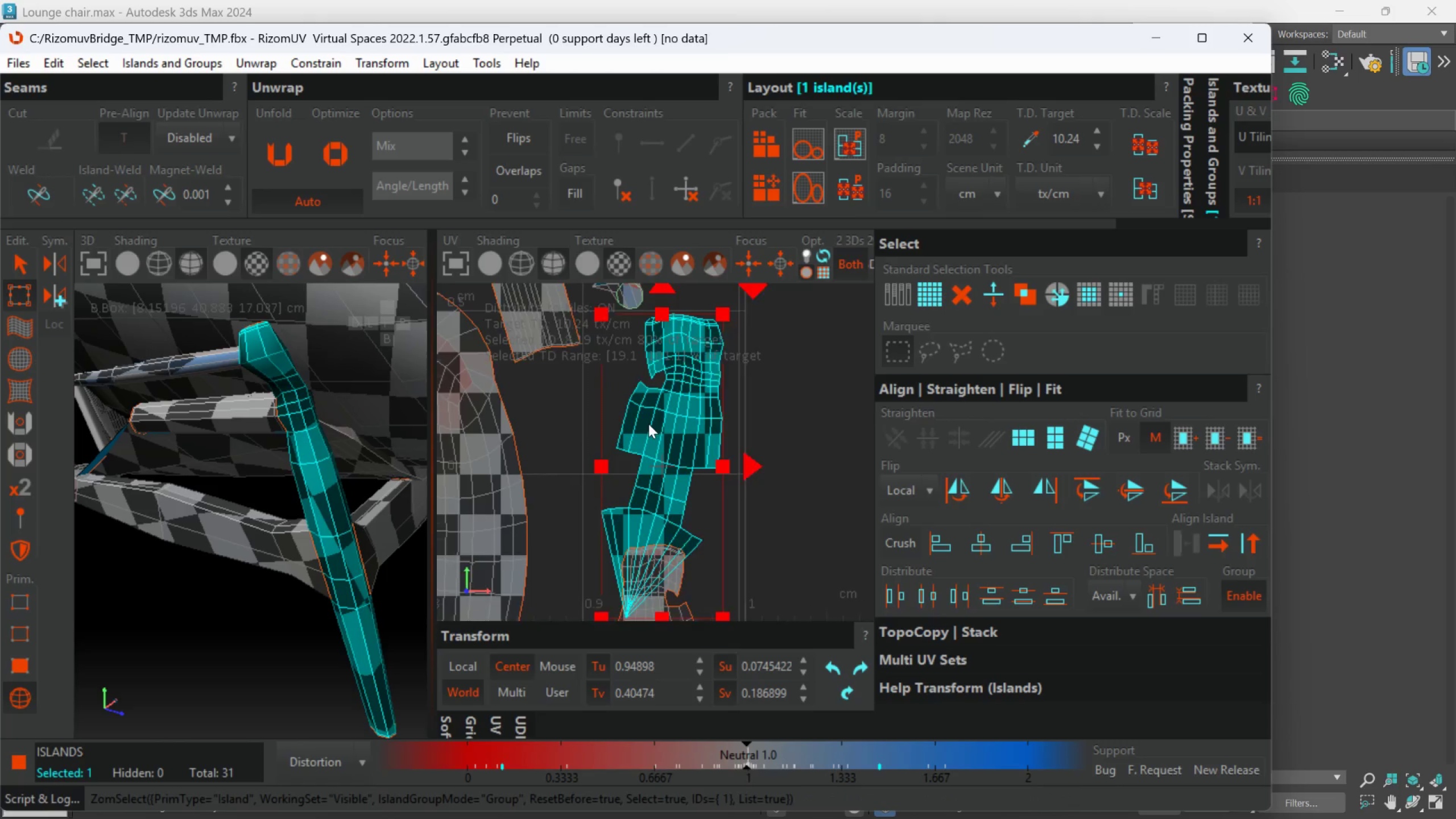 
scroll: coordinate [714, 424], scroll_direction: down, amount: 3.0
 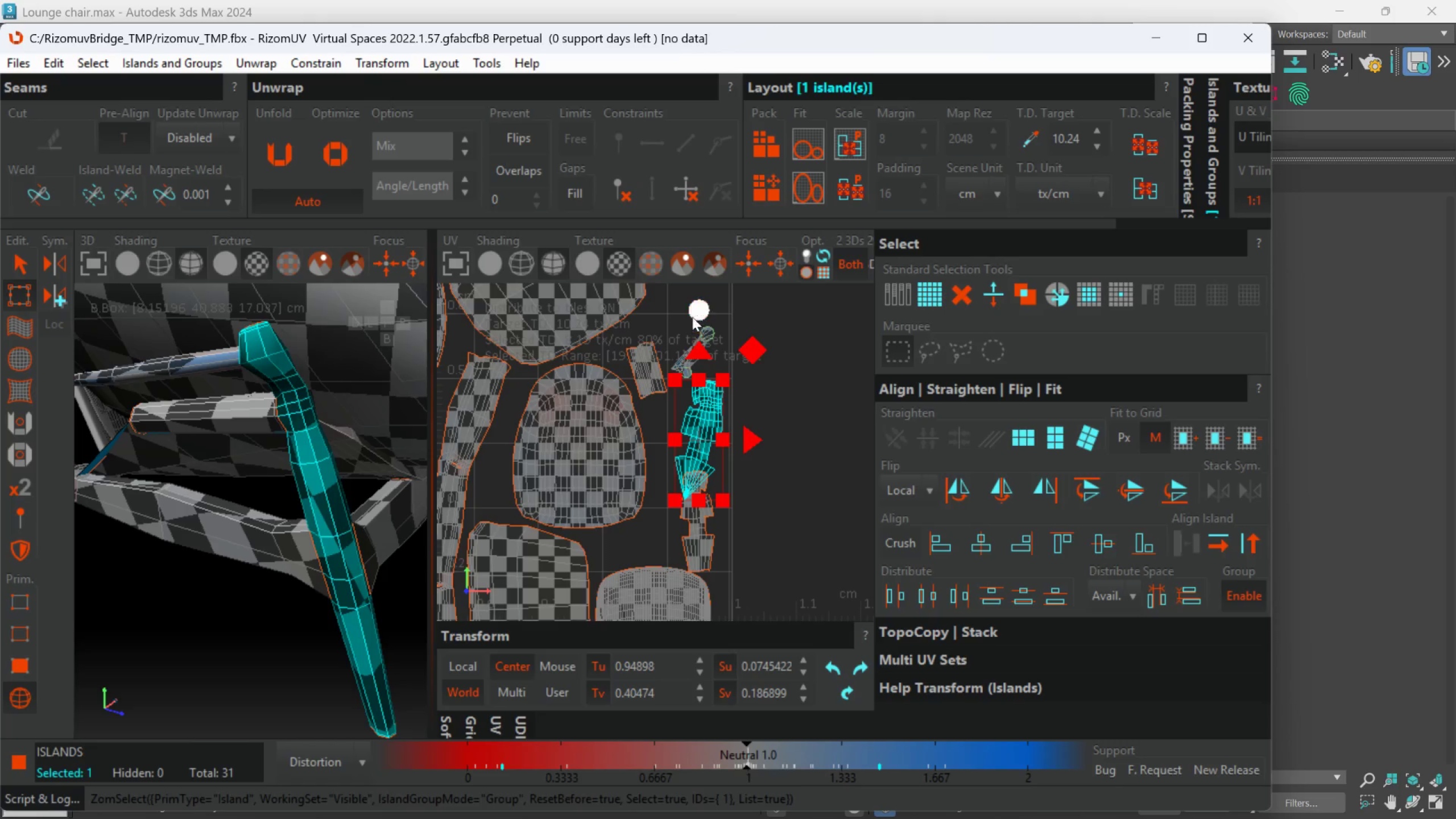 
left_click_drag(start_coordinate=[696, 312], to_coordinate=[694, 281])
 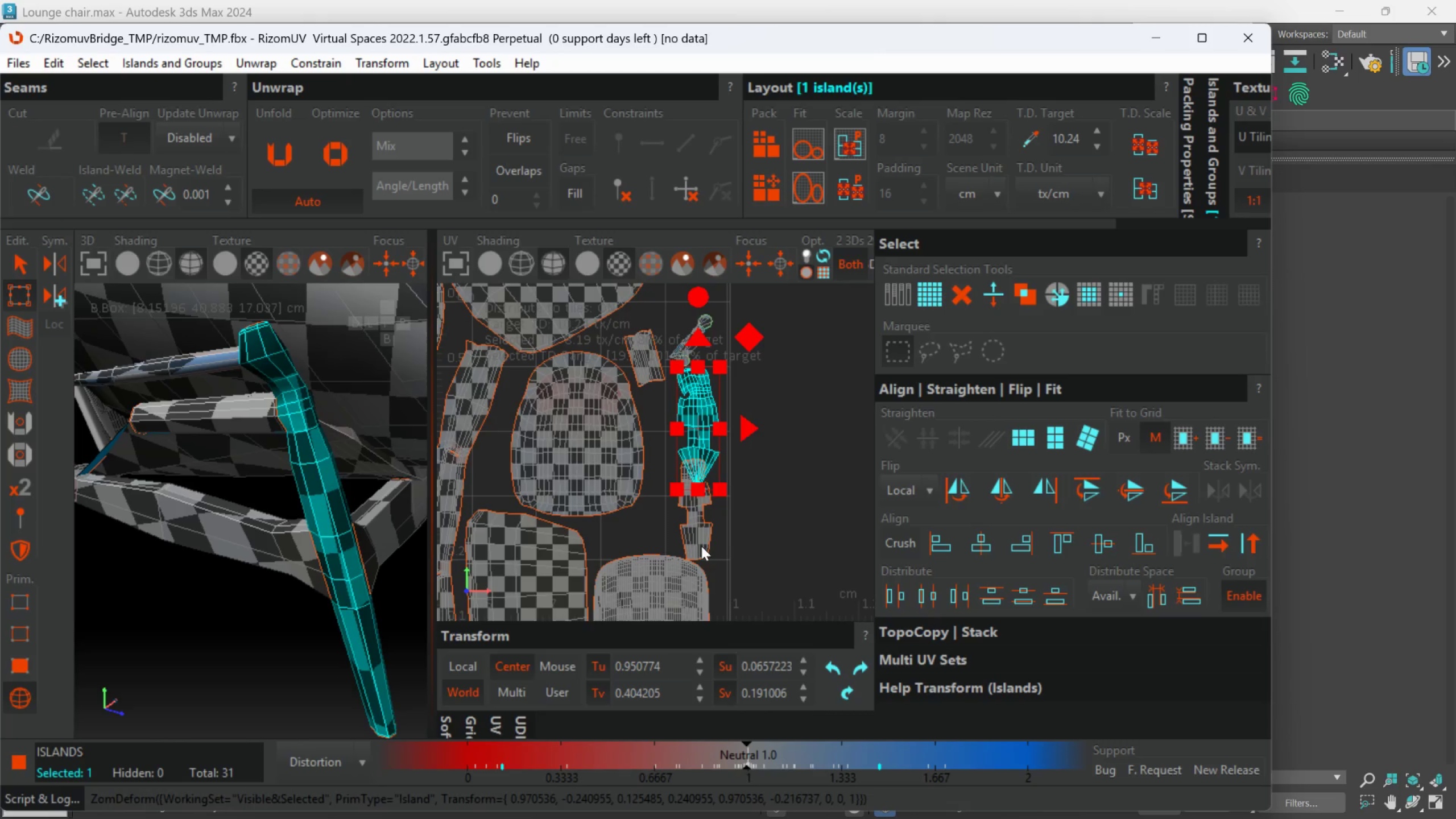 
left_click([701, 545])
 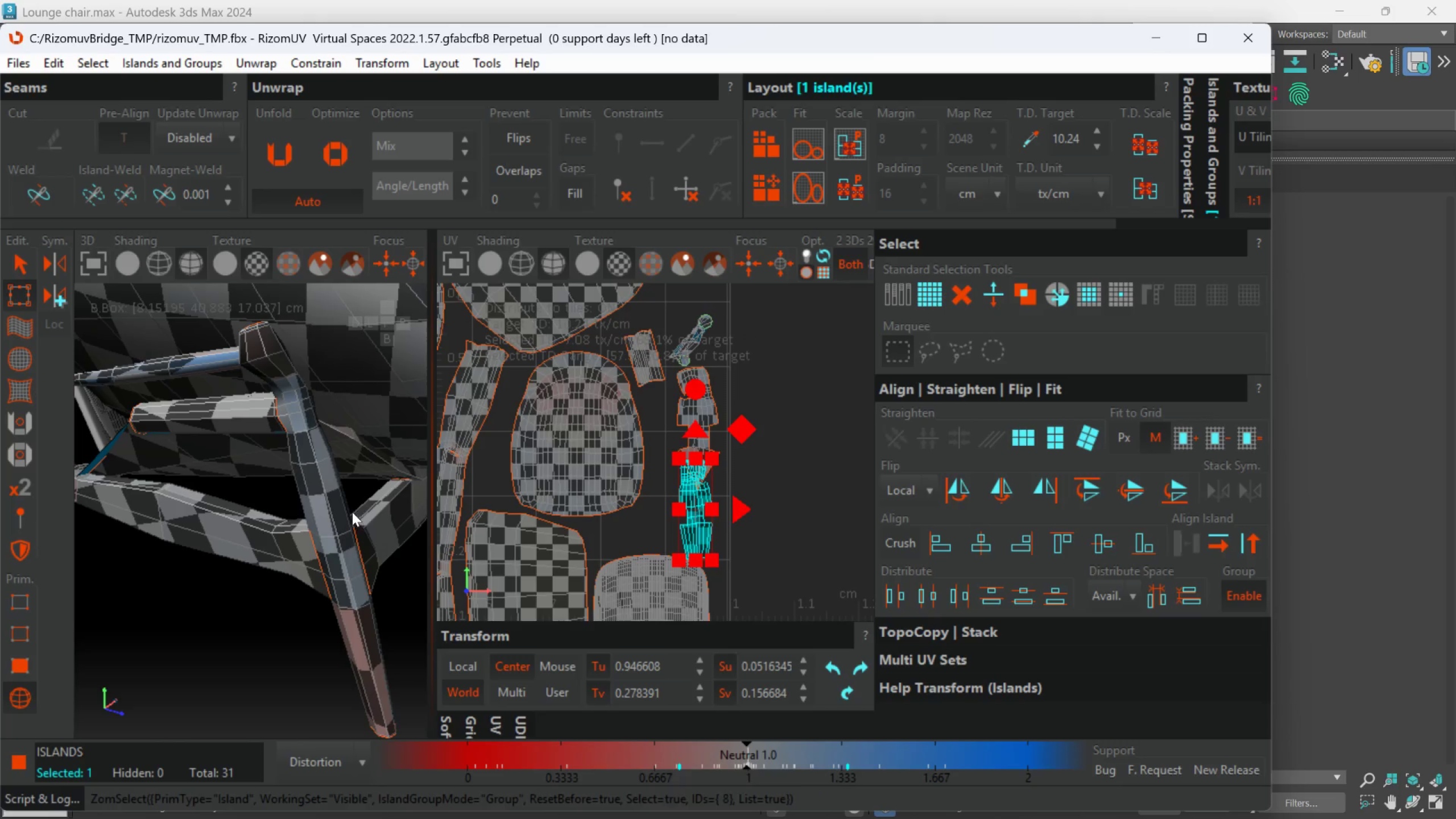 
scroll: coordinate [241, 506], scroll_direction: down, amount: 5.0
 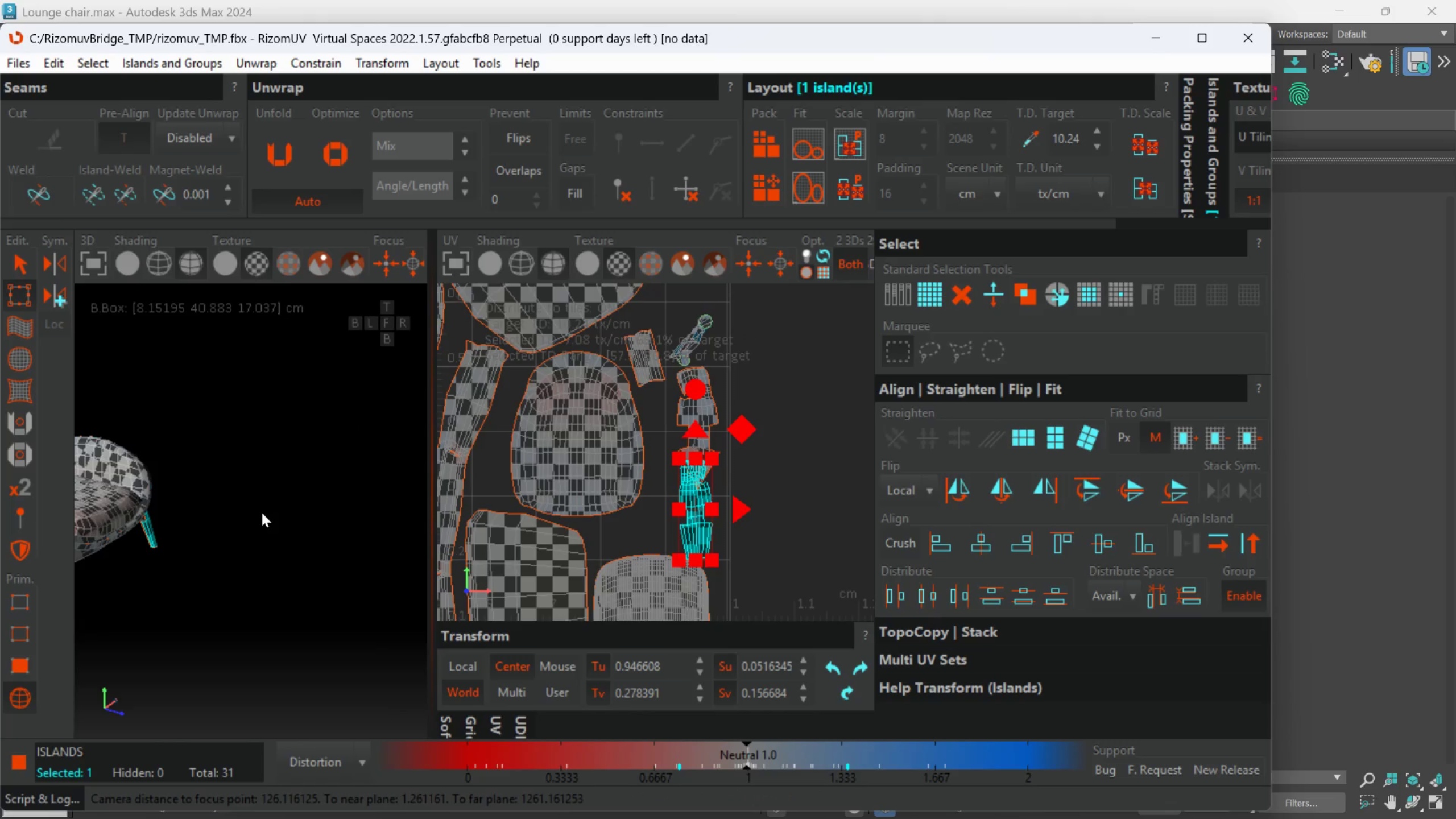 
hold_key(key=AltLeft, duration=0.72)
 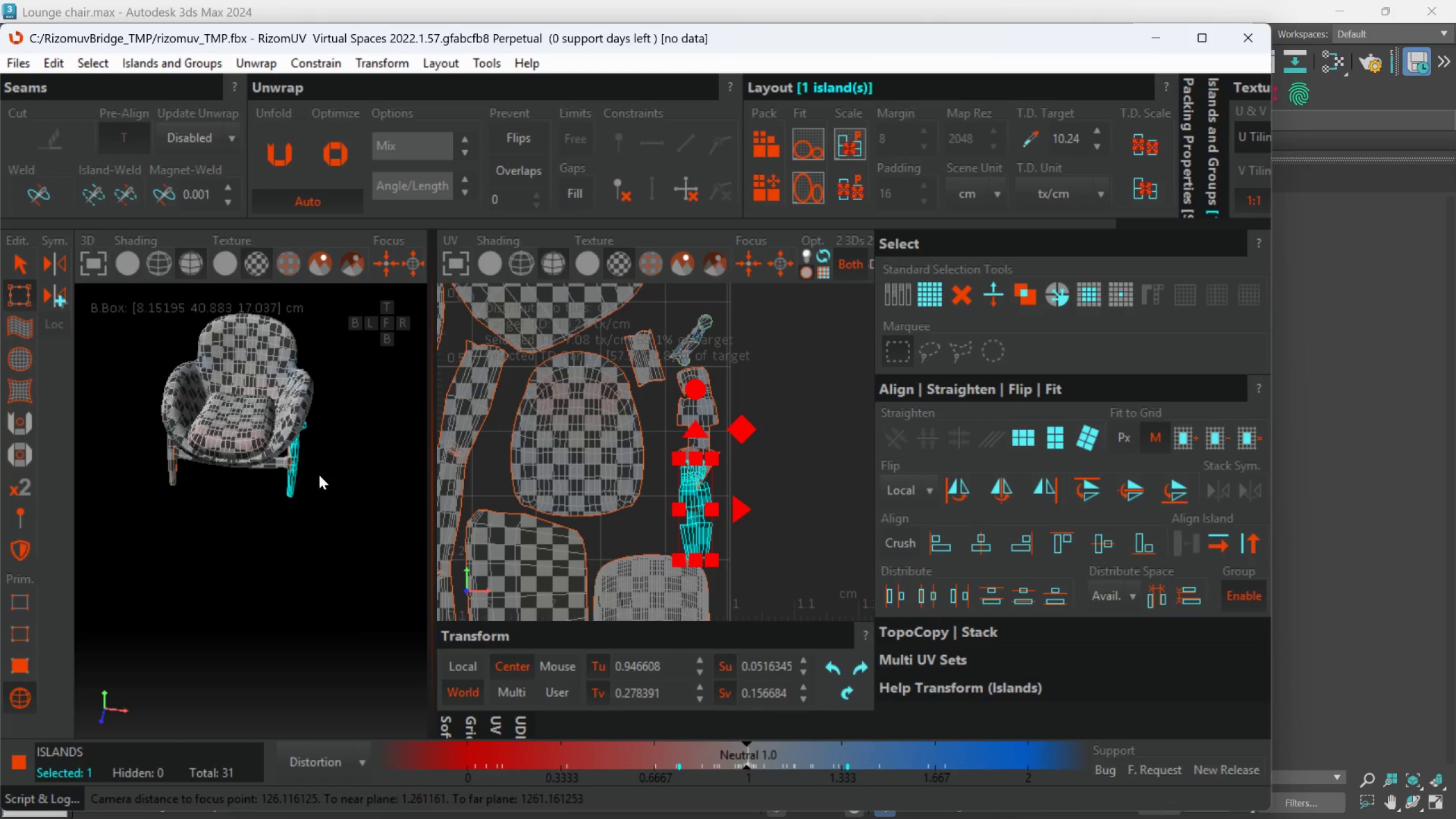 
hold_key(key=AltLeft, duration=0.55)
 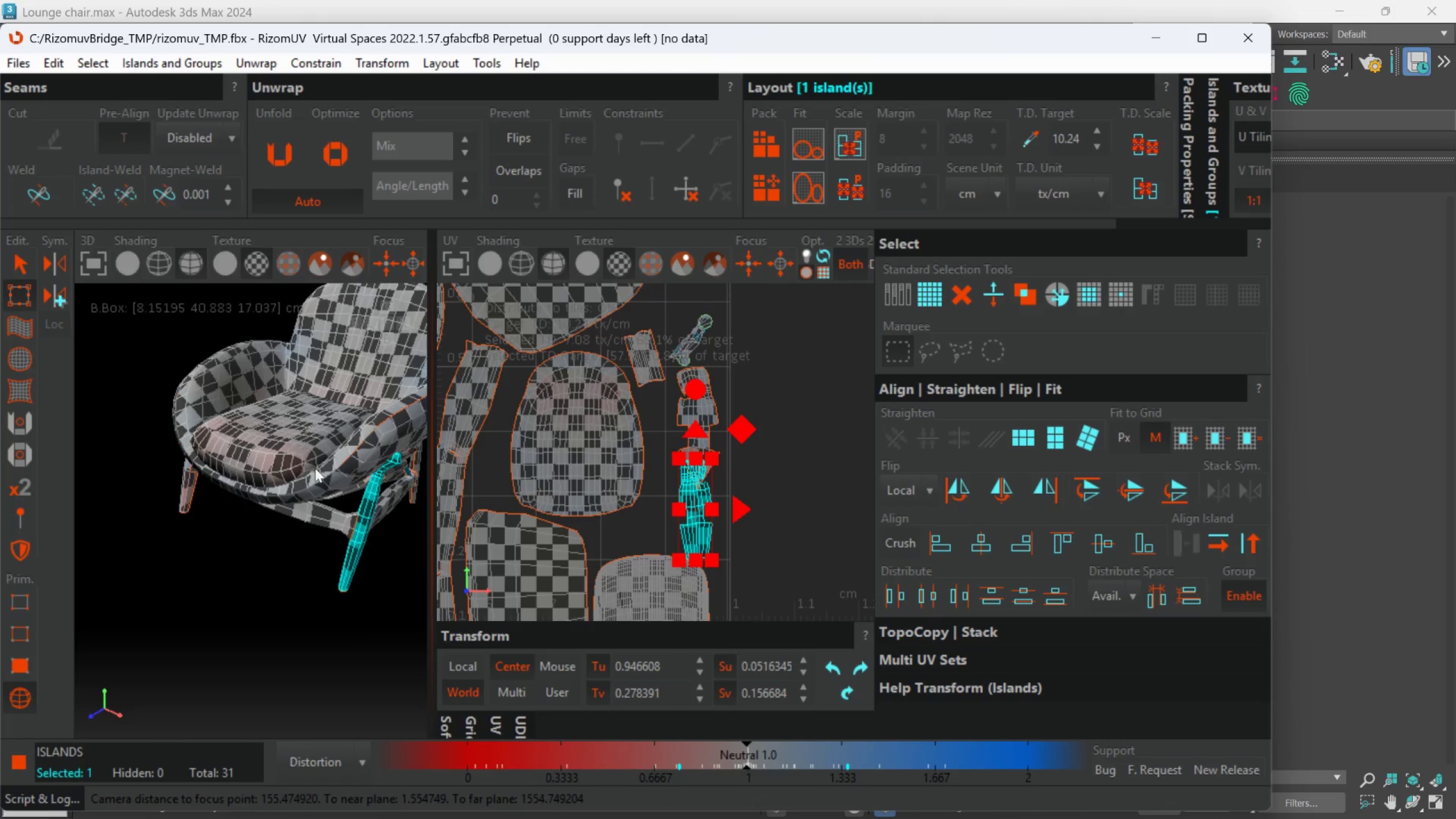 
scroll: coordinate [320, 475], scroll_direction: up, amount: 5.0
 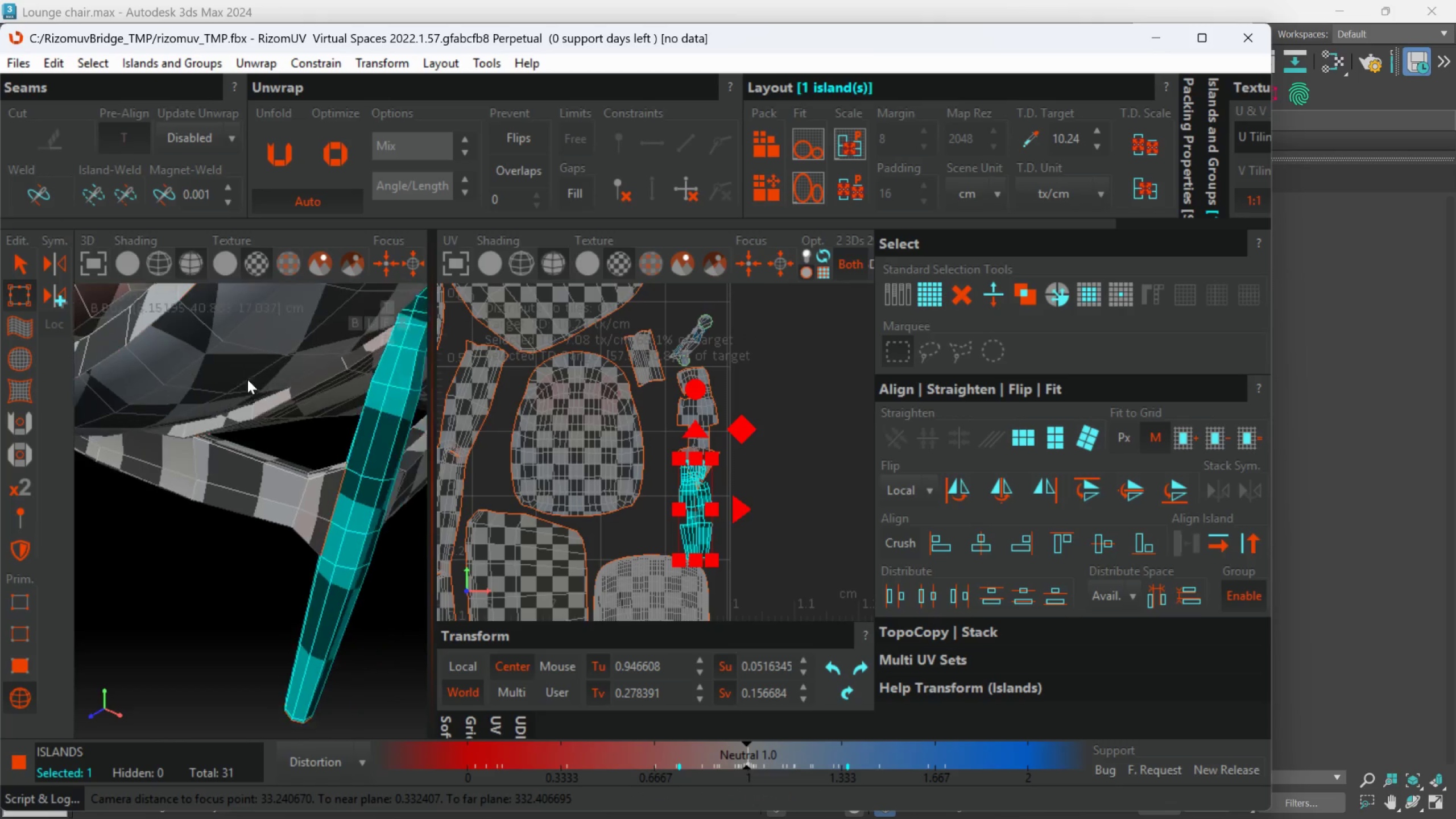 
hold_key(key=AltLeft, duration=0.47)
 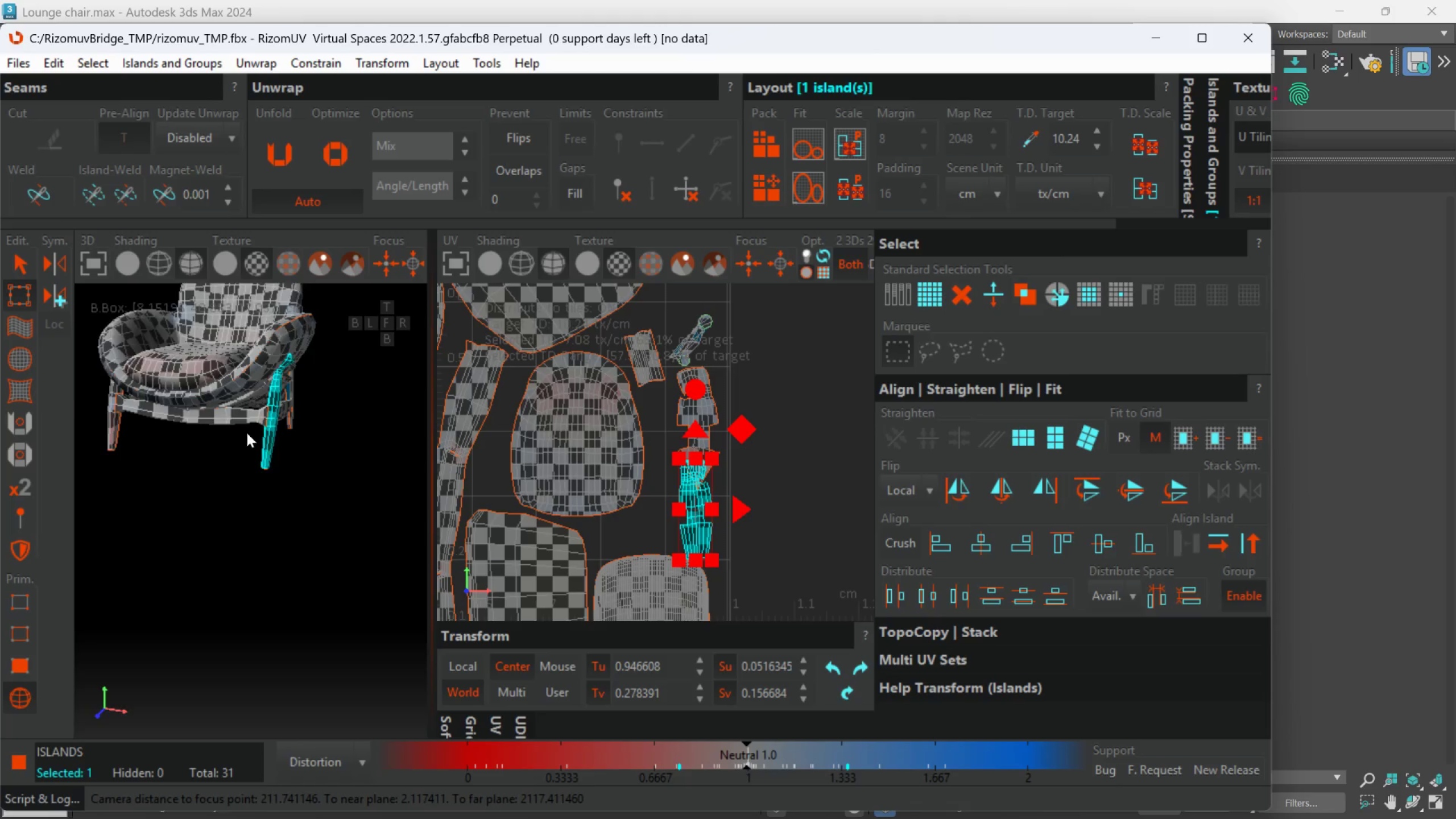 
scroll: coordinate [242, 402], scroll_direction: down, amount: 5.0
 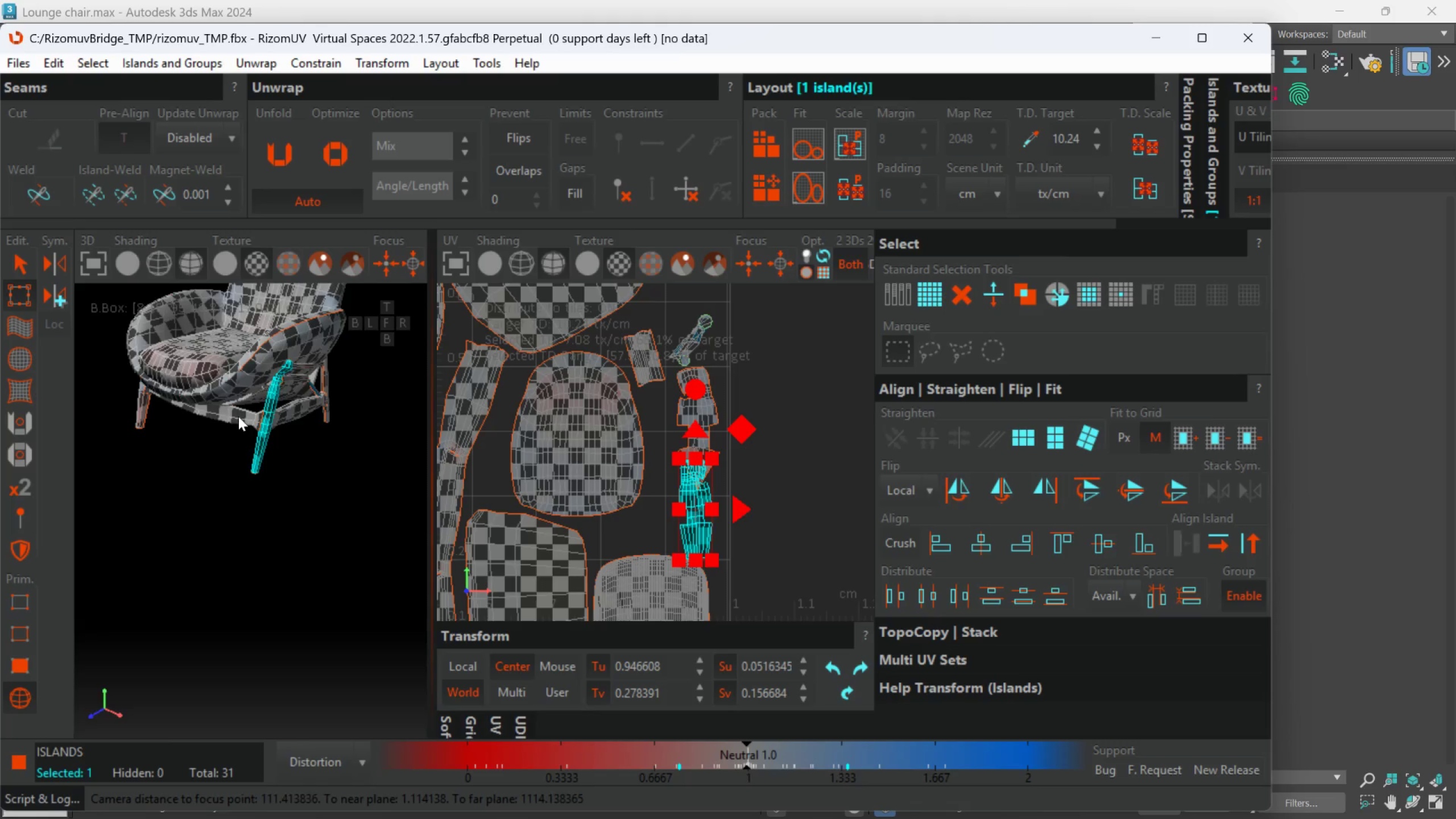 
hold_key(key=AltLeft, duration=1.26)
 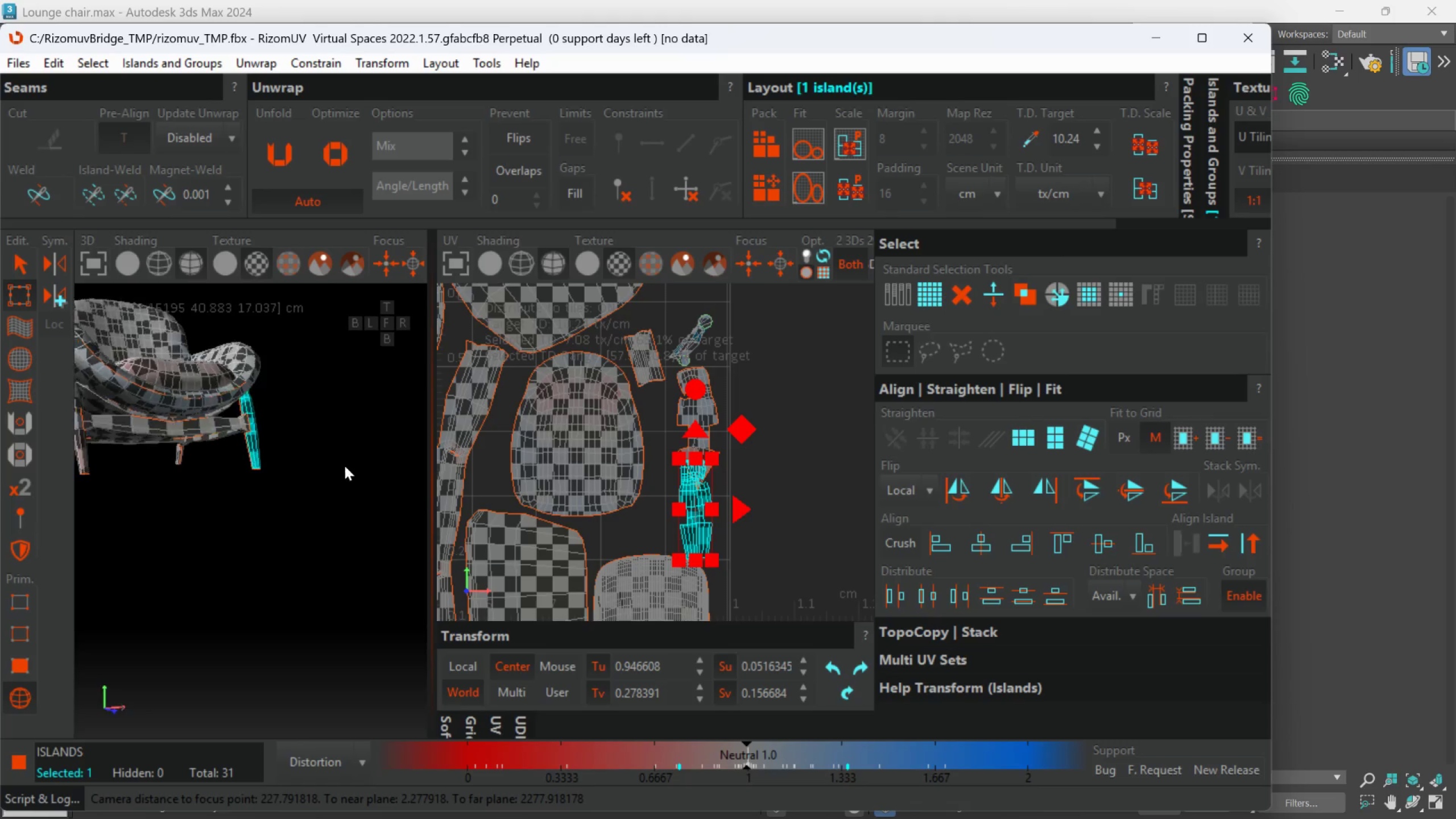 
scroll: coordinate [246, 429], scroll_direction: down, amount: 1.0
 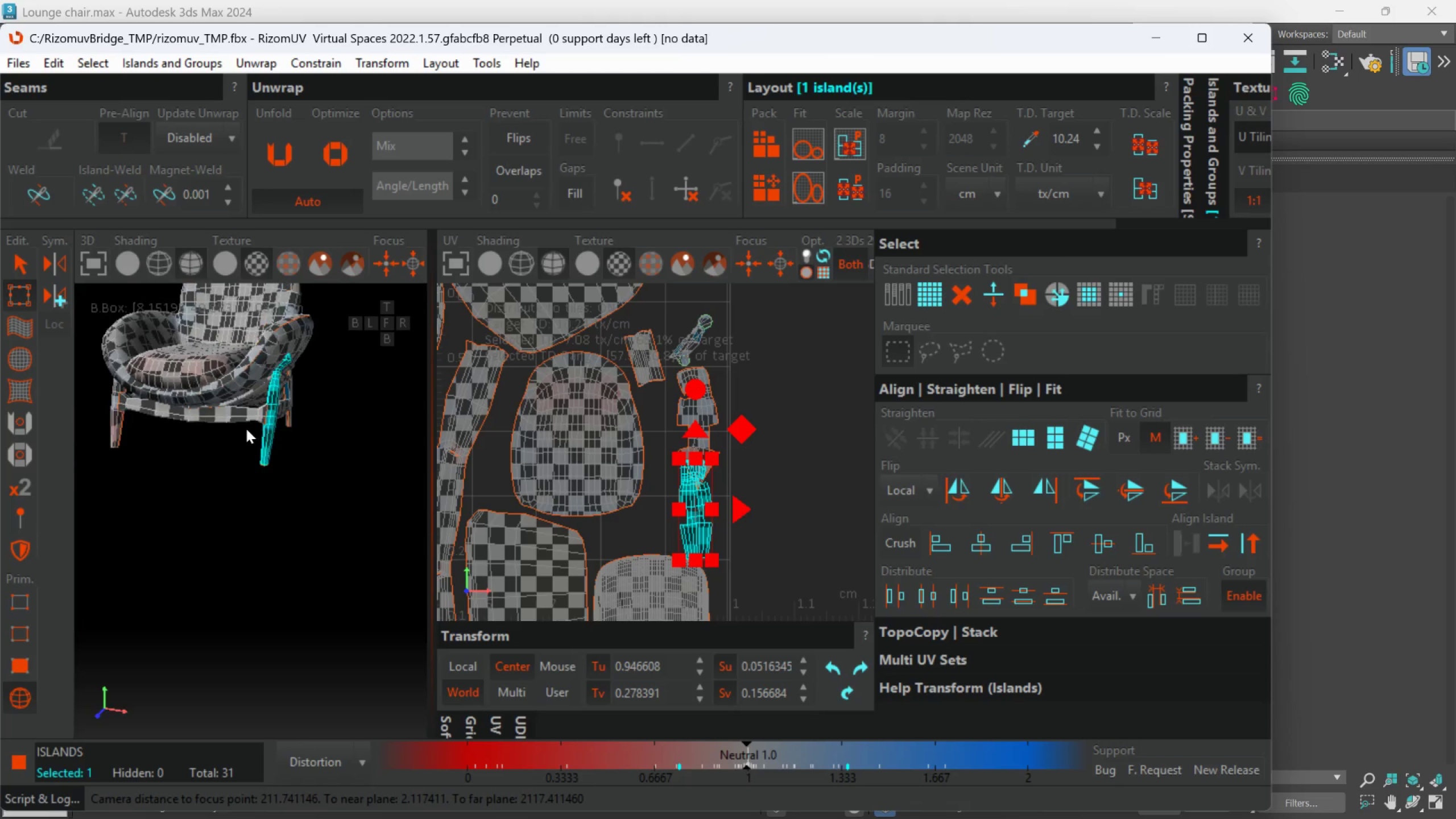 
hold_key(key=AltLeft, duration=0.77)
 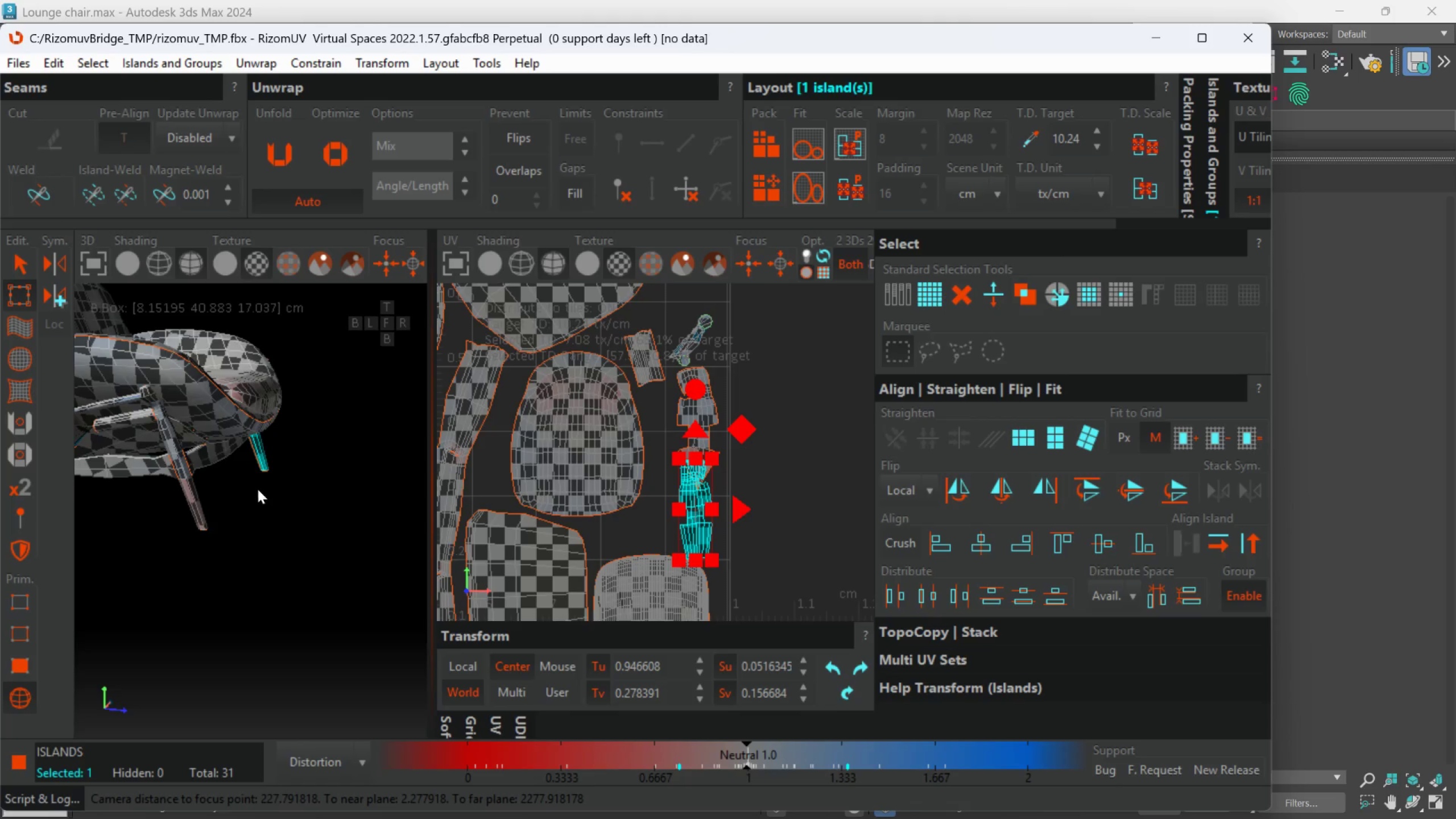 
key(Alt+AltLeft)
 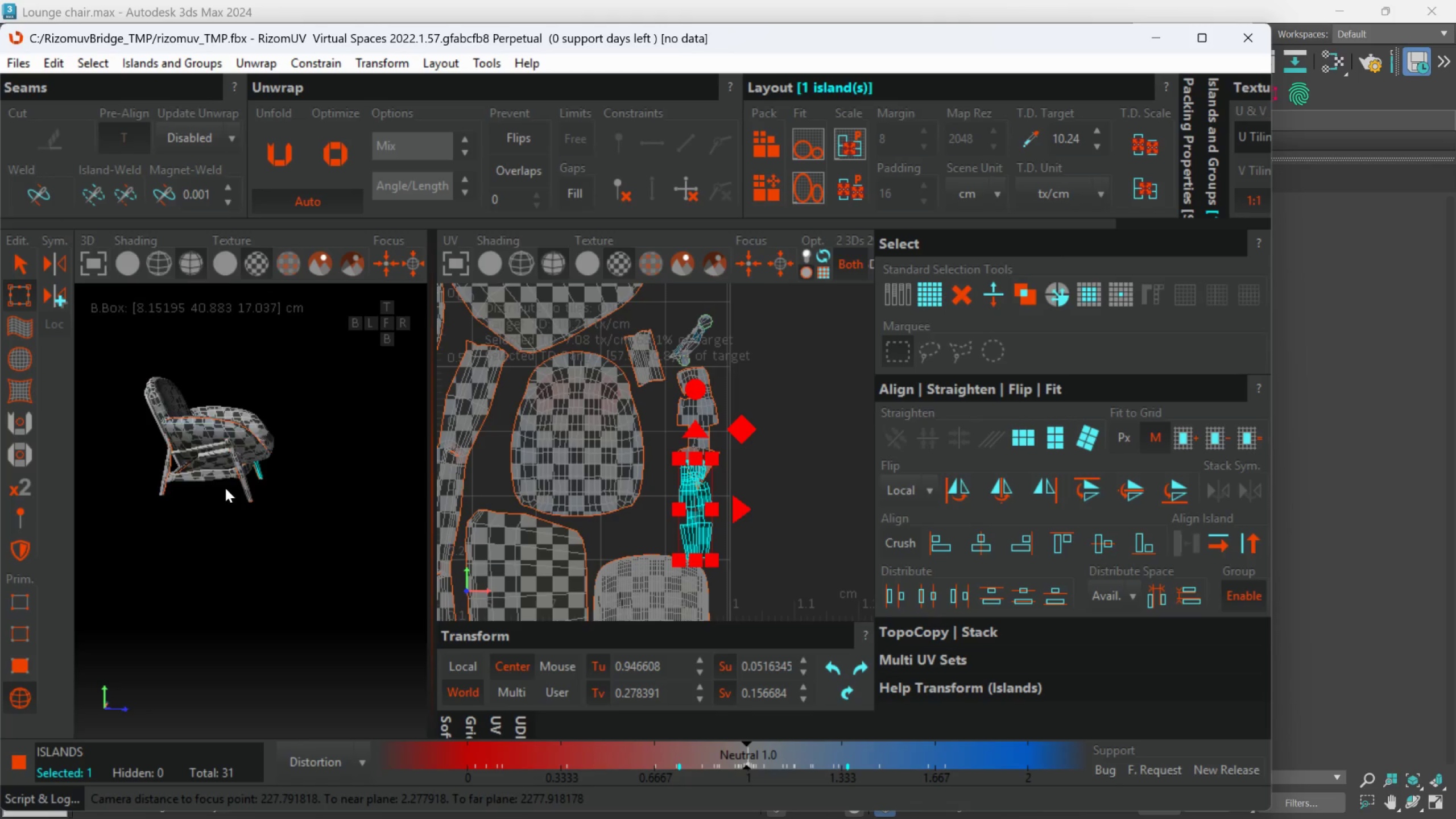 
scroll: coordinate [258, 489], scroll_direction: down, amount: 2.0
 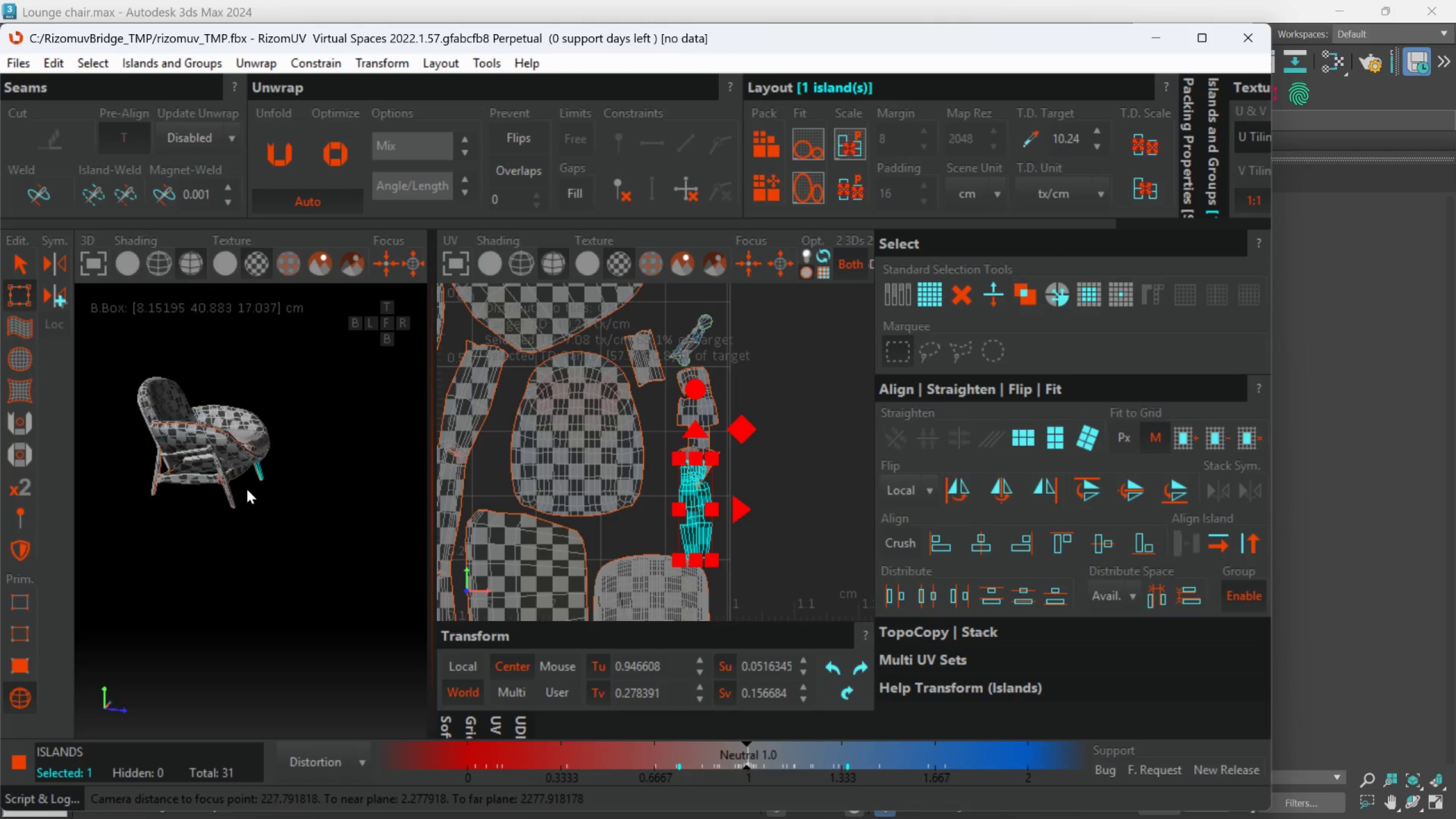 
scroll: coordinate [194, 466], scroll_direction: up, amount: 3.0
 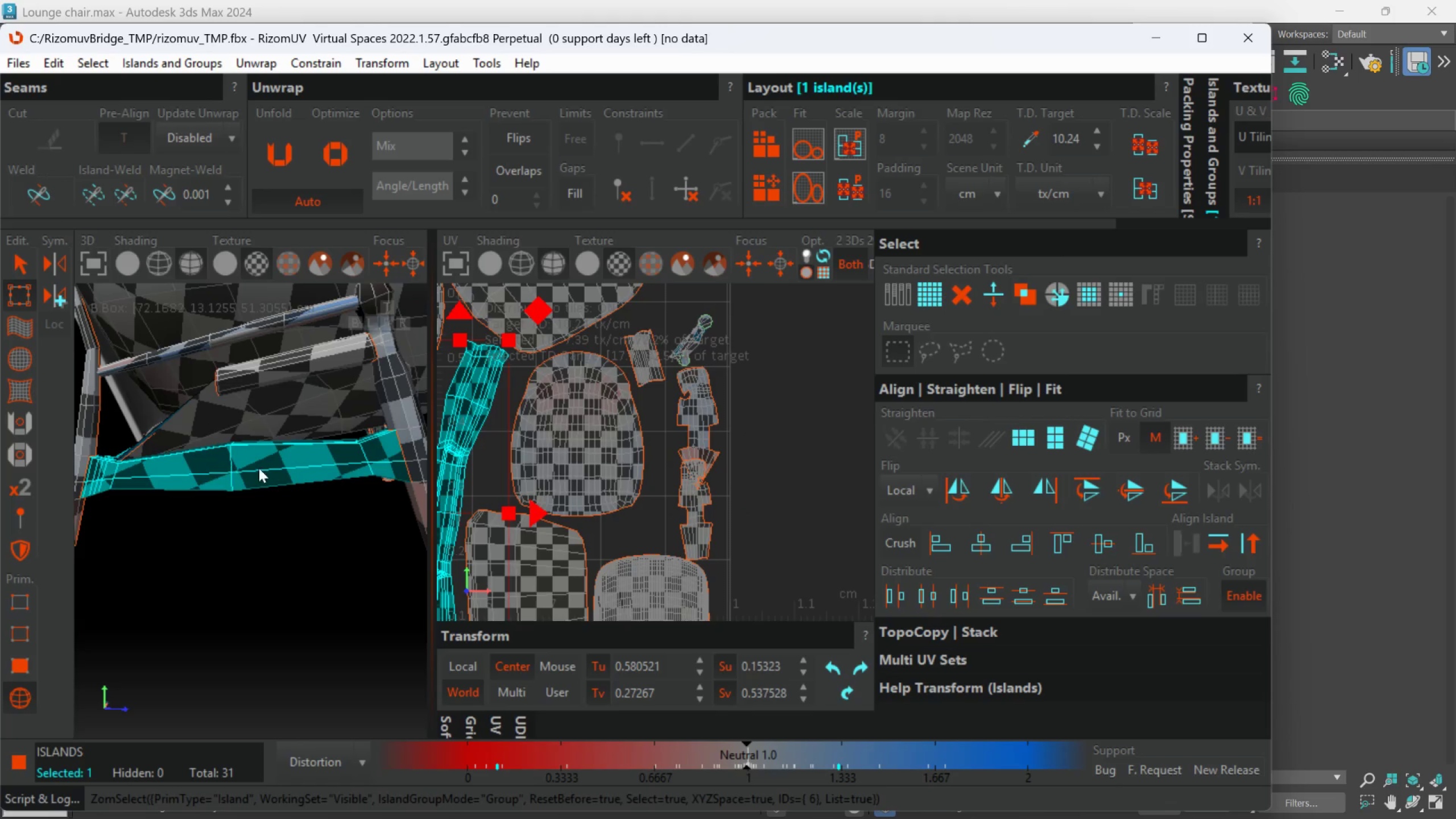 
scroll: coordinate [543, 434], scroll_direction: down, amount: 2.0
 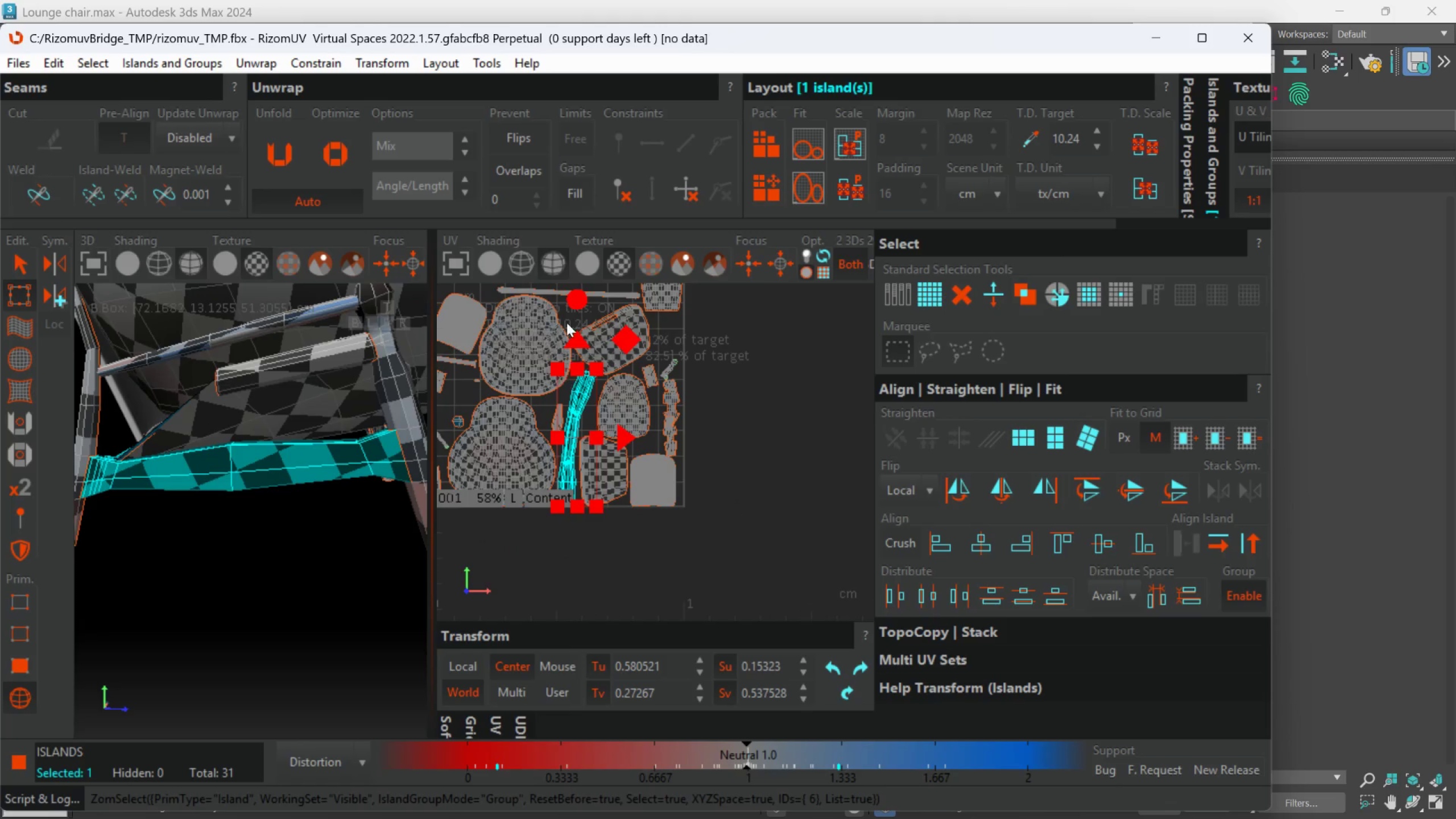 
left_click_drag(start_coordinate=[574, 303], to_coordinate=[684, 455])
 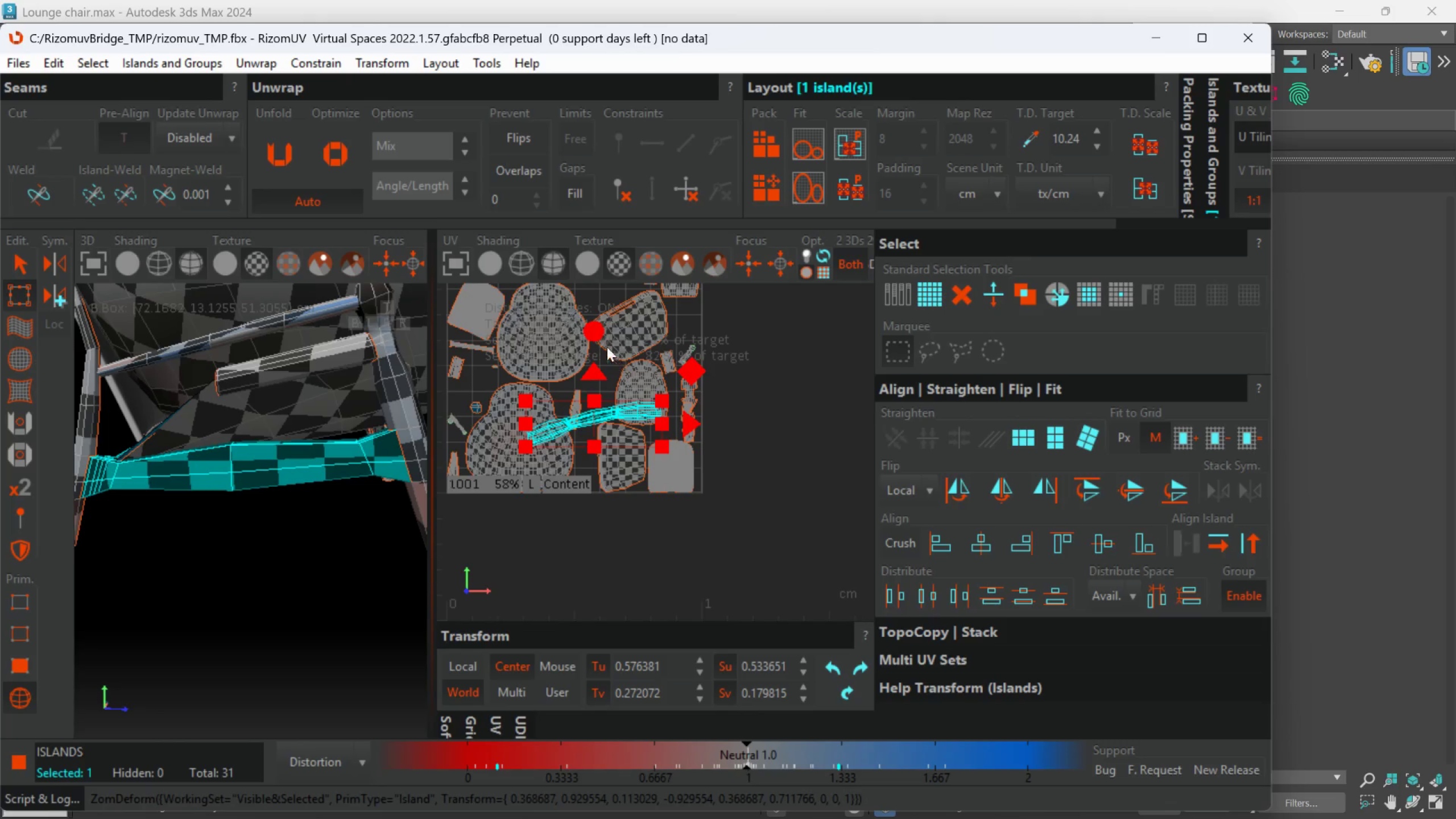 
left_click_drag(start_coordinate=[597, 337], to_coordinate=[632, 347])
 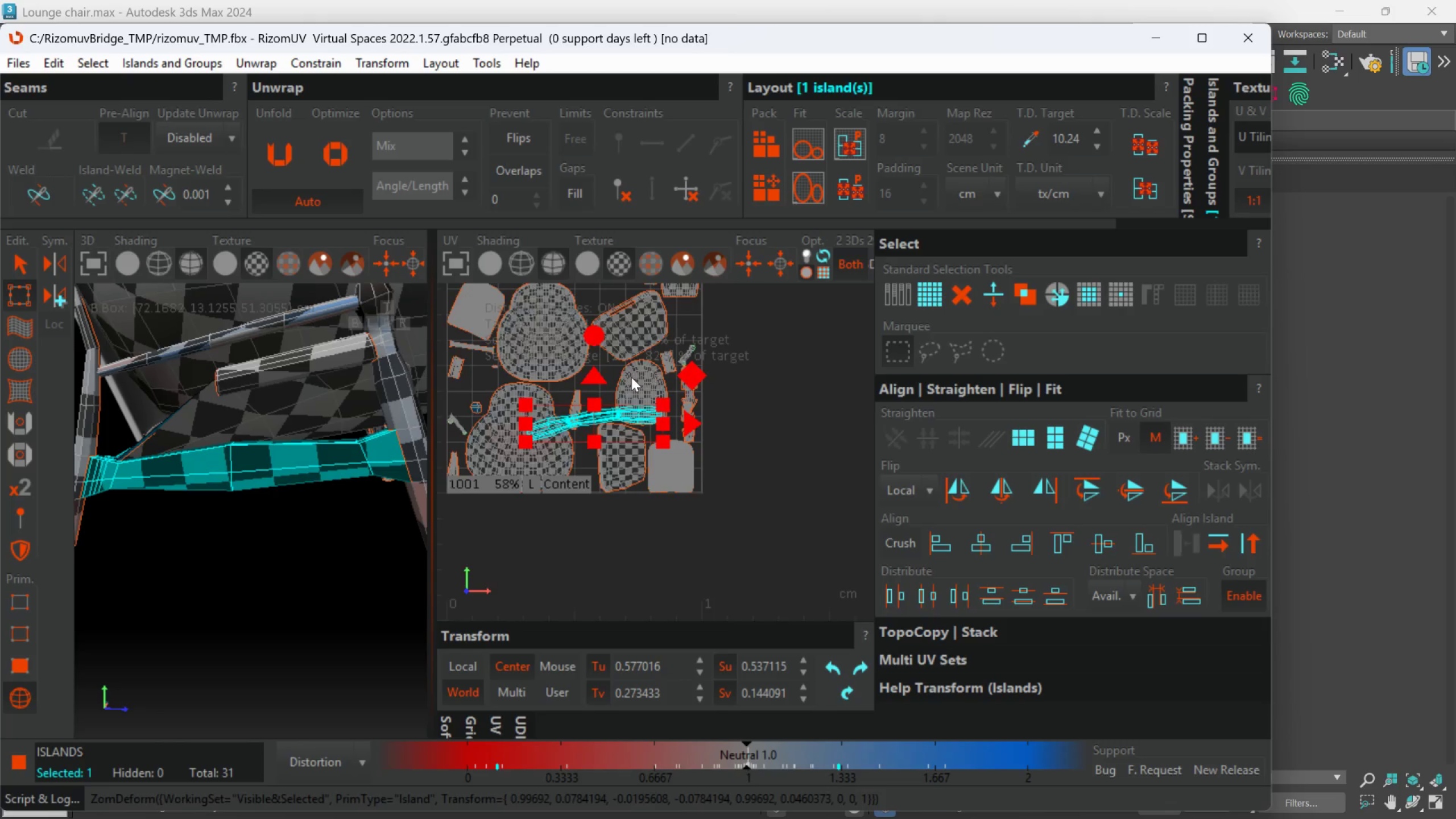 
scroll: coordinate [631, 378], scroll_direction: none, amount: 0.0
 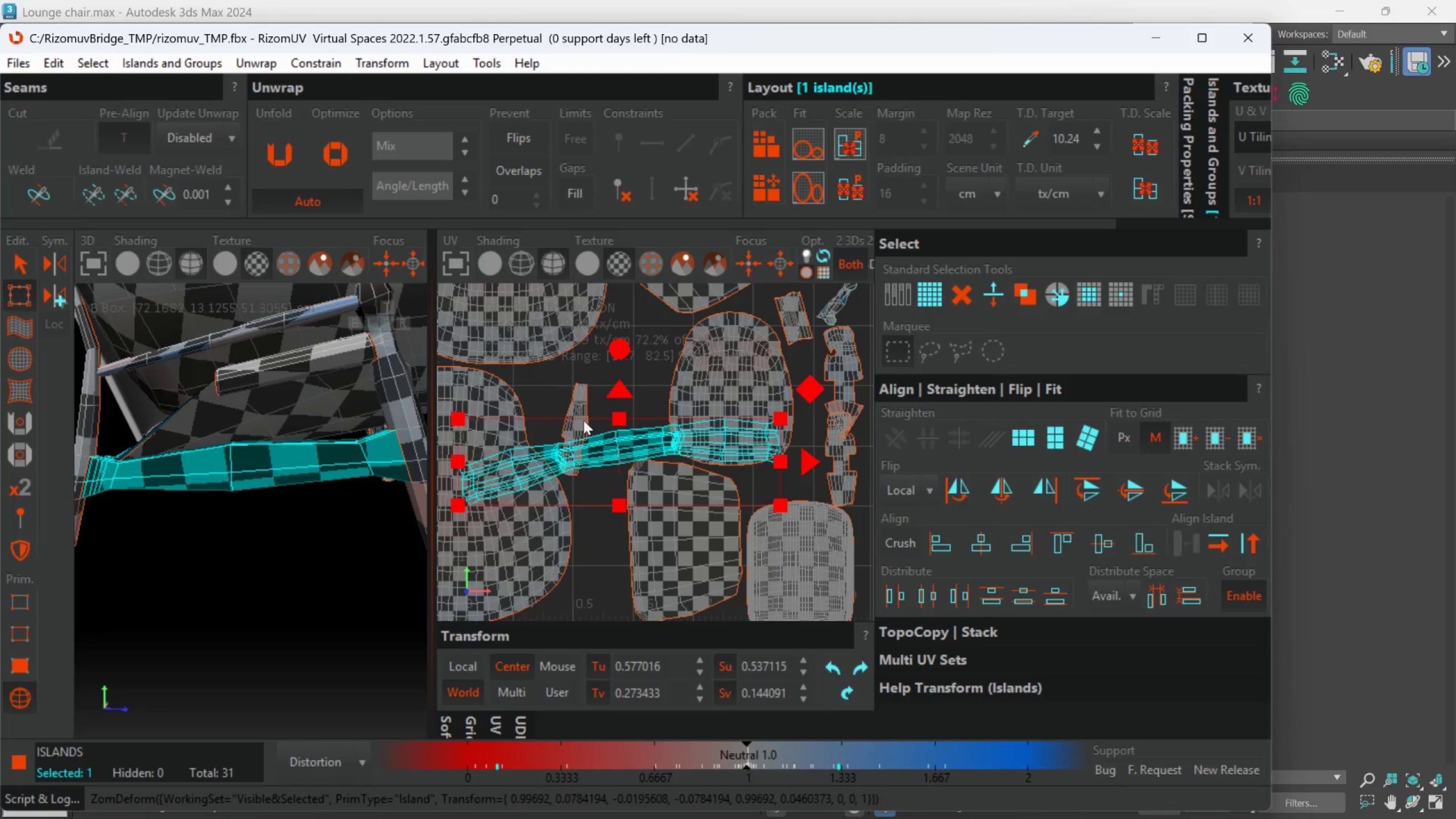 
scroll: coordinate [278, 511], scroll_direction: down, amount: 6.0
 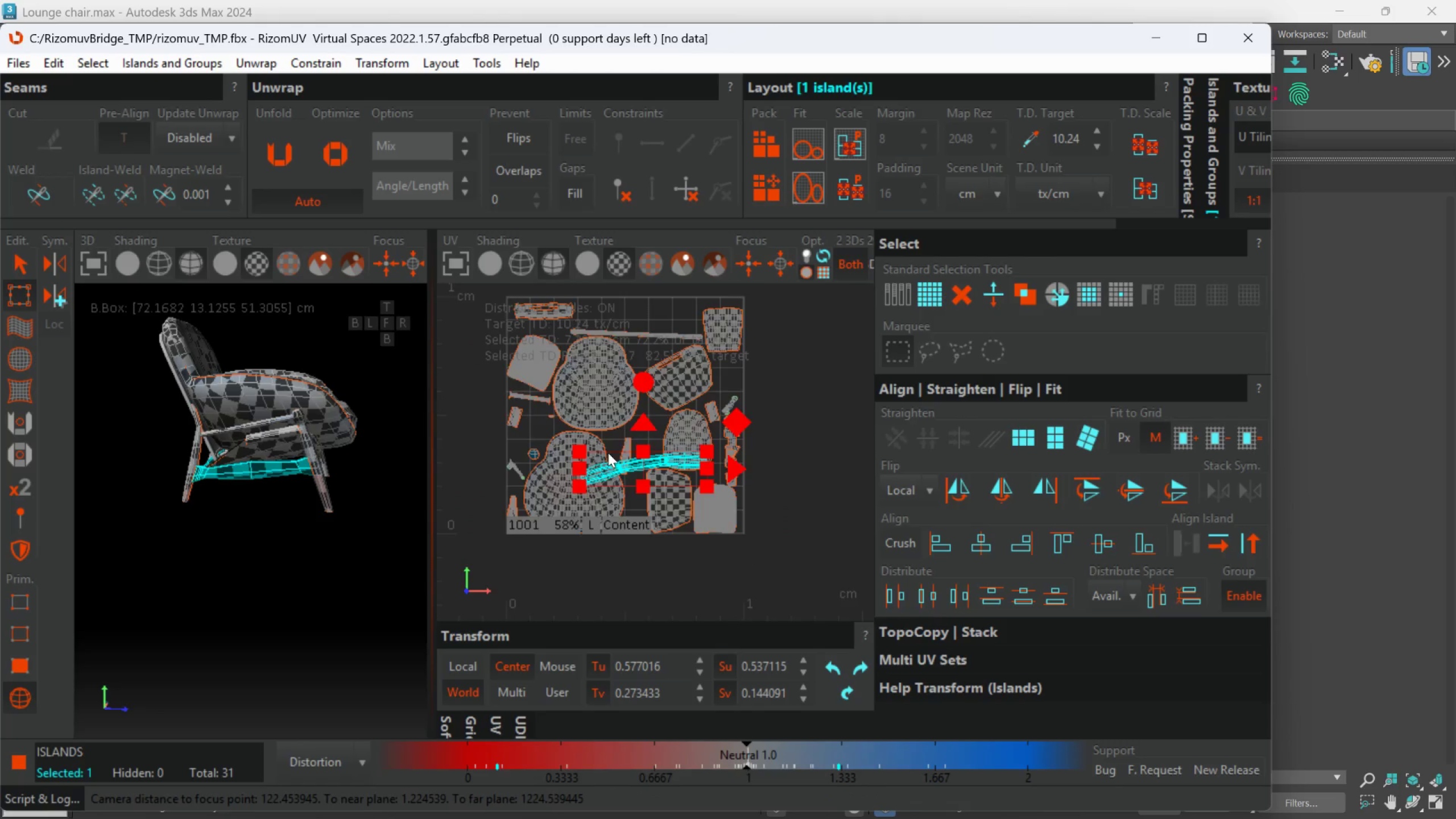 
scroll: coordinate [618, 441], scroll_direction: up, amount: 2.0
 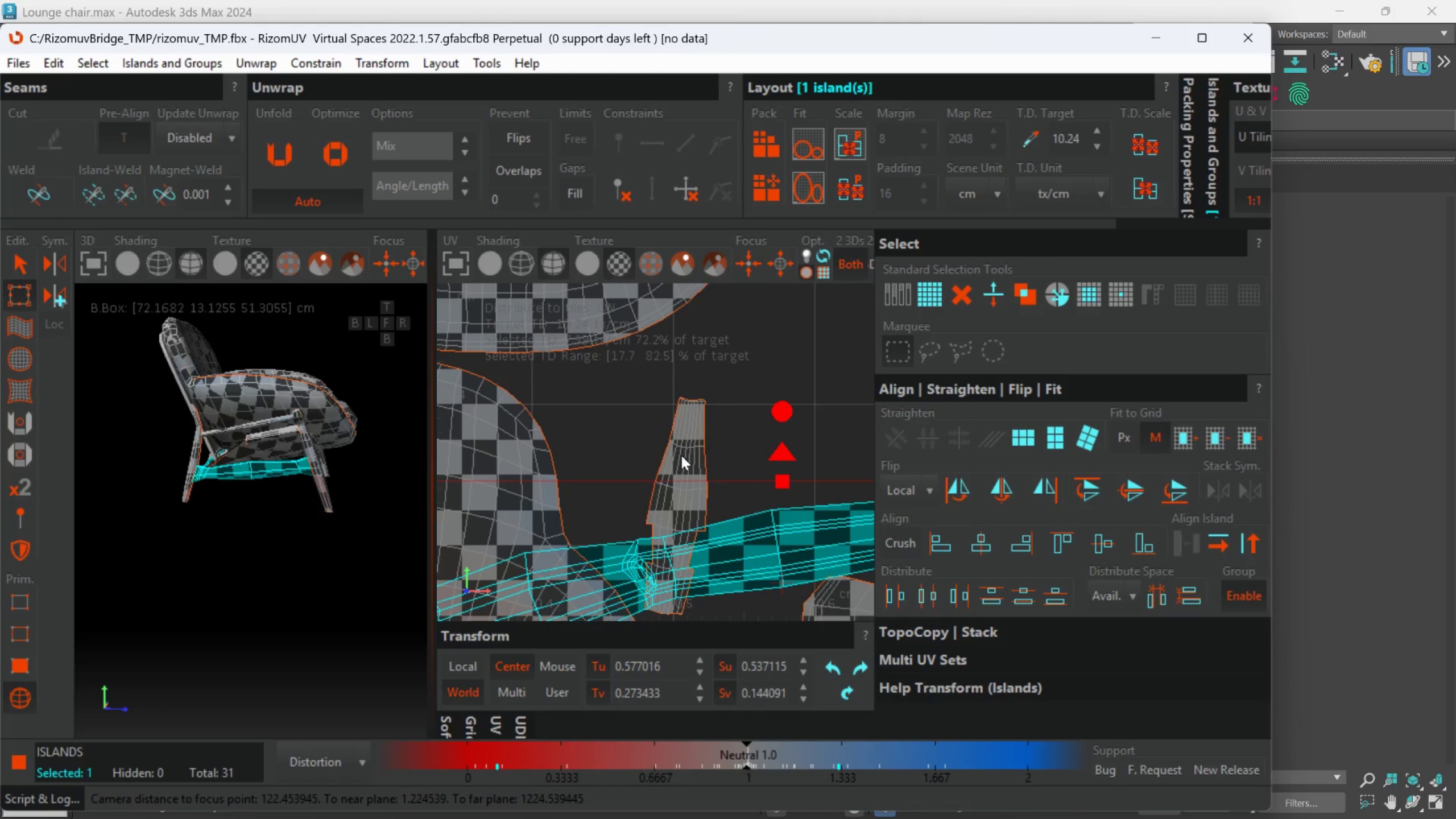 
left_click([688, 456])
 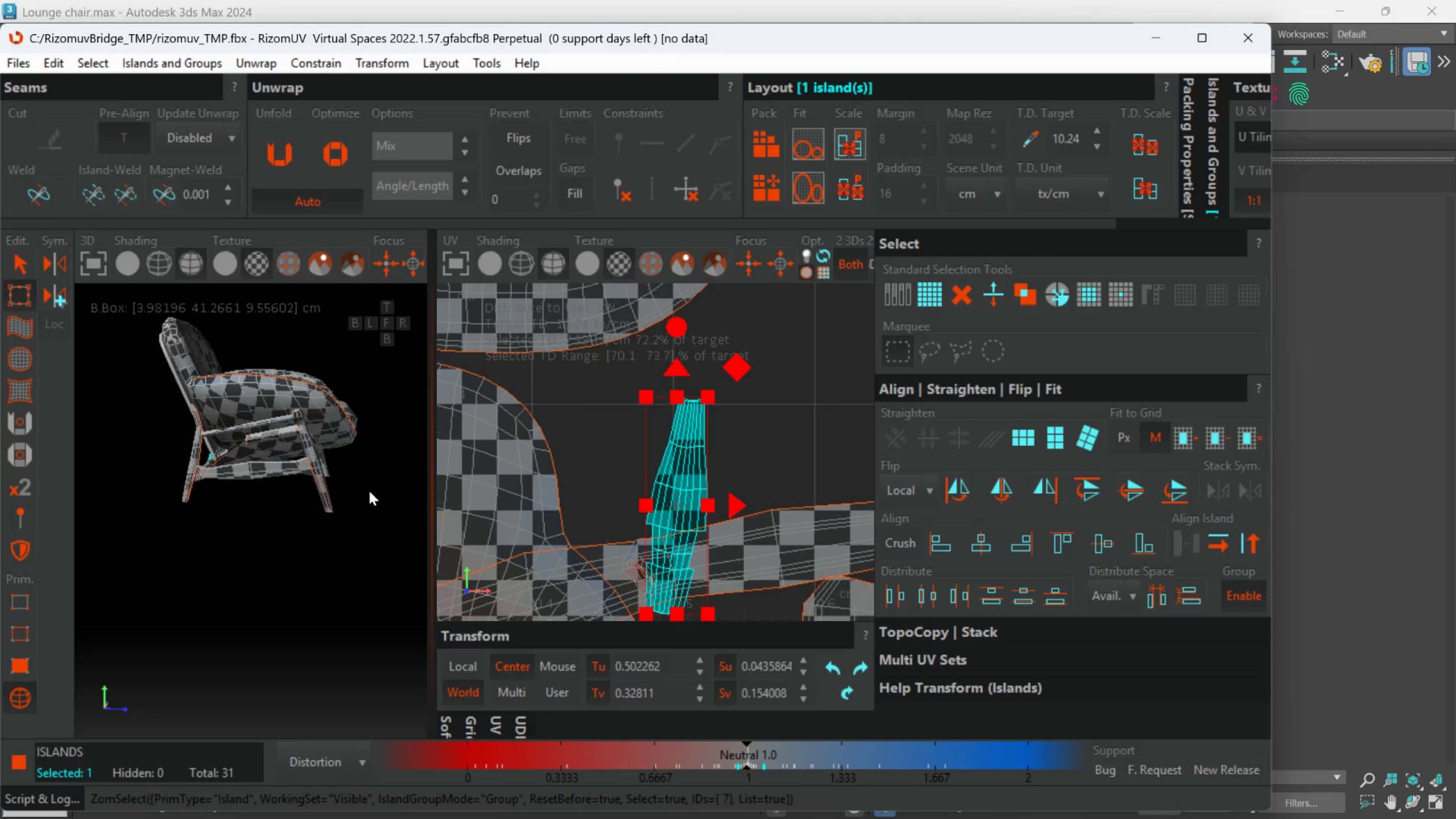 
hold_key(key=AltLeft, duration=0.64)
 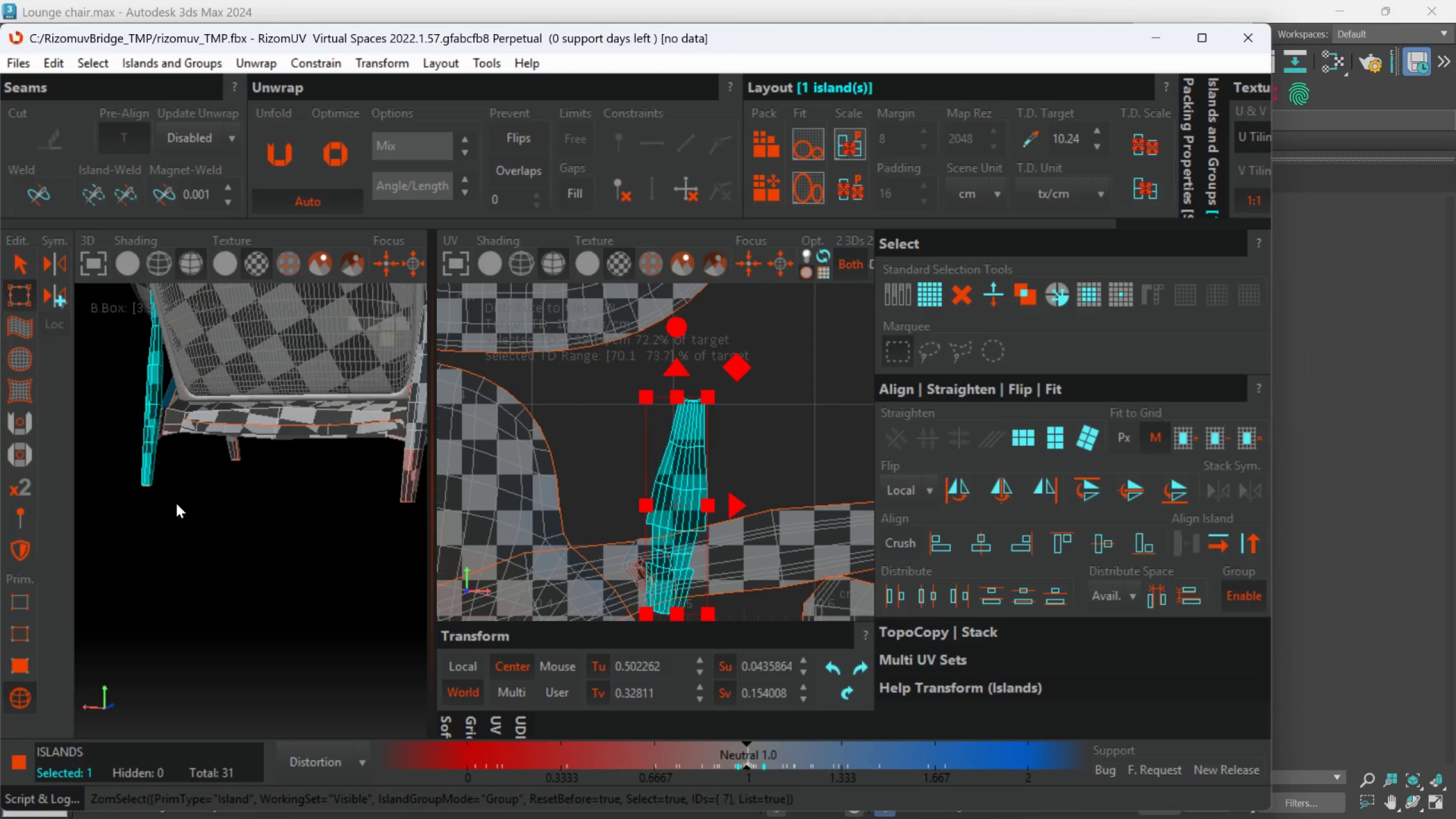 
scroll: coordinate [267, 515], scroll_direction: down, amount: 2.0
 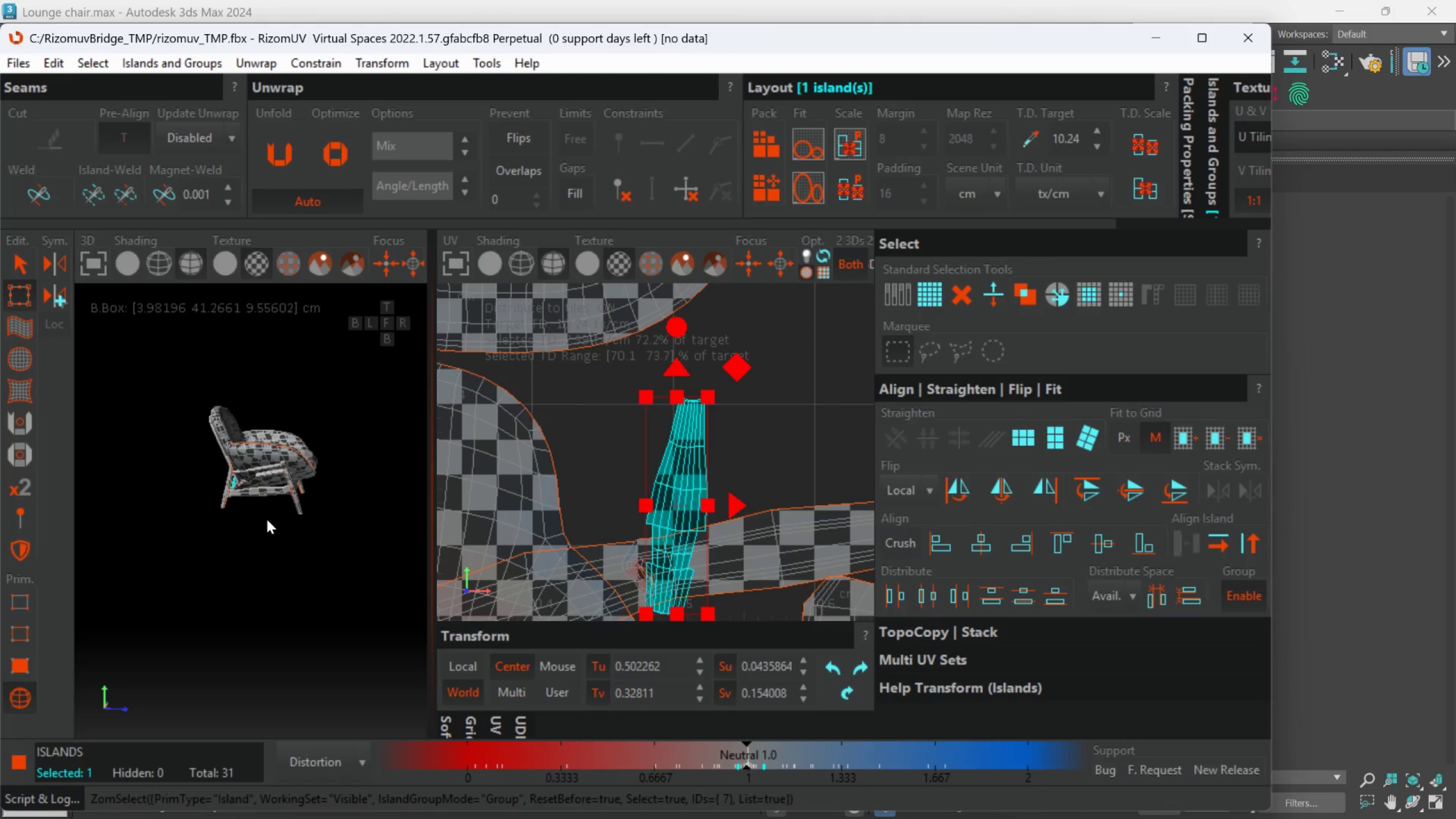 
hold_key(key=AltLeft, duration=1.5)
scroll: coordinate [177, 508], scroll_direction: up, amount: 3.0
 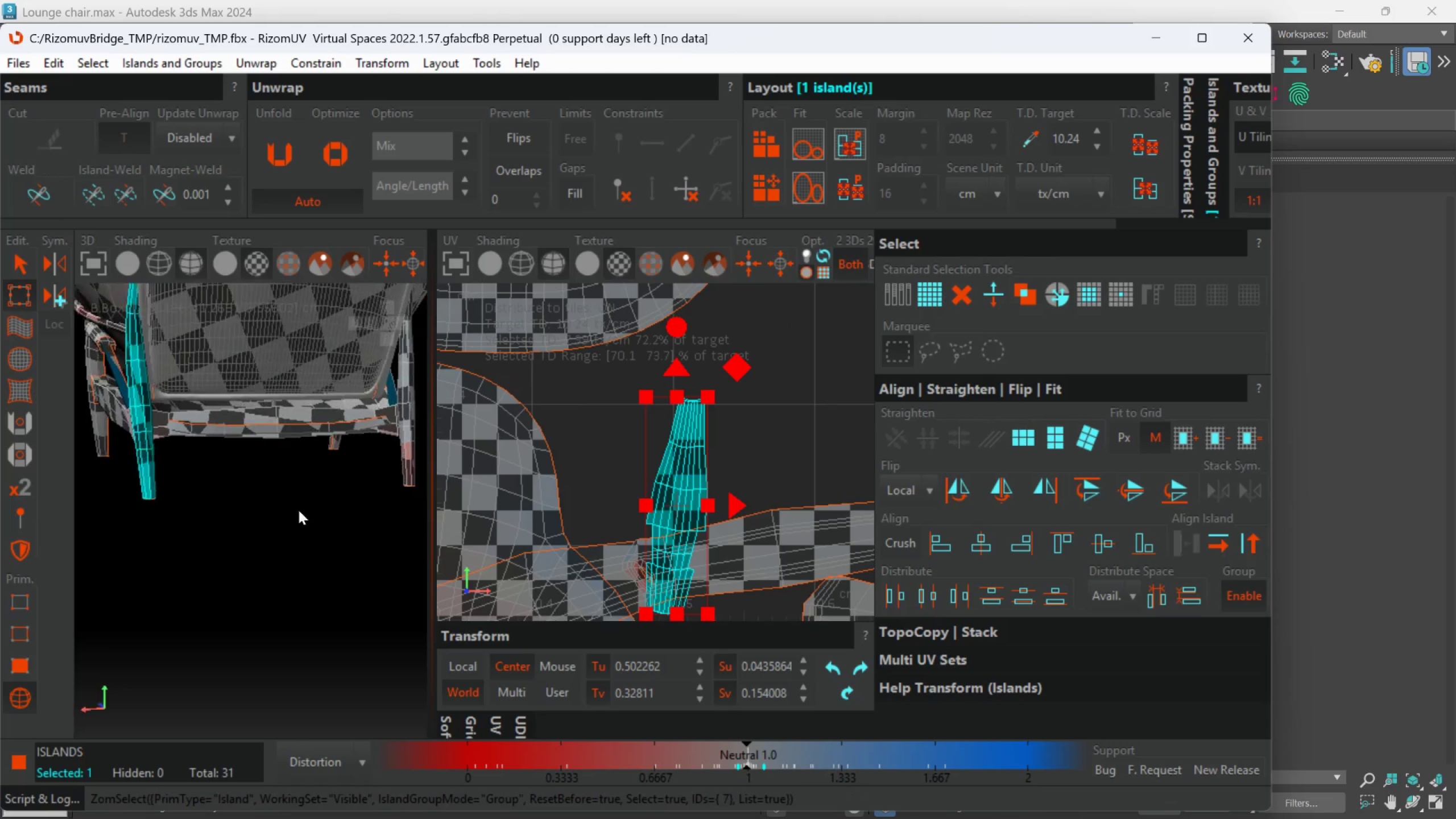 
key(Alt+AltLeft)
 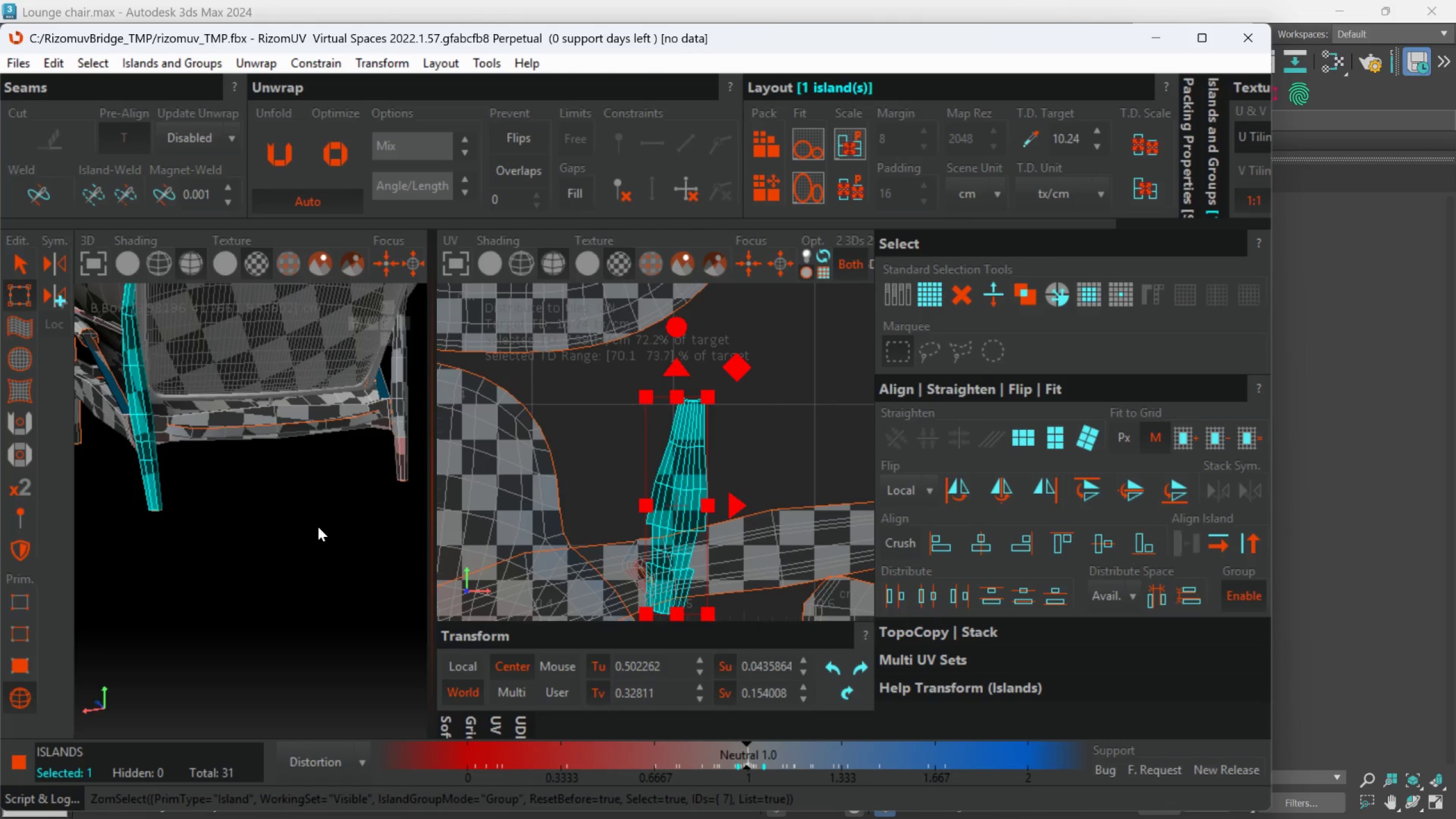 
key(Alt+AltLeft)
 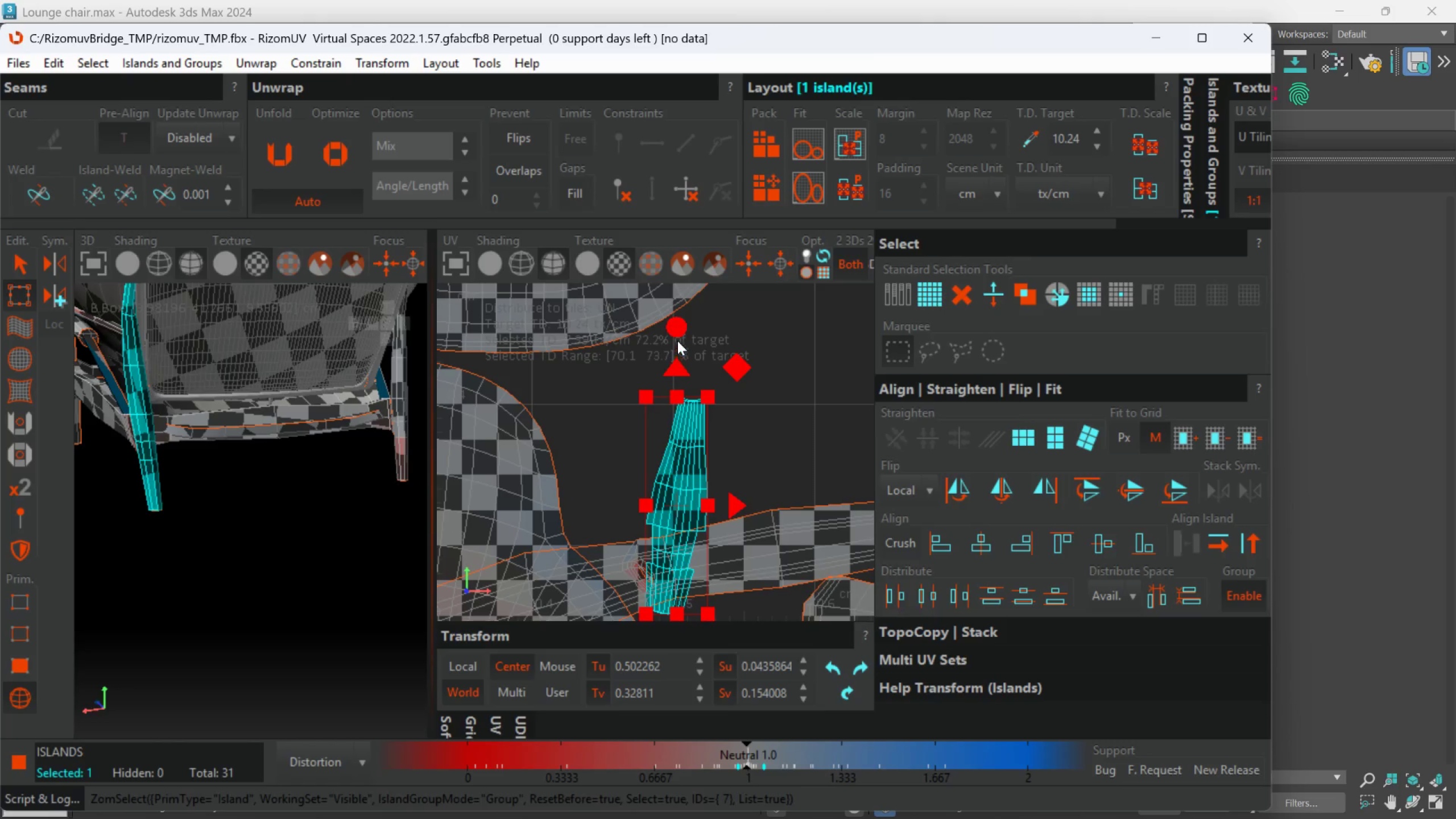 
left_click_drag(start_coordinate=[678, 335], to_coordinate=[690, 322])
 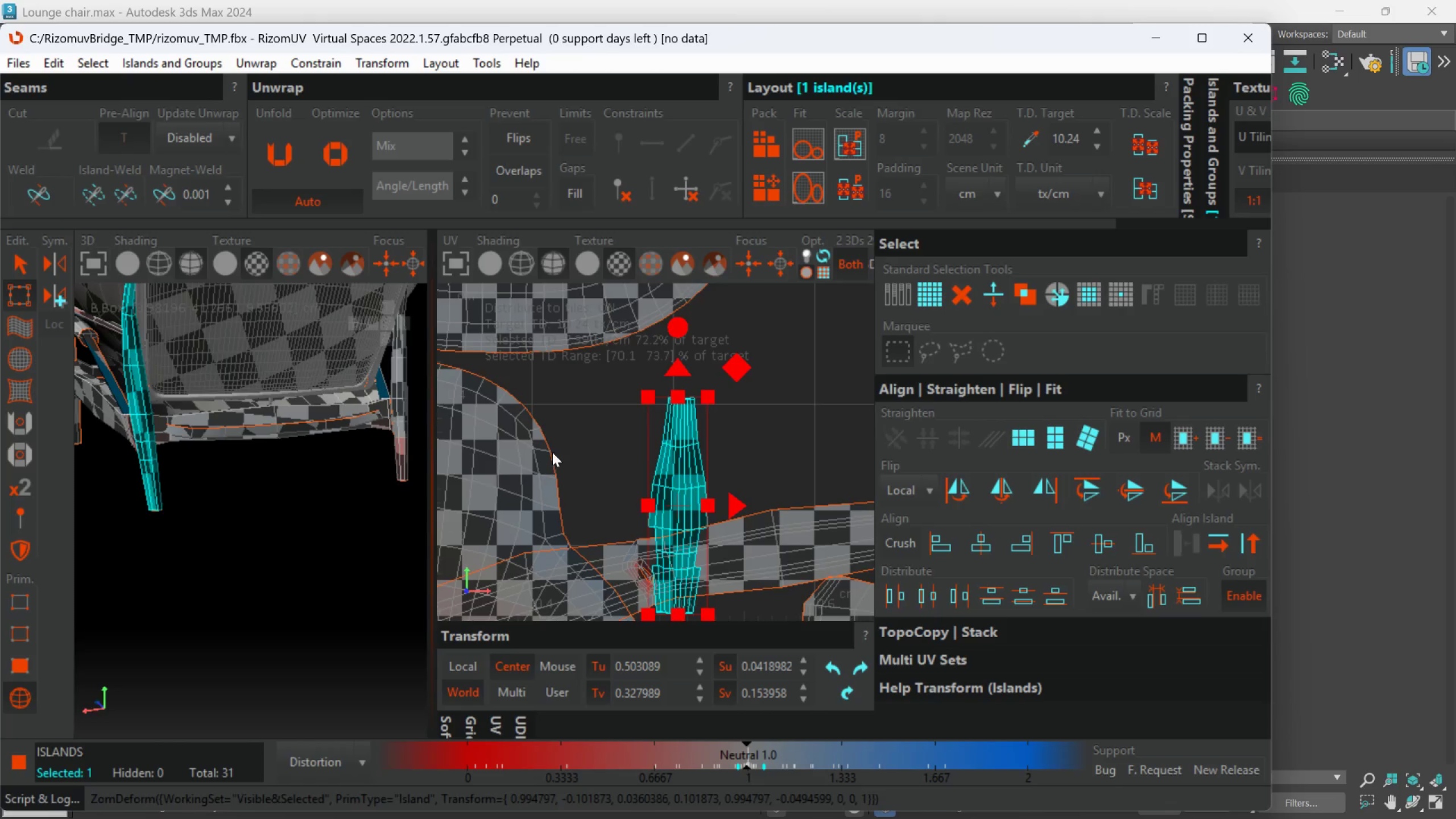 
scroll: coordinate [552, 452], scroll_direction: down, amount: 3.0
 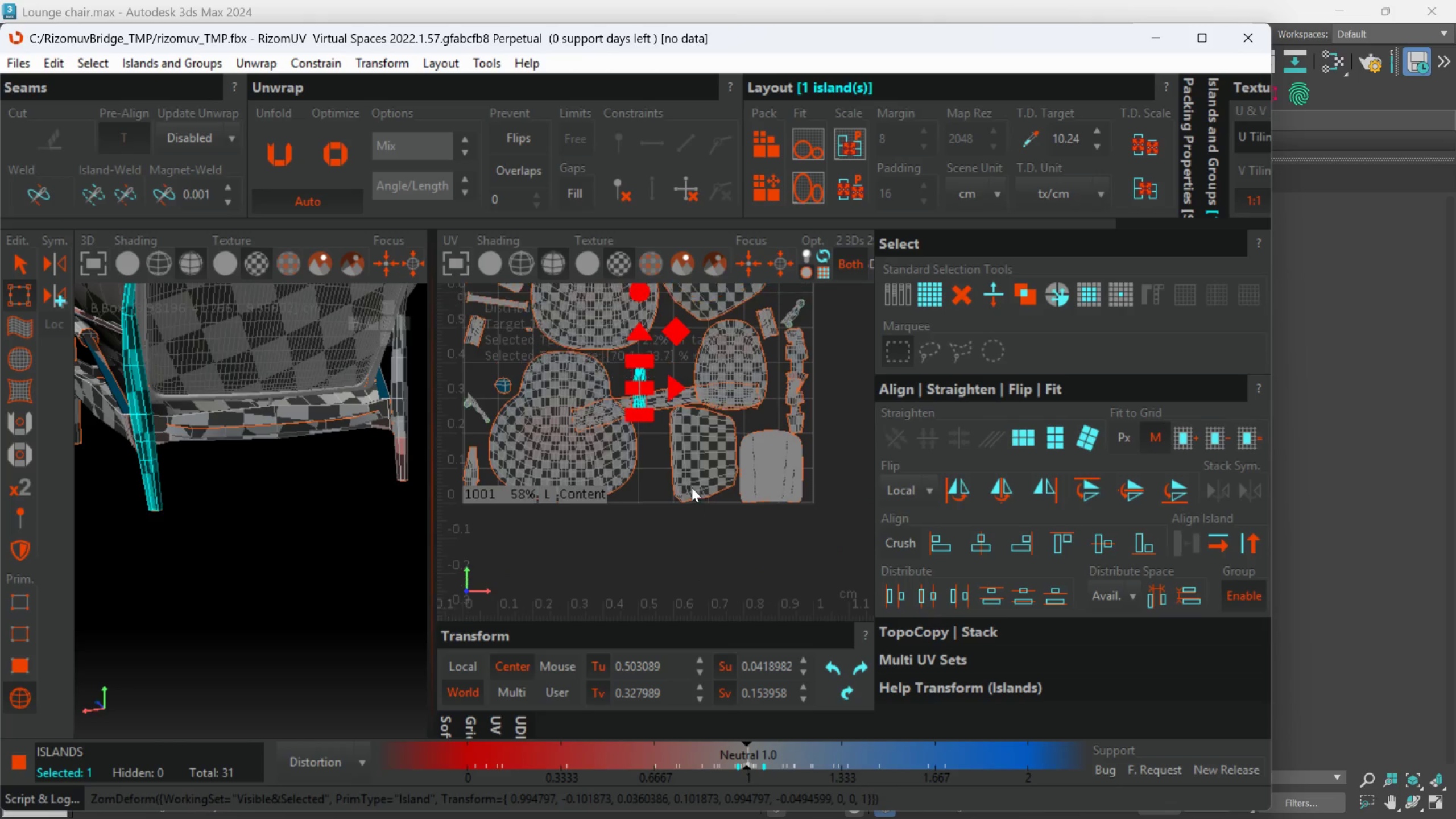 
left_click([705, 474])
 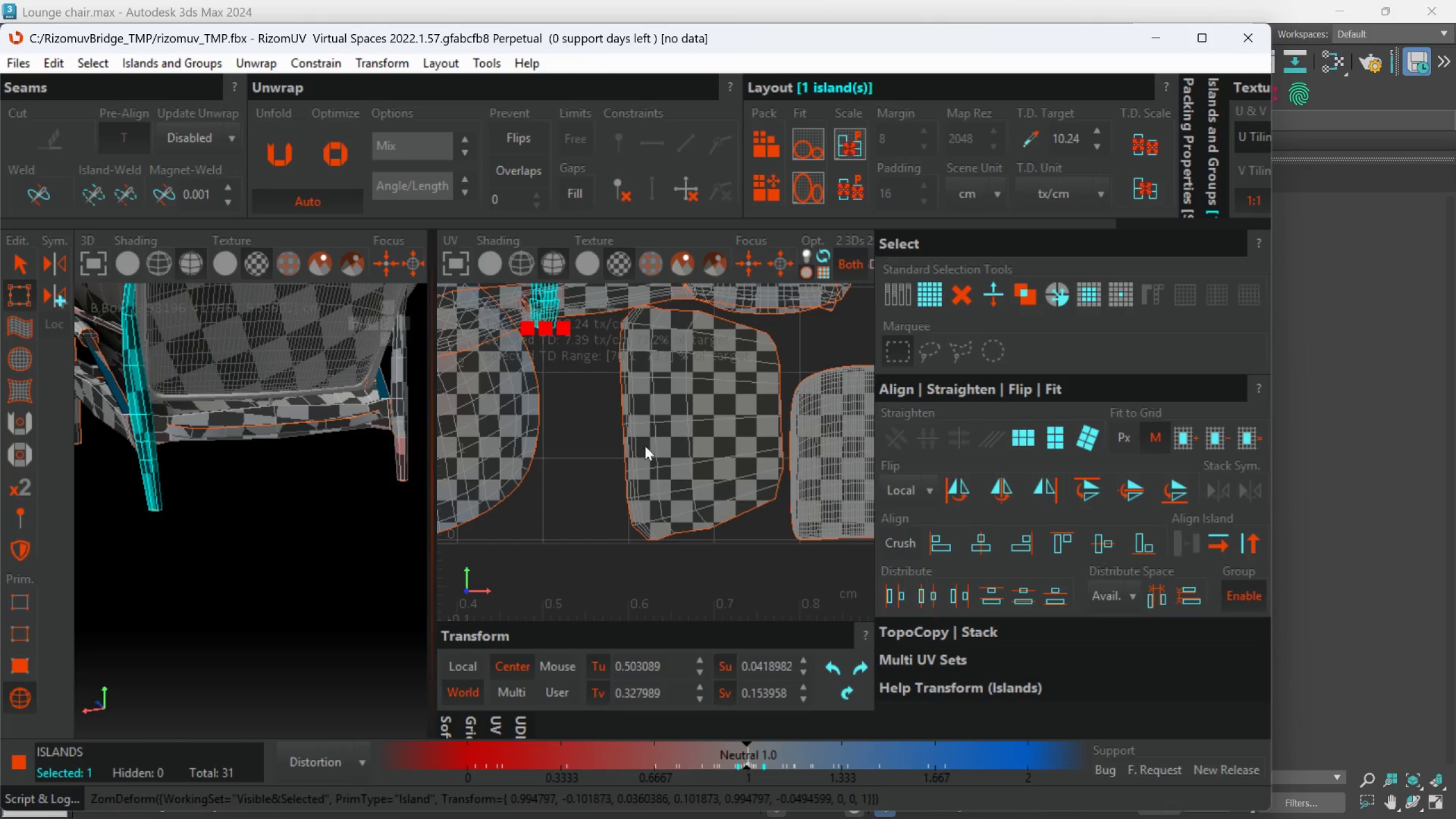 
scroll: coordinate [705, 474], scroll_direction: up, amount: 1.0
 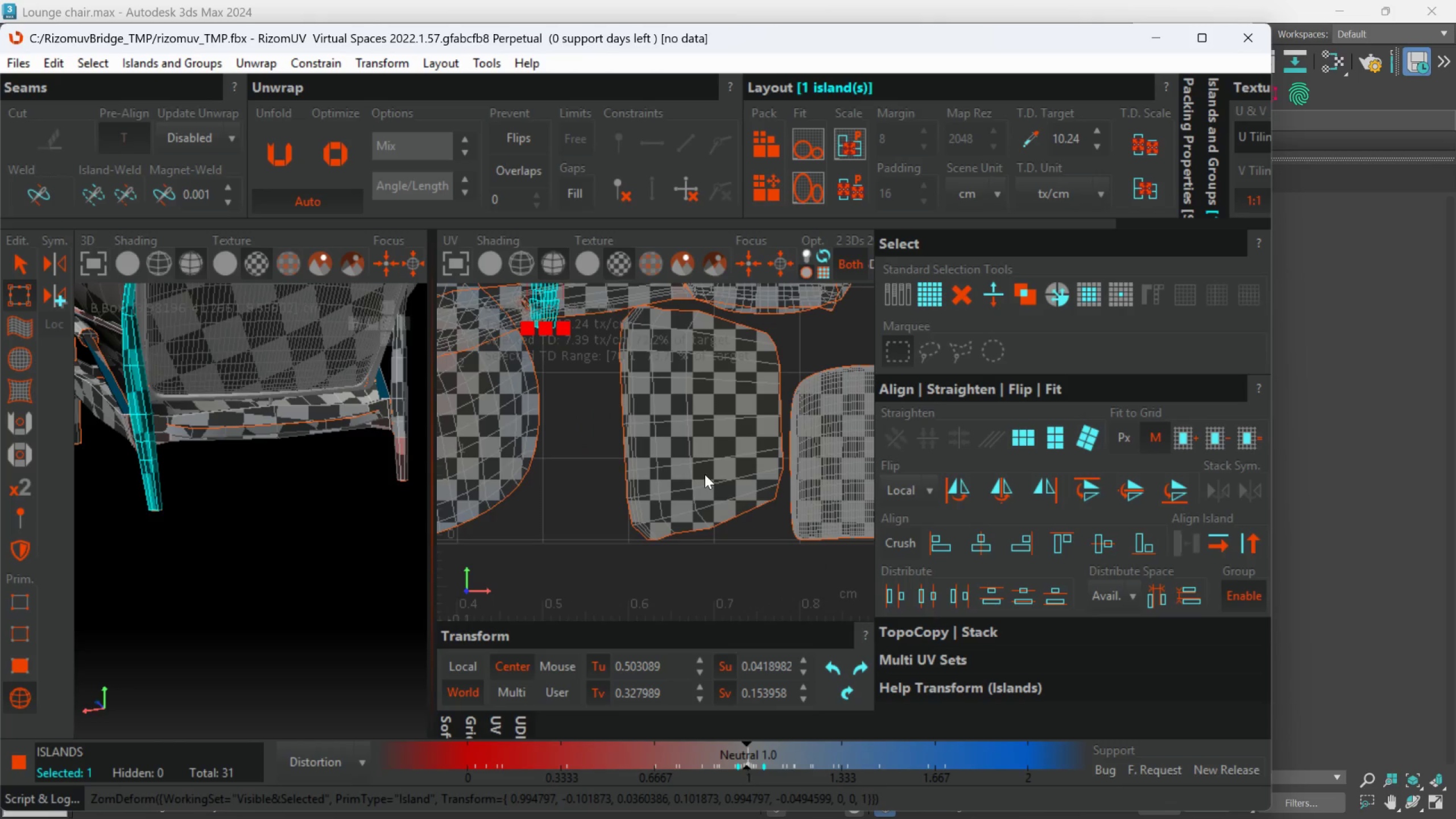 
left_click([691, 435])
 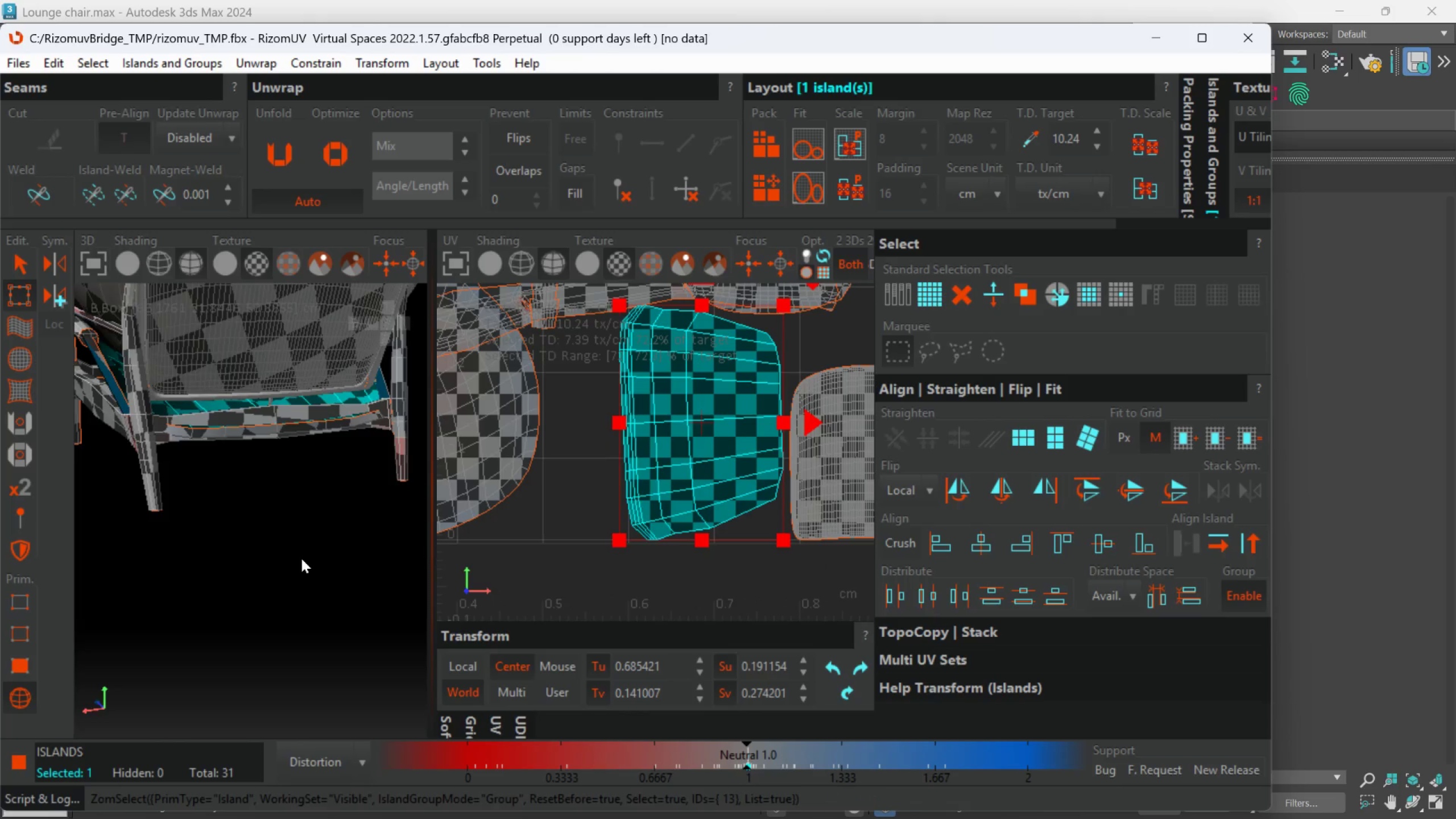 
hold_key(key=AltLeft, duration=1.2)
 